 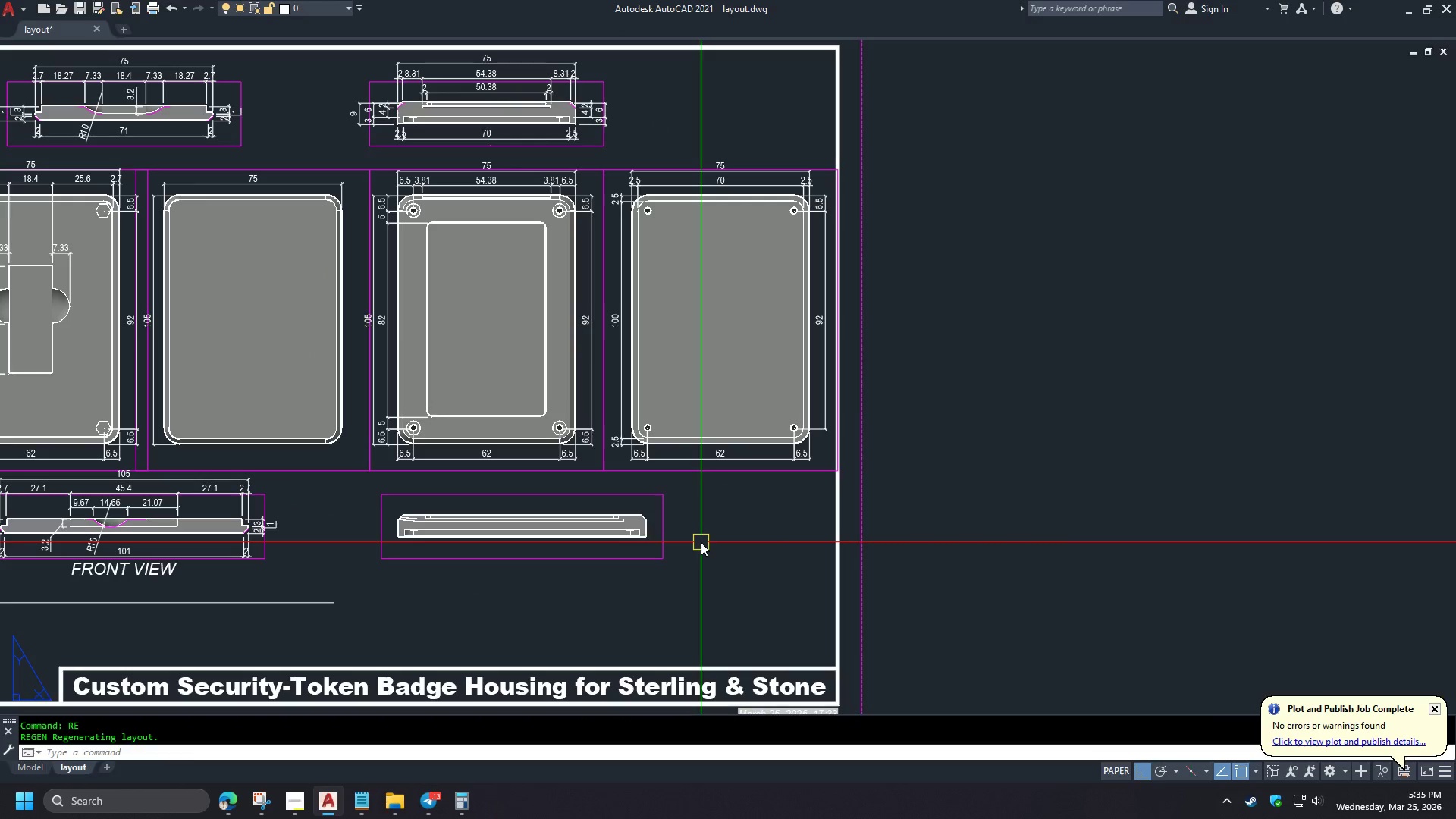 
scroll: coordinate [698, 544], scroll_direction: down, amount: 1.0
 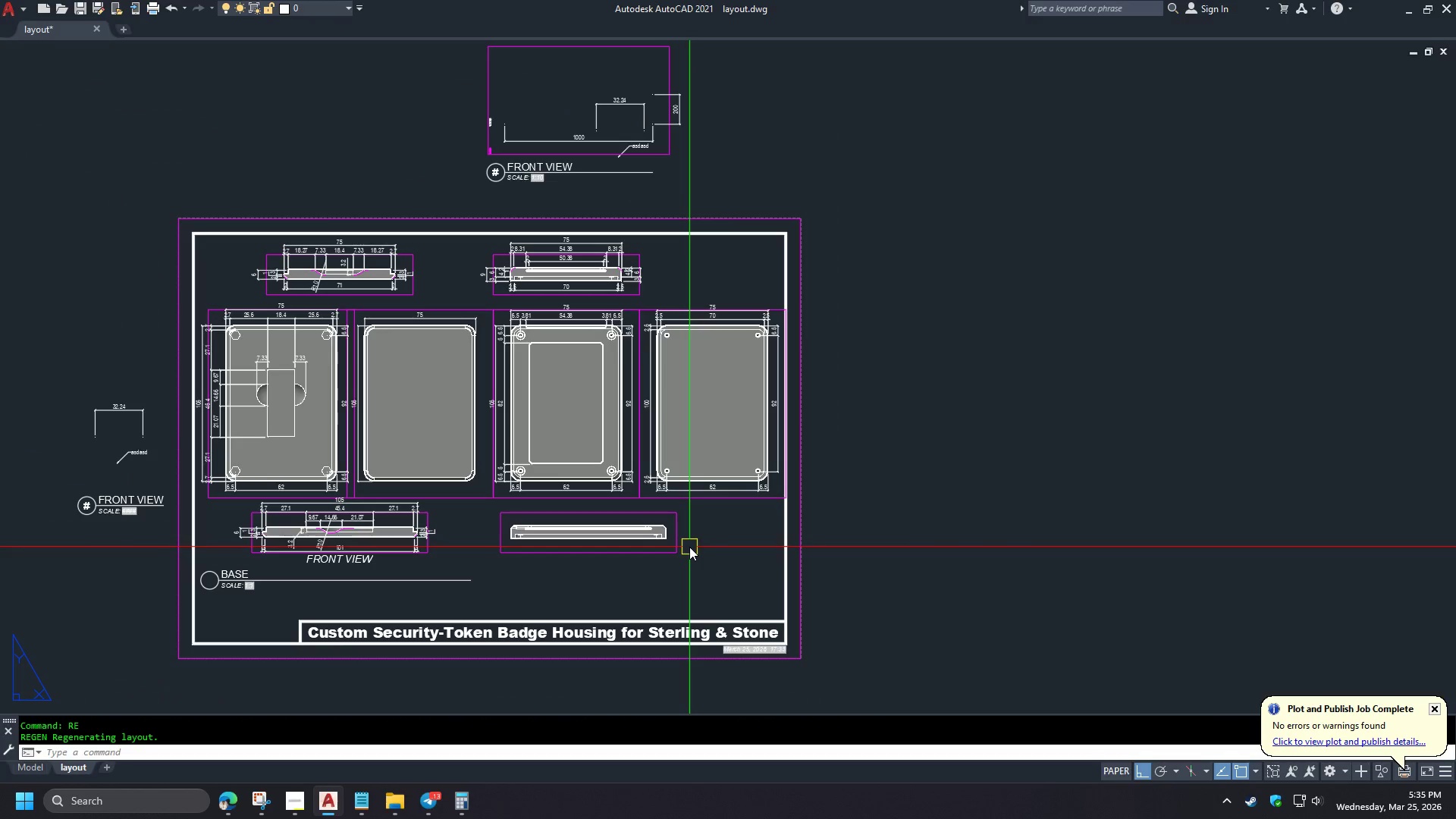 
wait(5.46)
 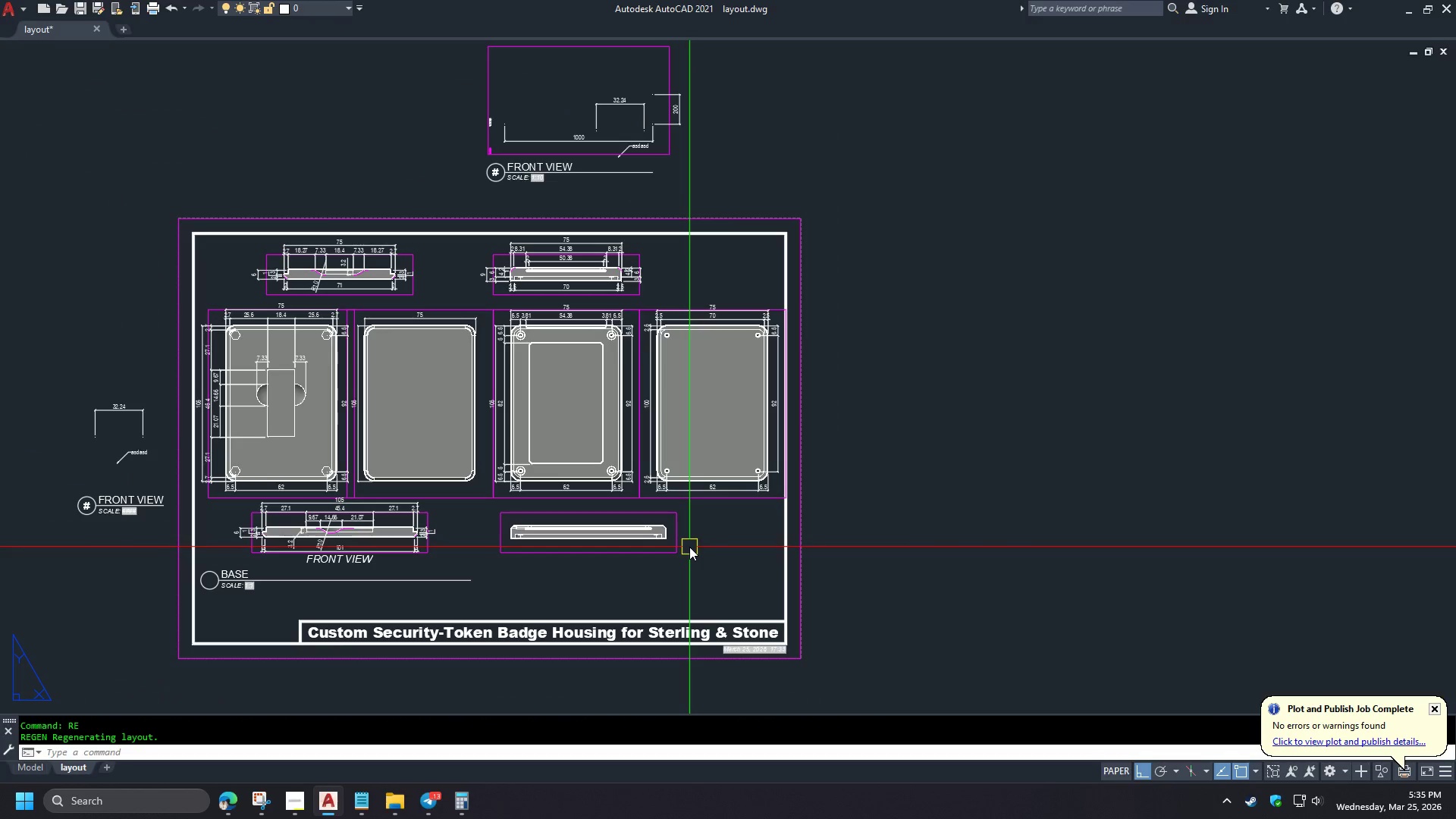 
scroll: coordinate [685, 538], scroll_direction: up, amount: 1.0
 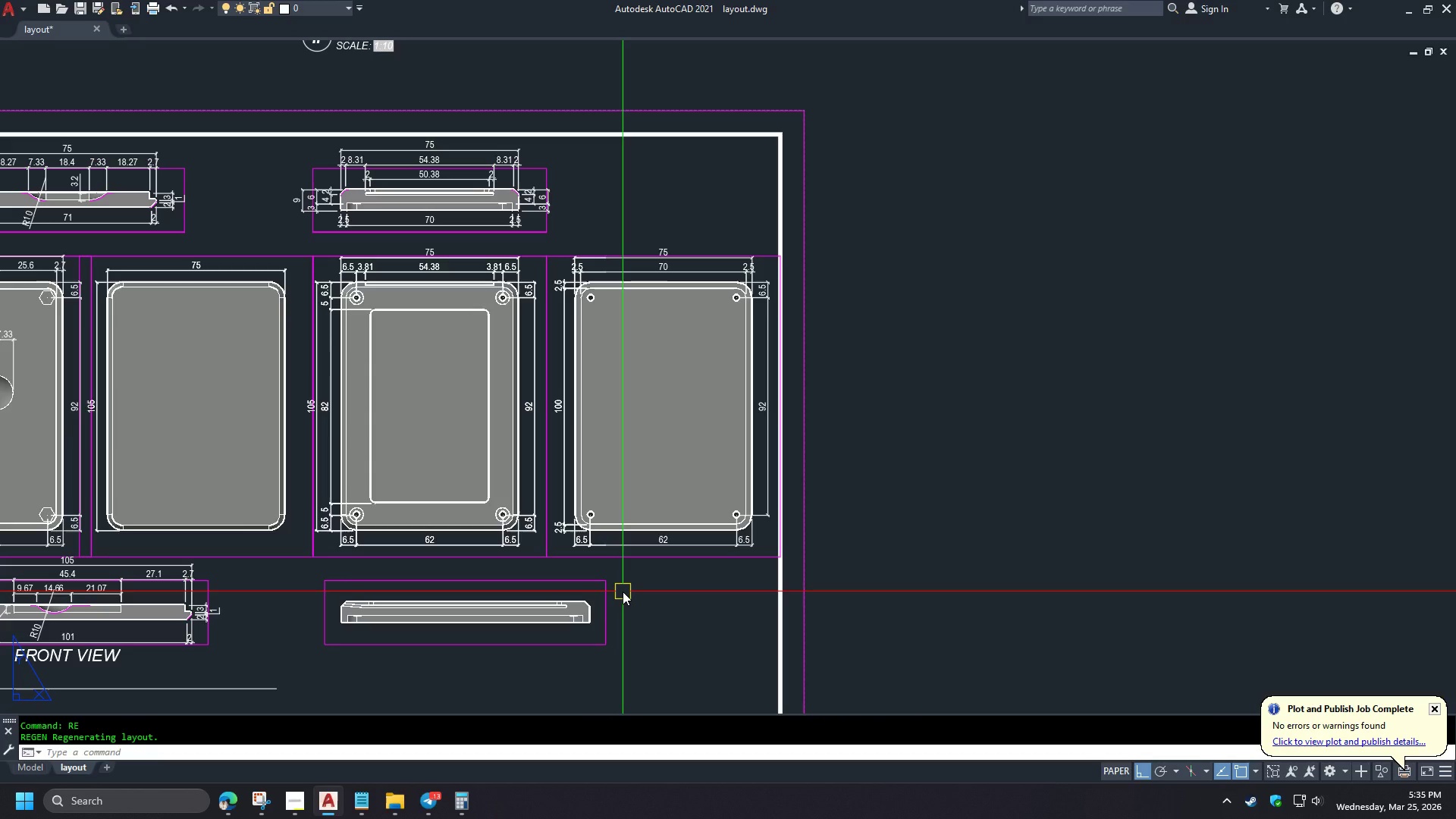 
key(D)
 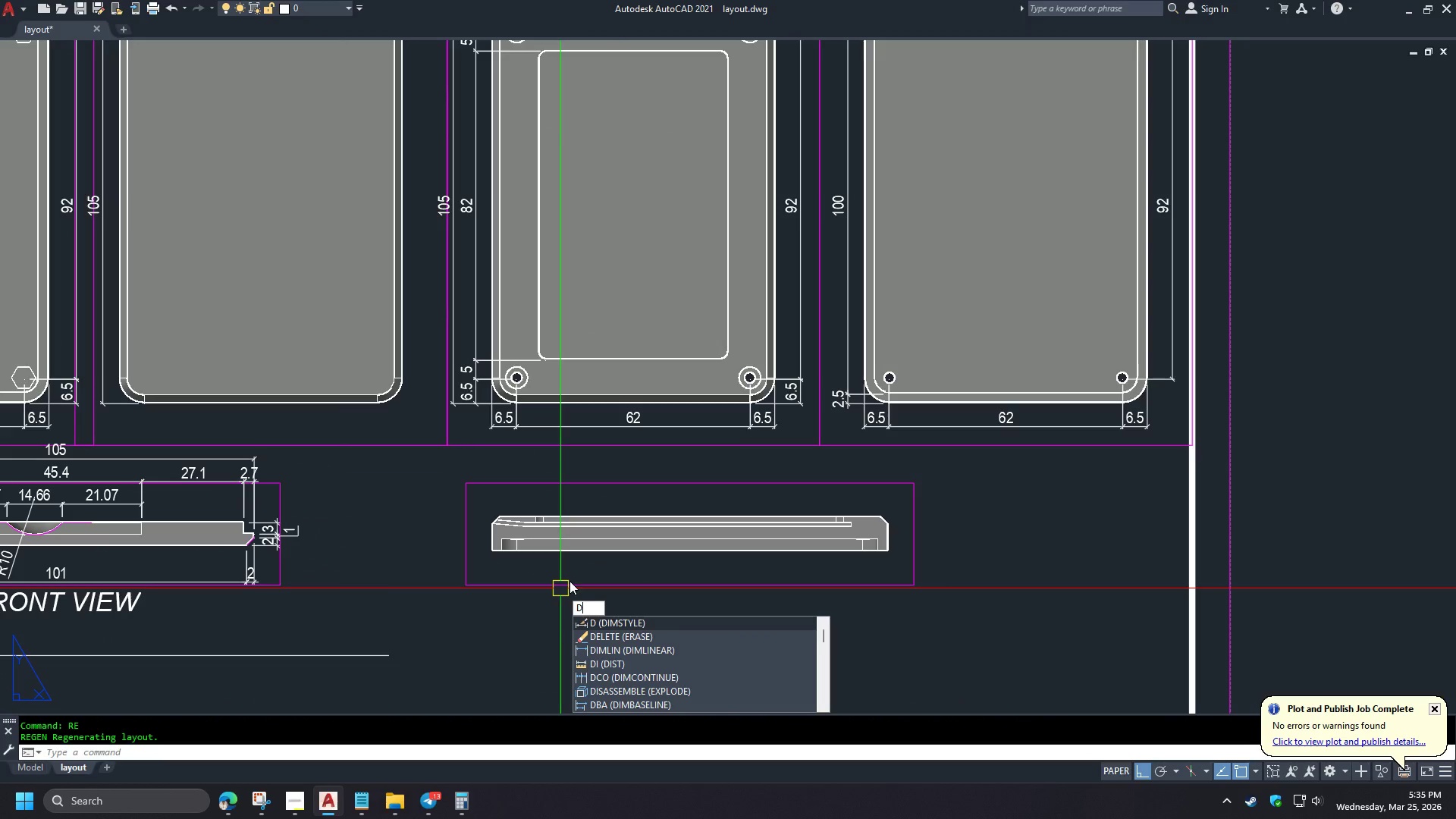 
type(LI)
 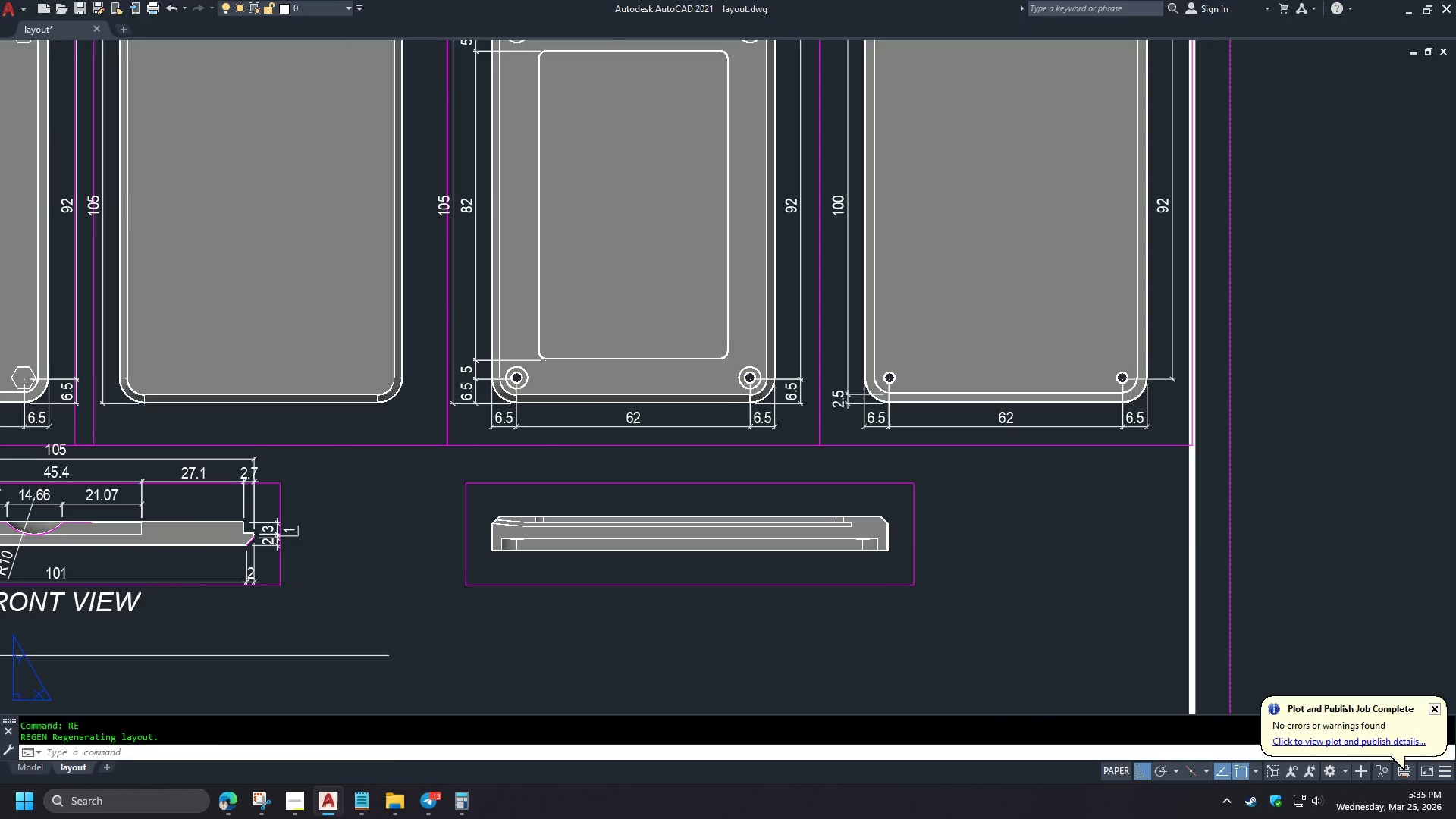 
scroll: coordinate [622, 592], scroll_direction: down, amount: 2.0
 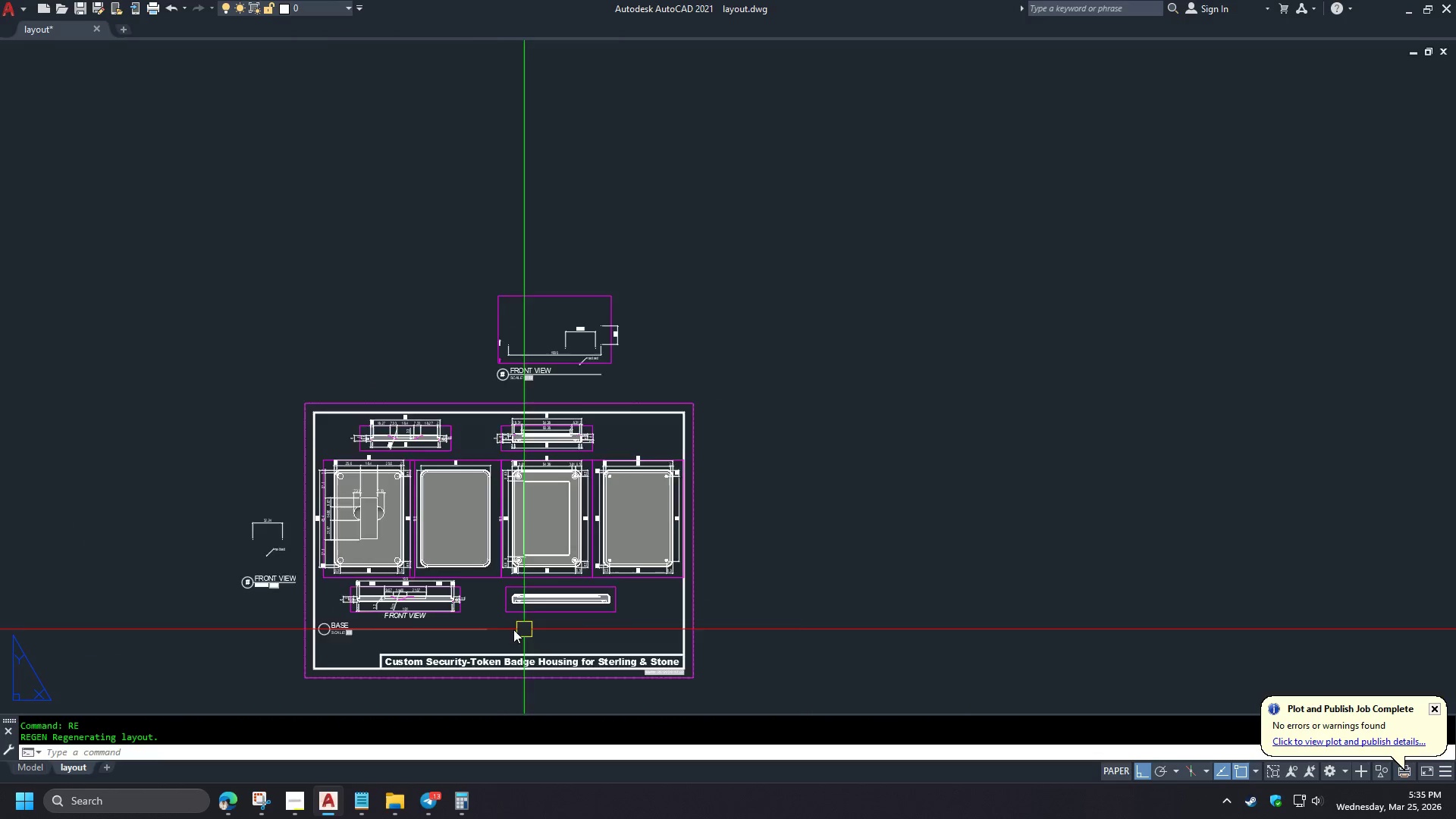 
key(Space)
 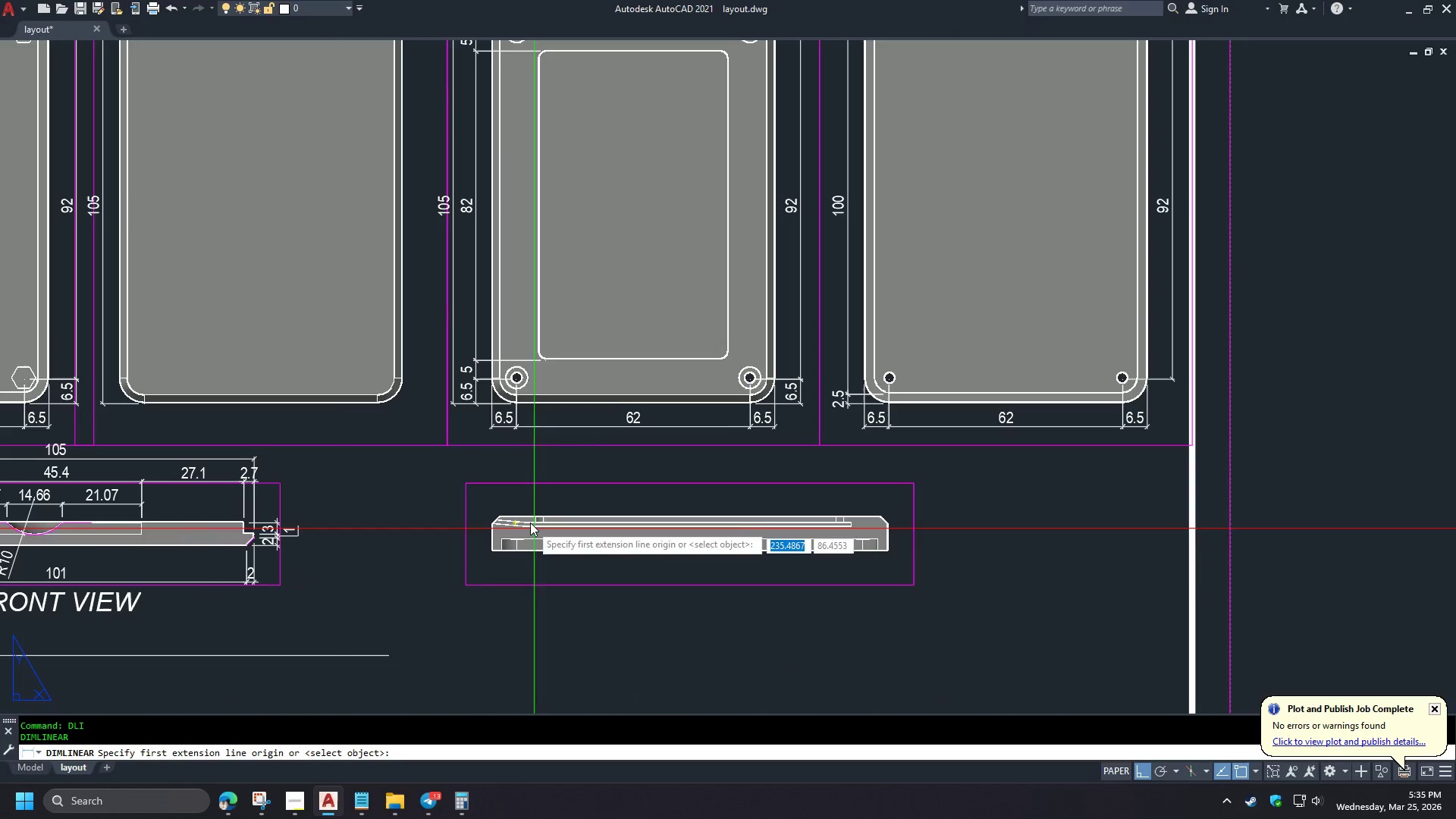 
scroll: coordinate [560, 588], scroll_direction: up, amount: 3.0
 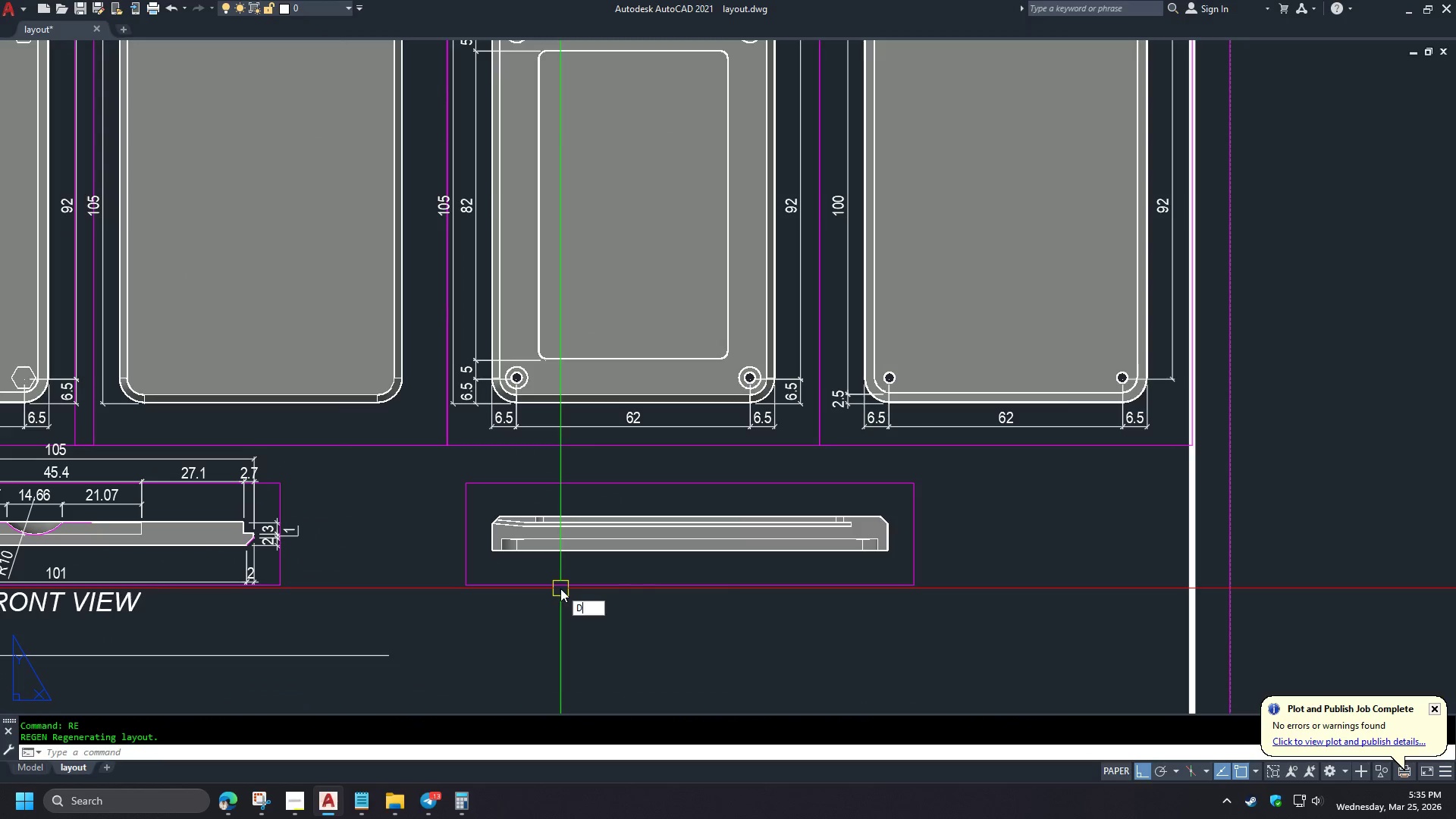 
type(EN)
 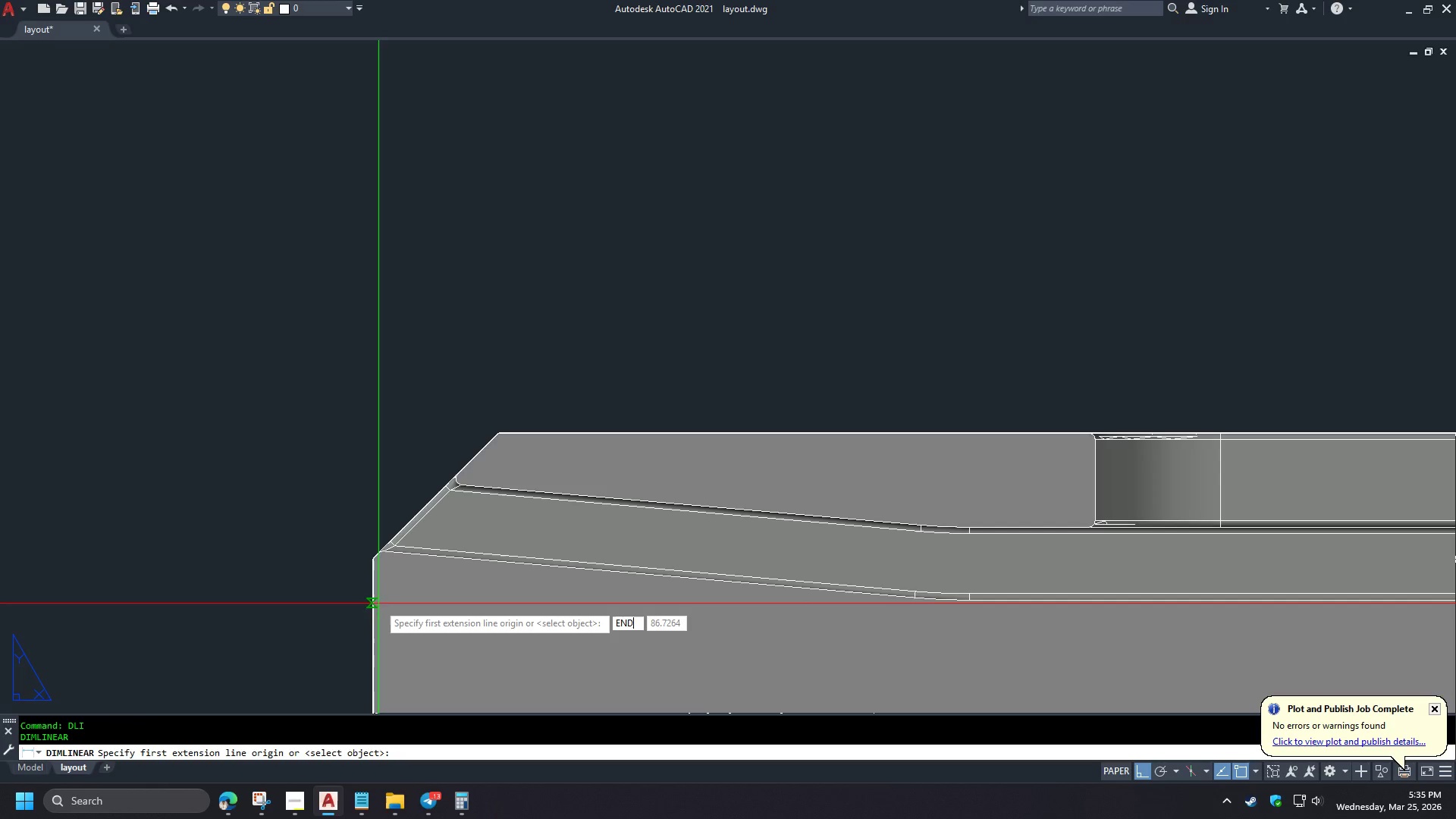 
scroll: coordinate [510, 508], scroll_direction: up, amount: 4.0
 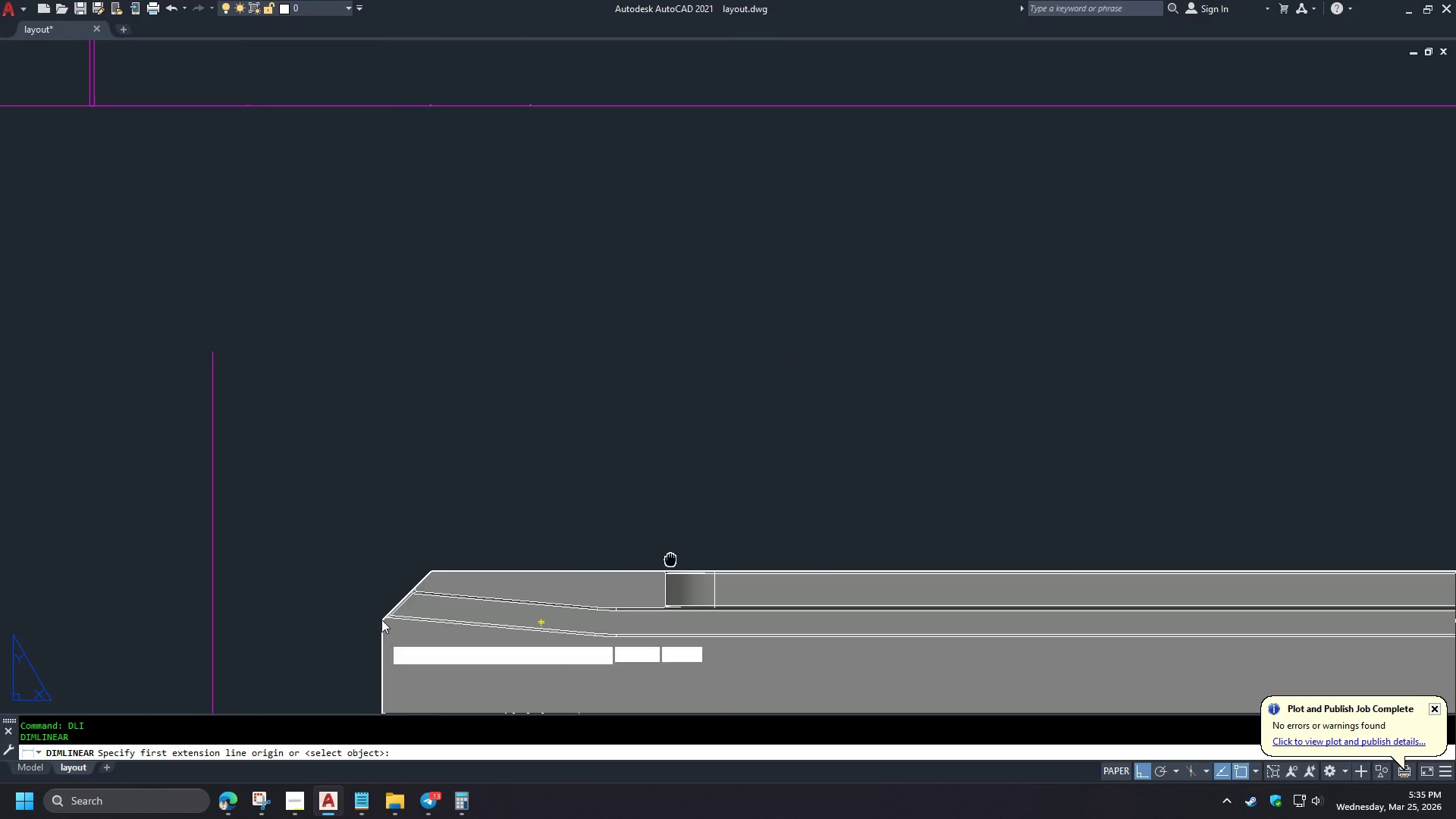 
key(D)
 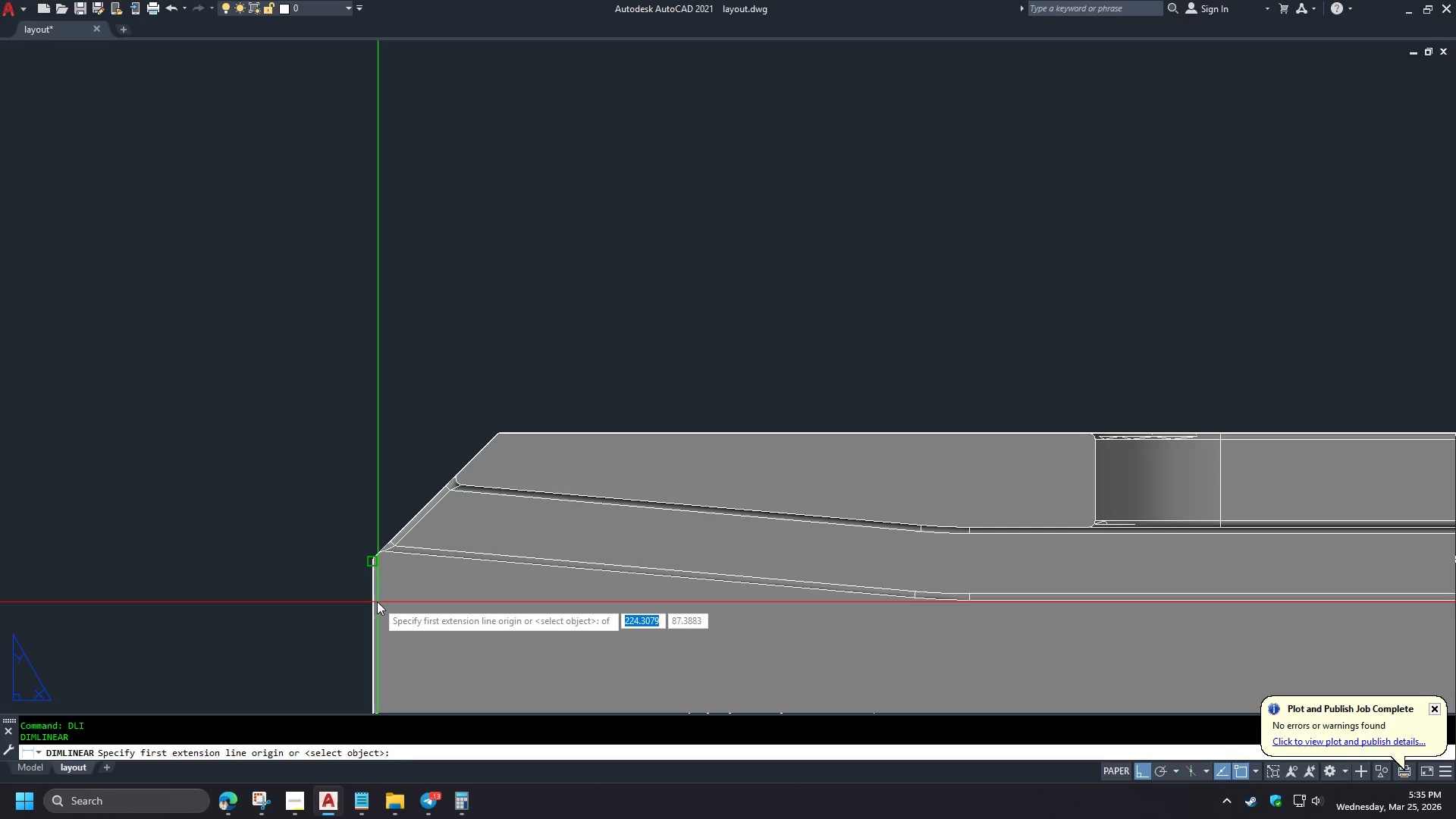 
key(Space)
 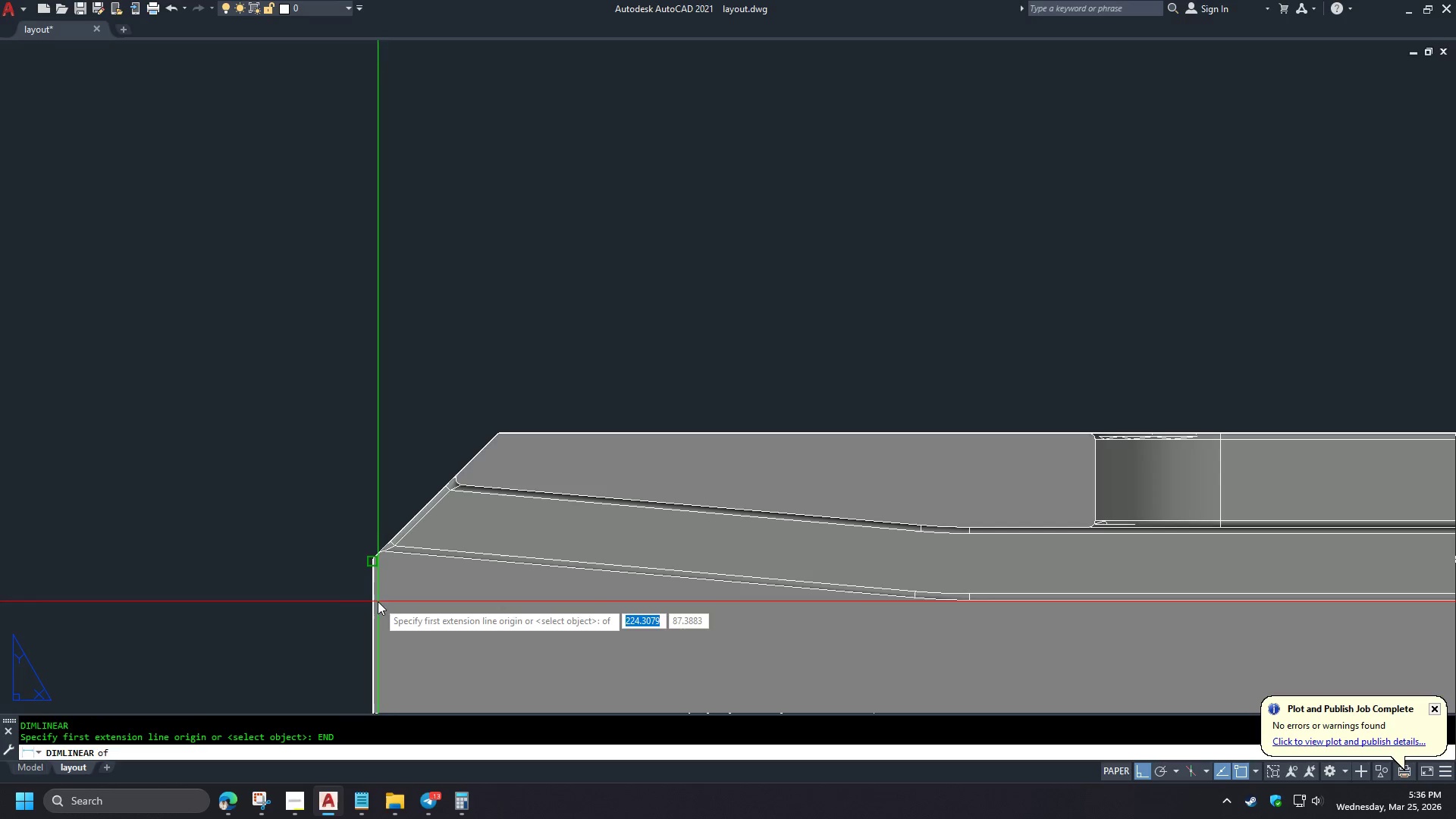 
key(Escape)
 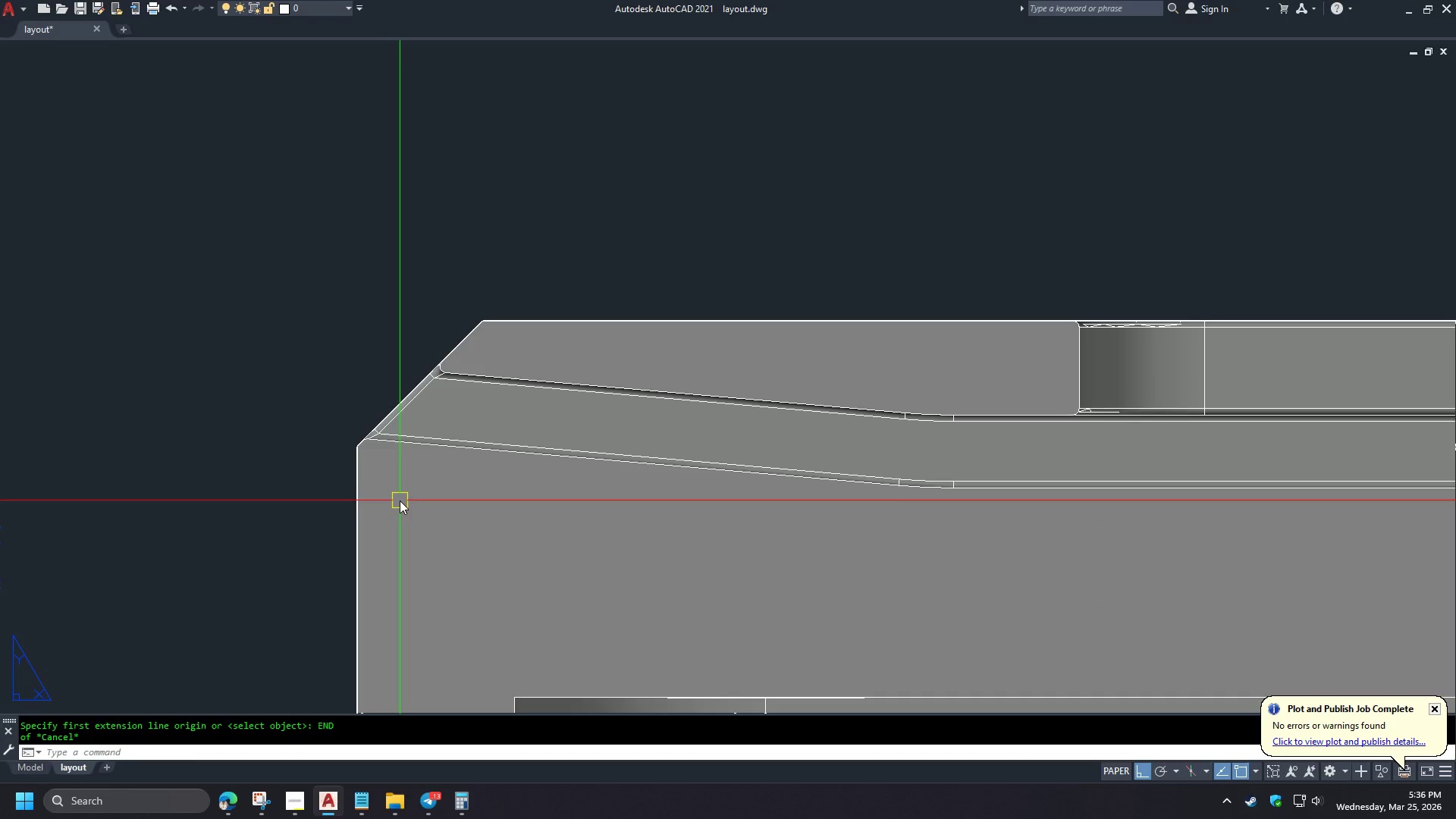 
scroll: coordinate [378, 604], scroll_direction: up, amount: 2.0
 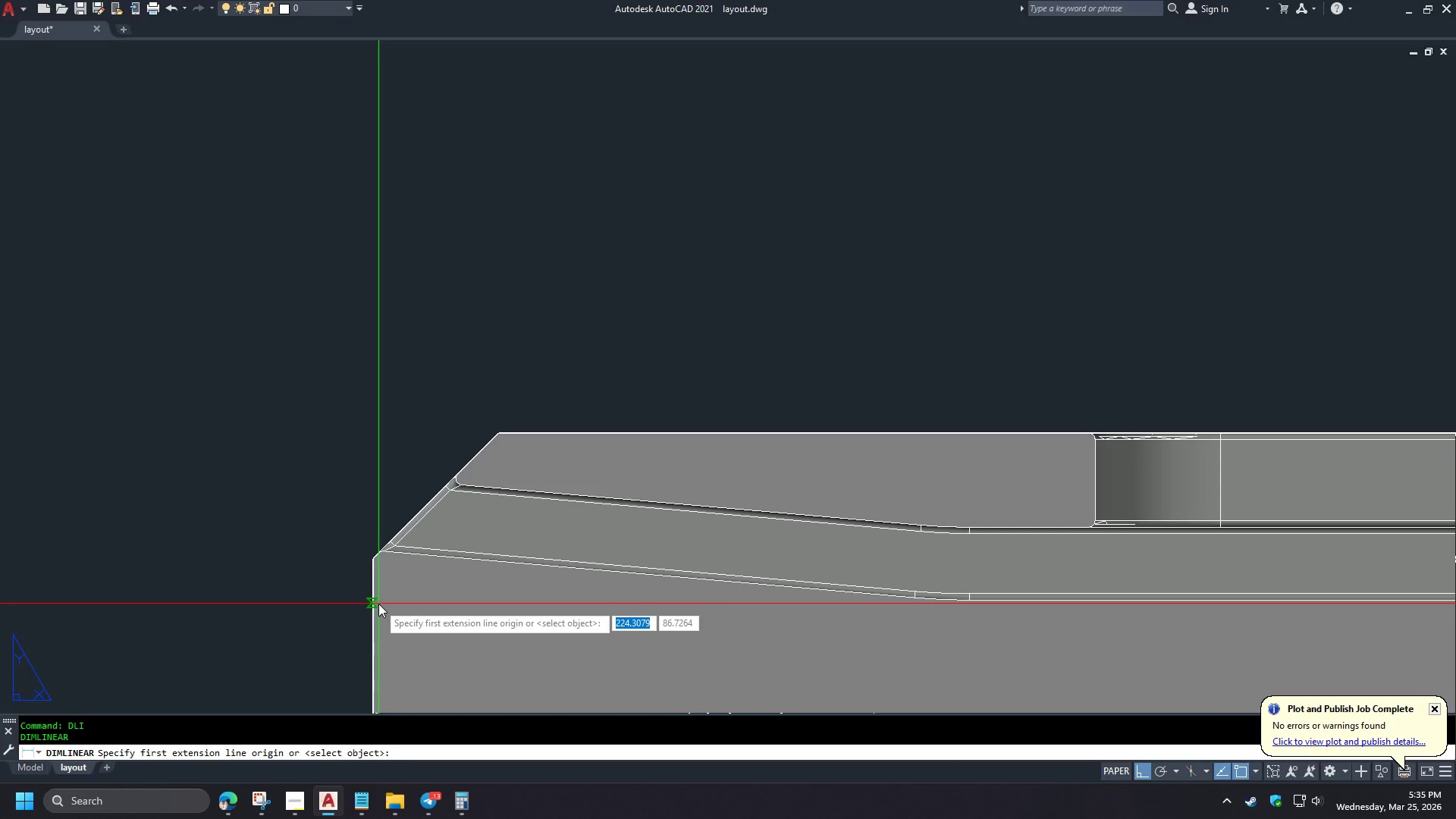 
type(PL )
 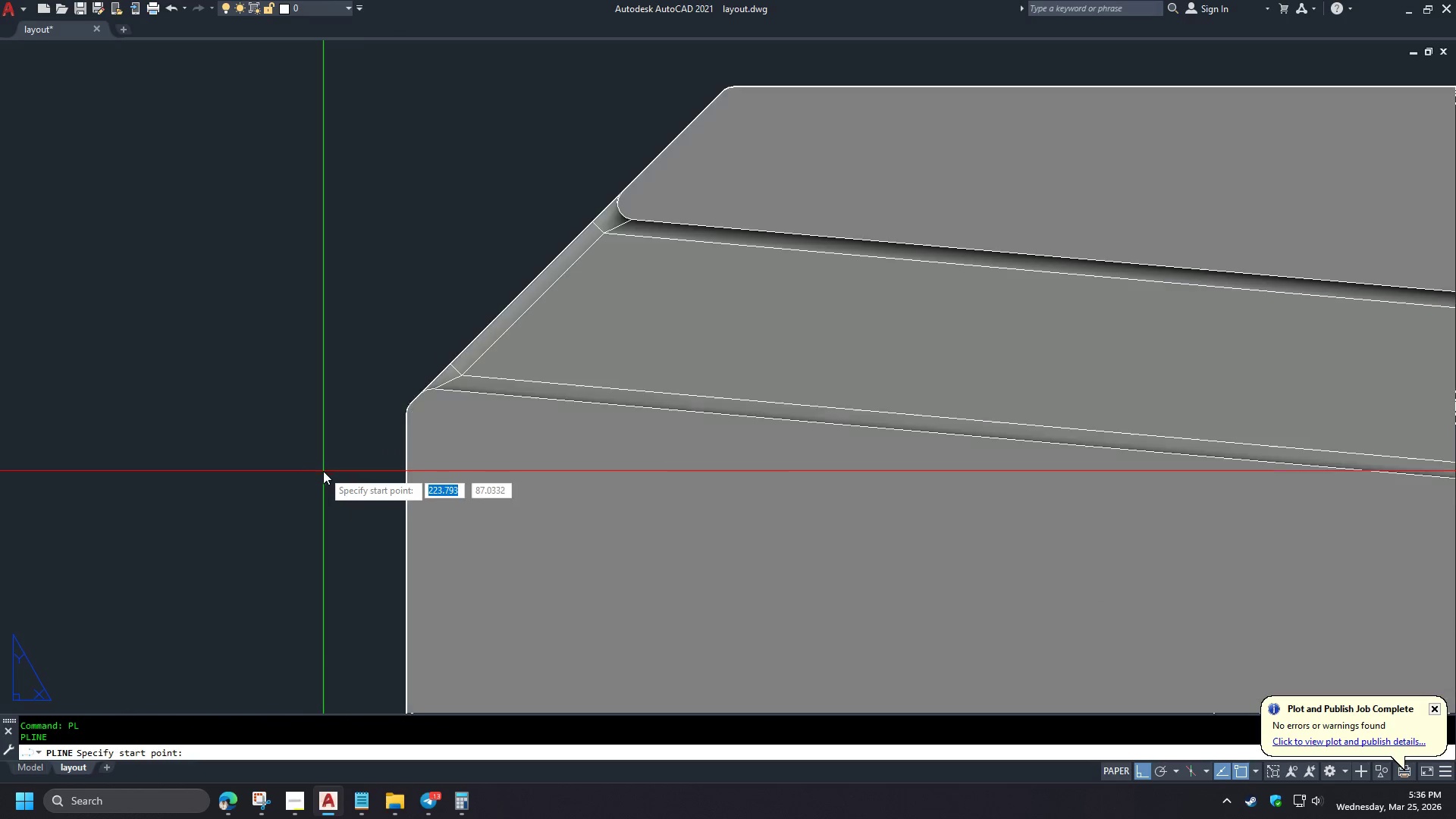 
left_click([410, 453])
 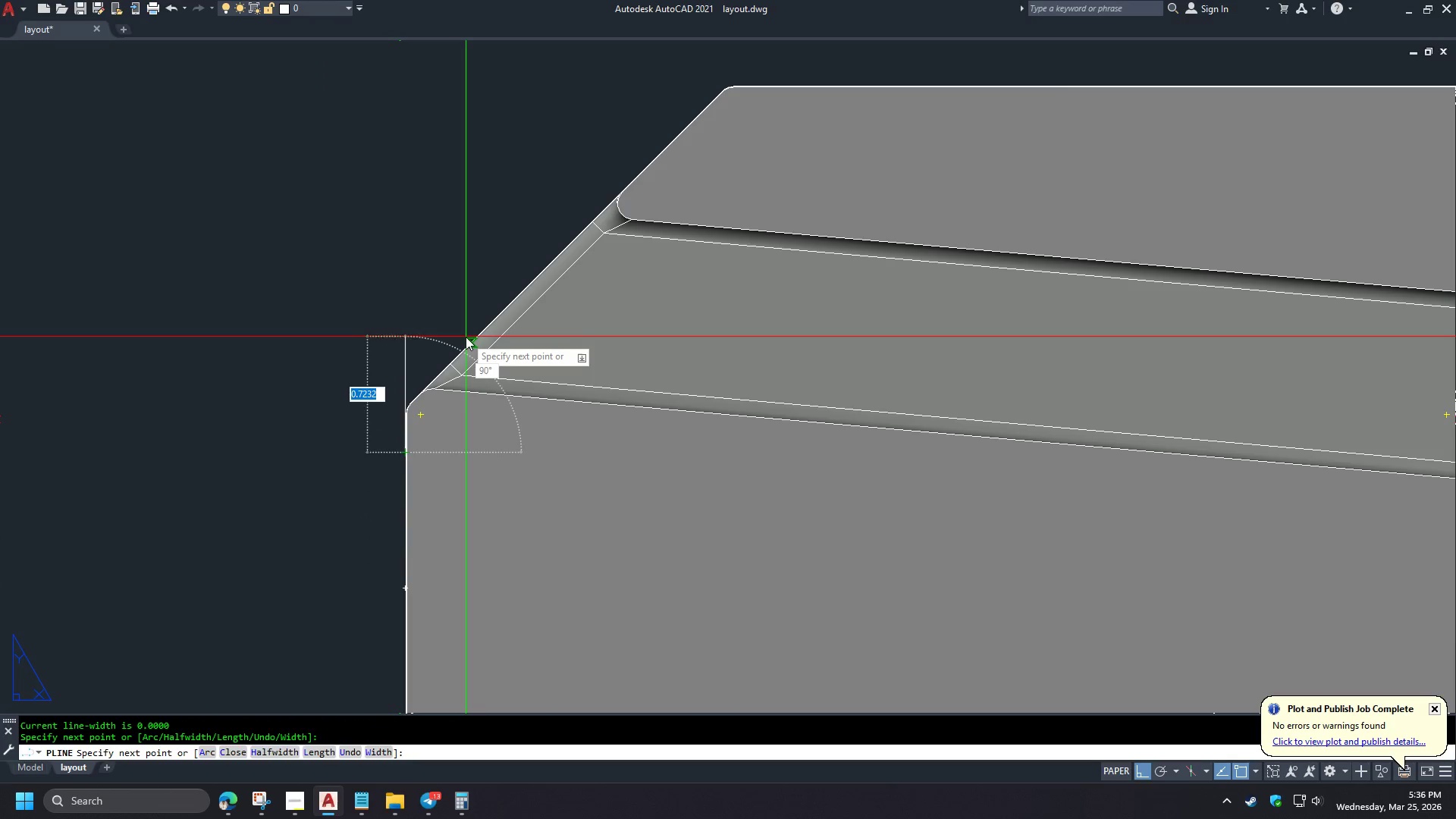 
scroll: coordinate [323, 472], scroll_direction: up, amount: 2.0
 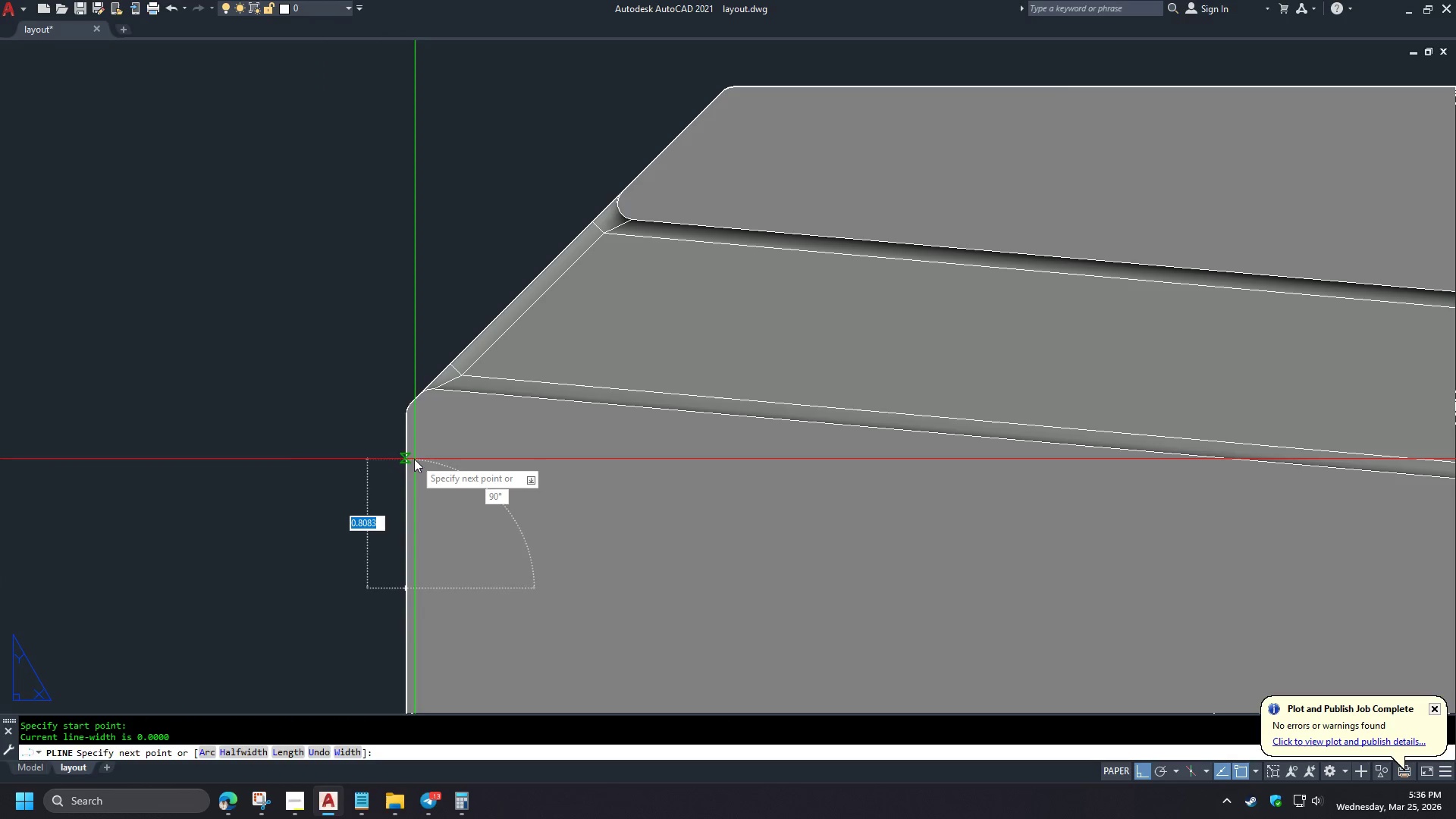 
left_click_drag(start_coordinate=[466, 337], to_coordinate=[662, 156])
 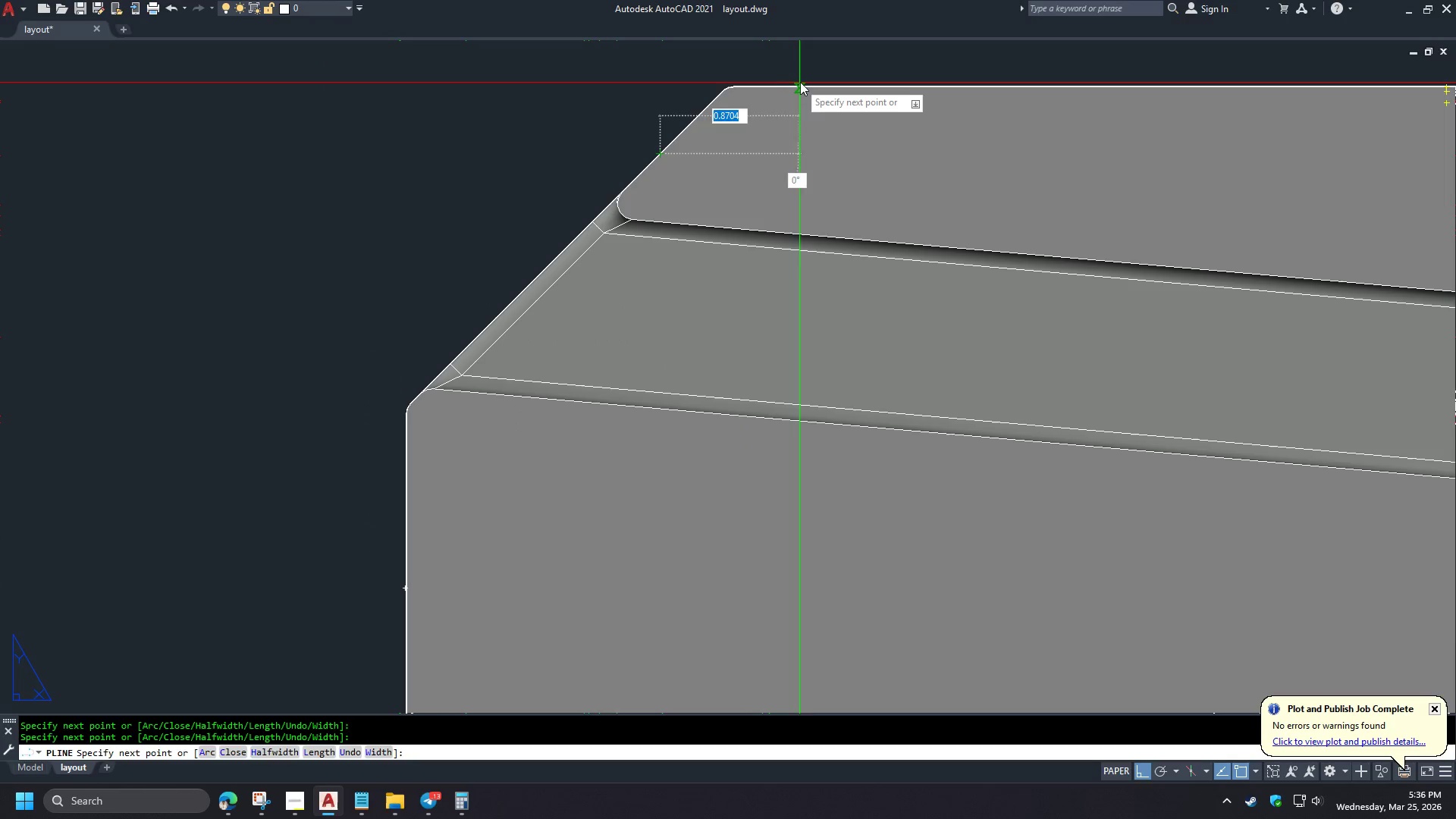 
left_click([662, 156])
 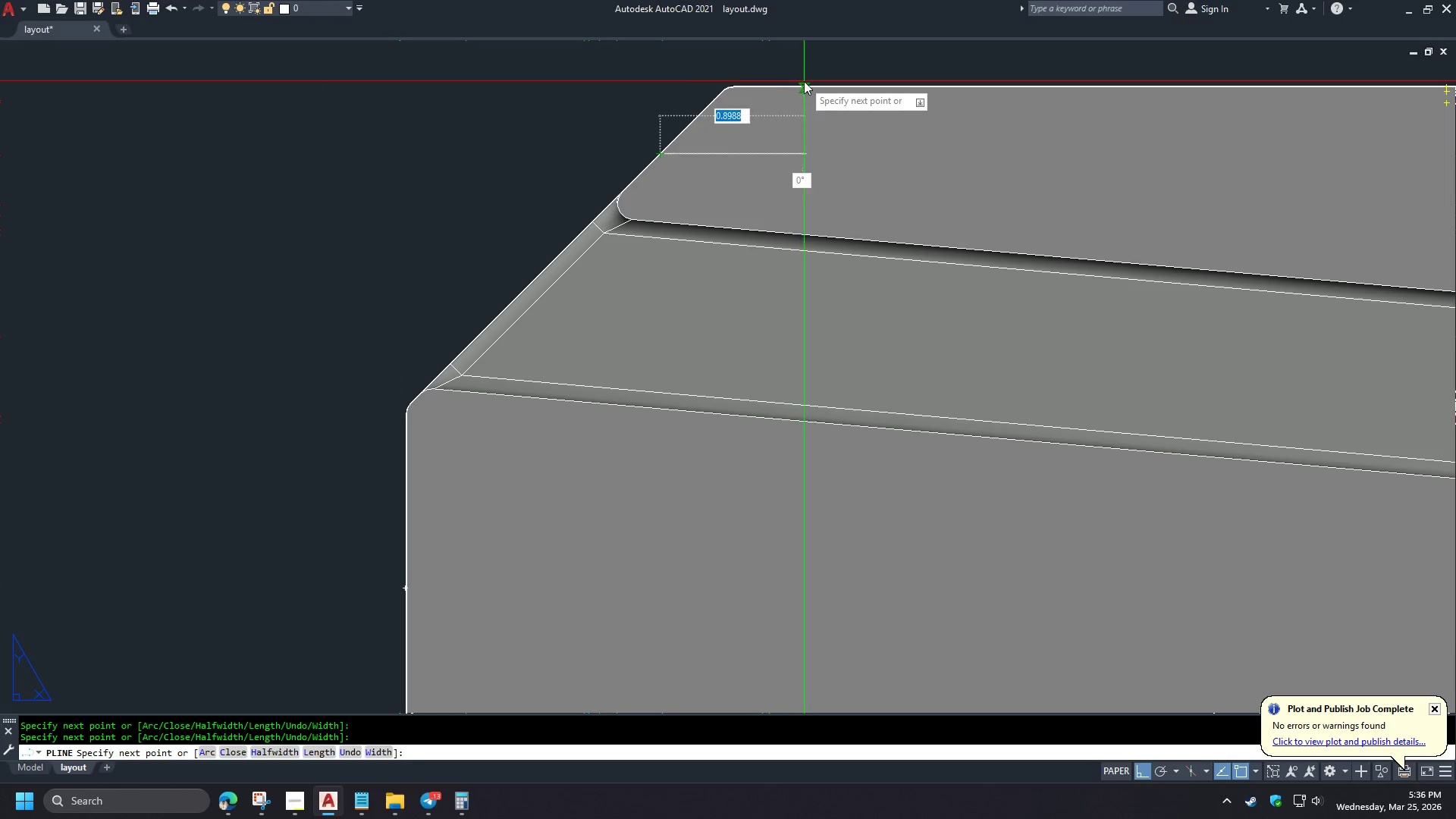 
left_click([804, 81])
 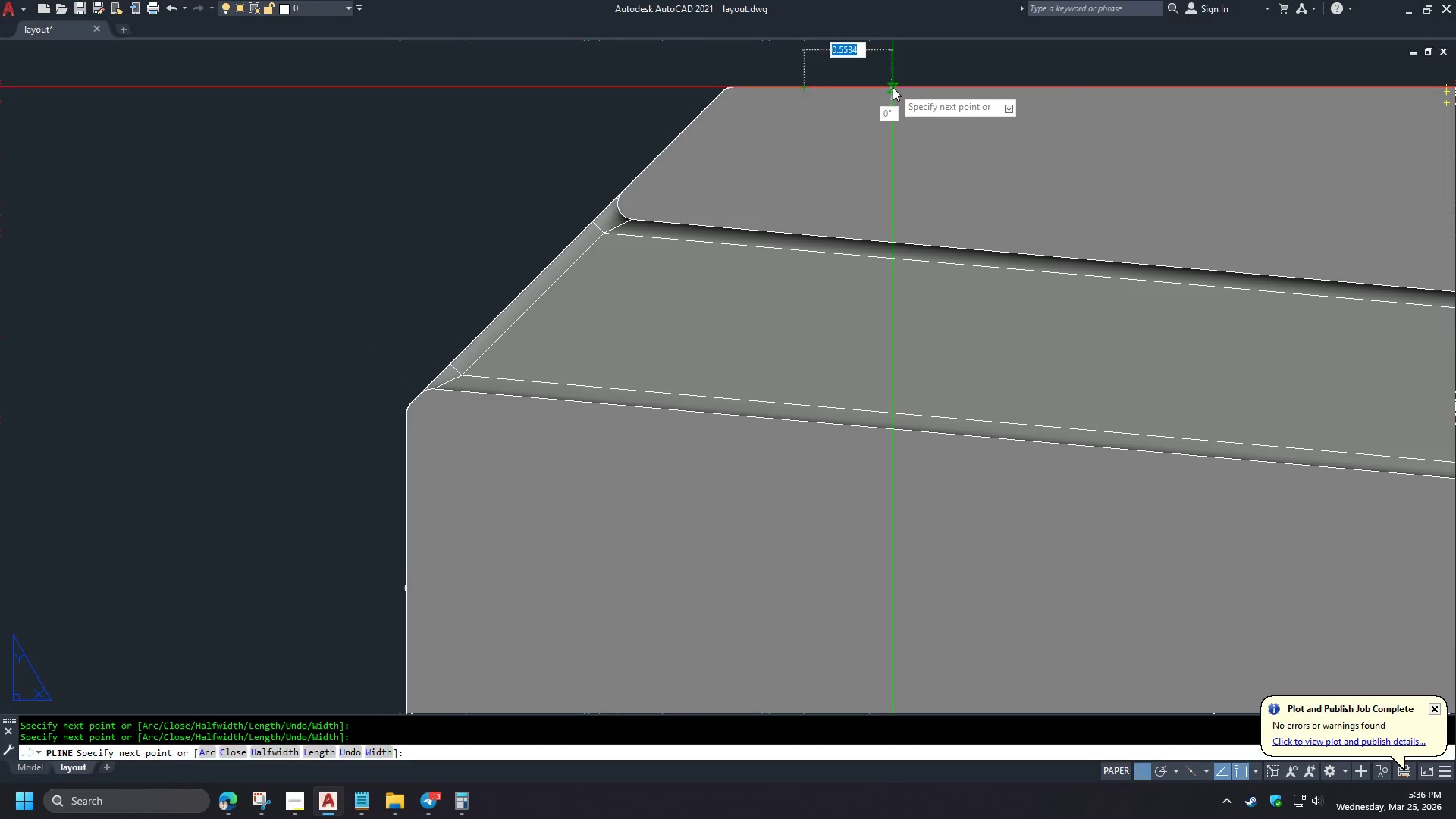 
left_click([893, 87])
 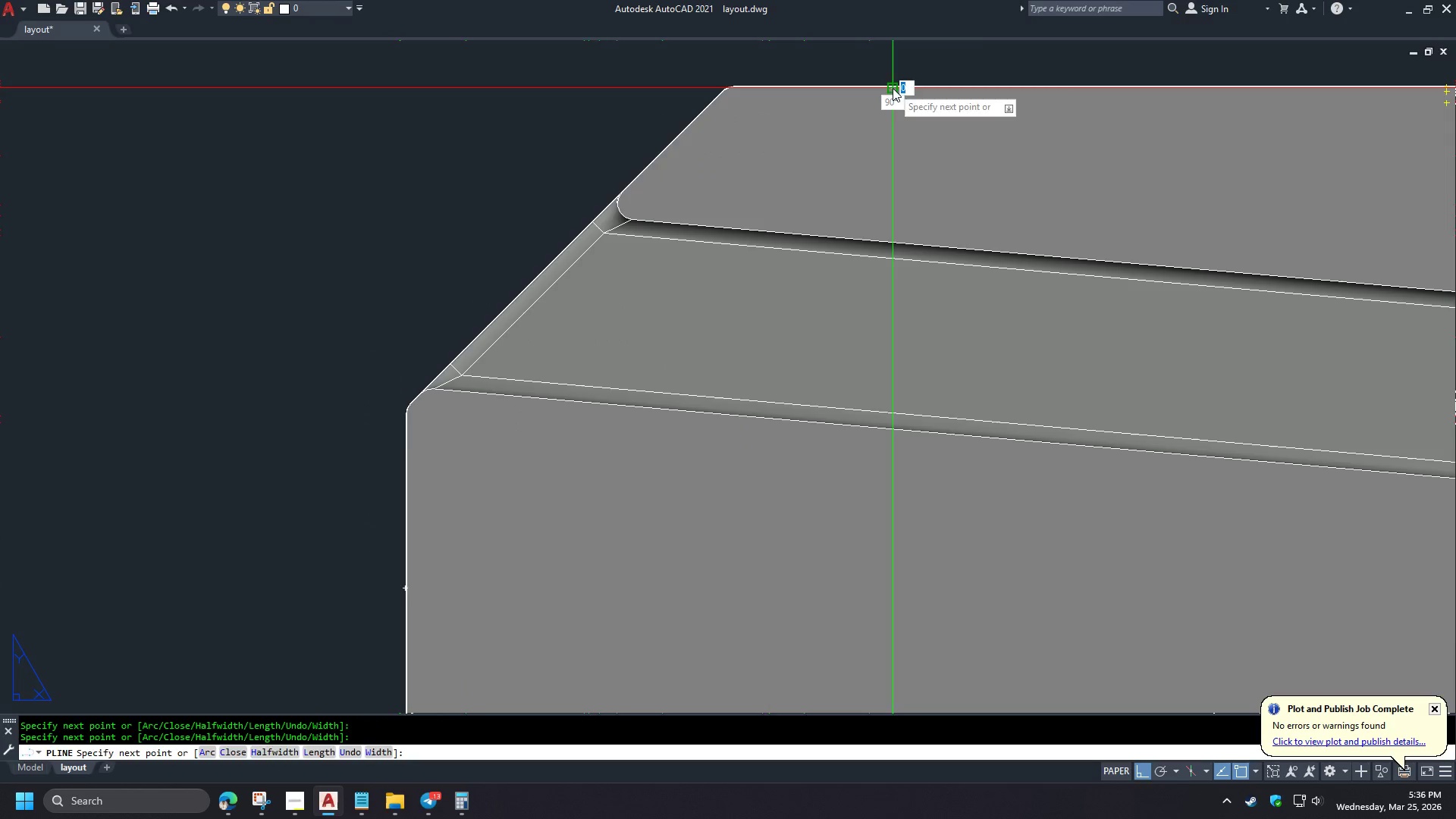 
key(Space)
 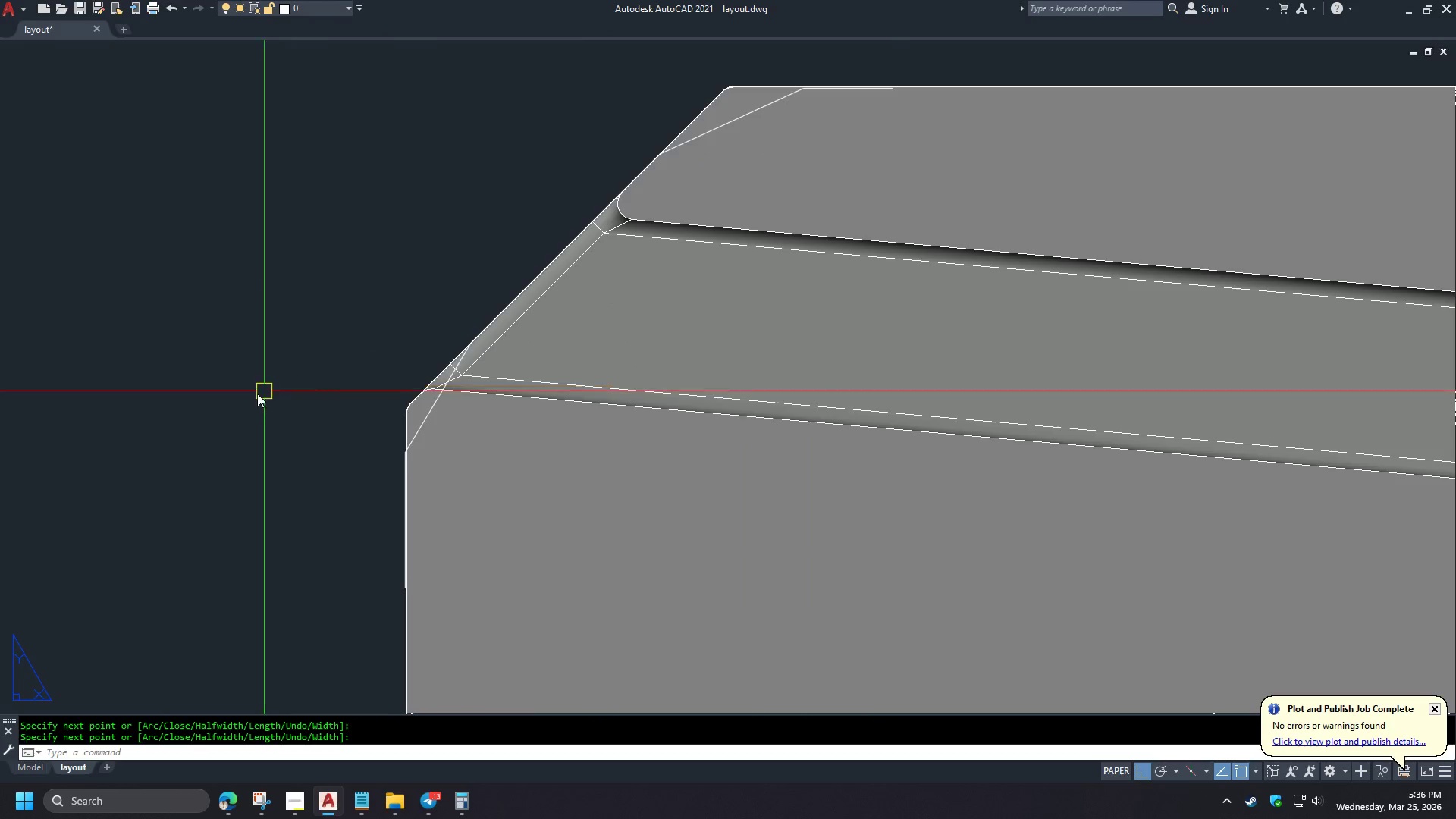 
key(F)
 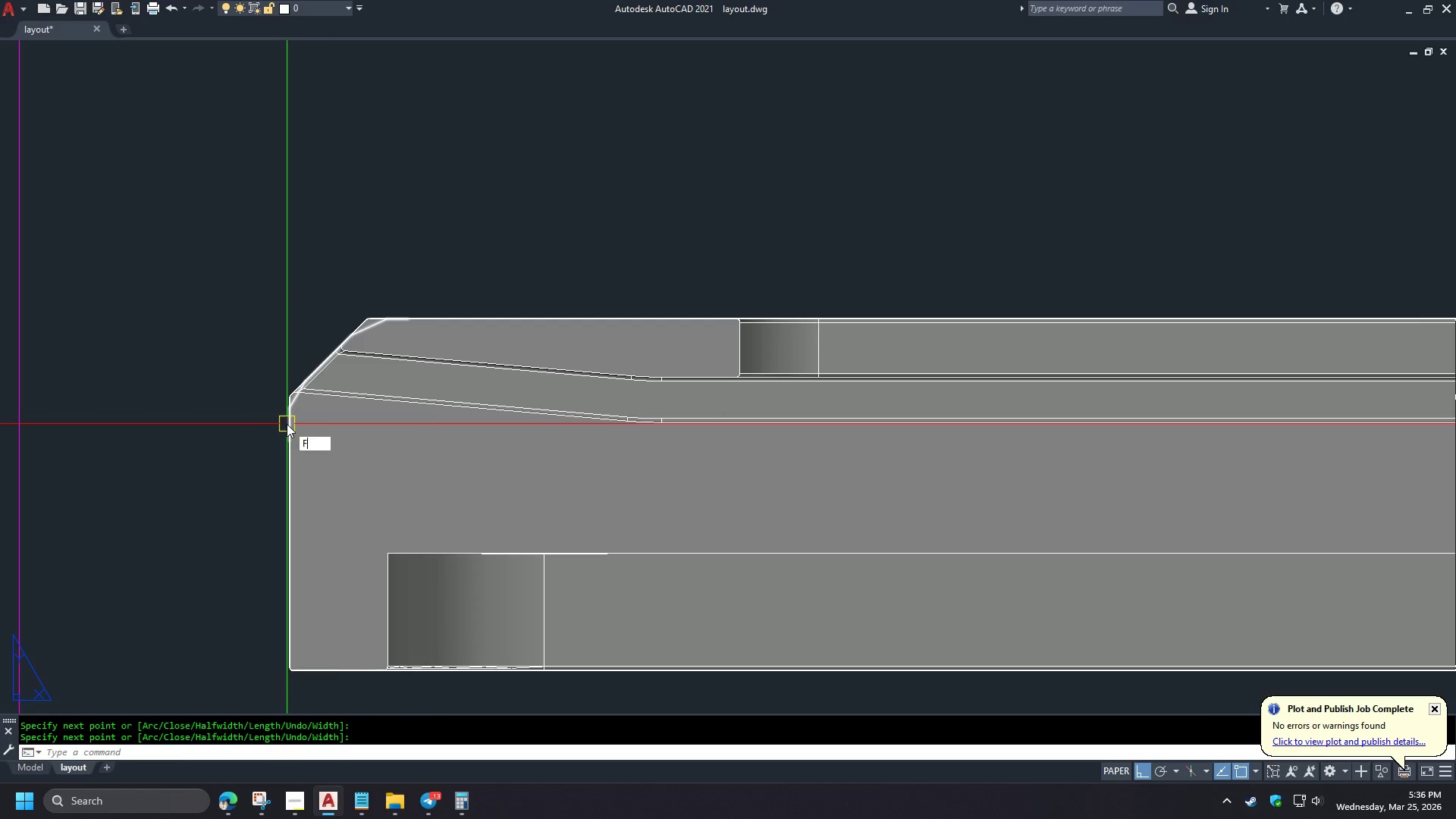 
key(Space)
 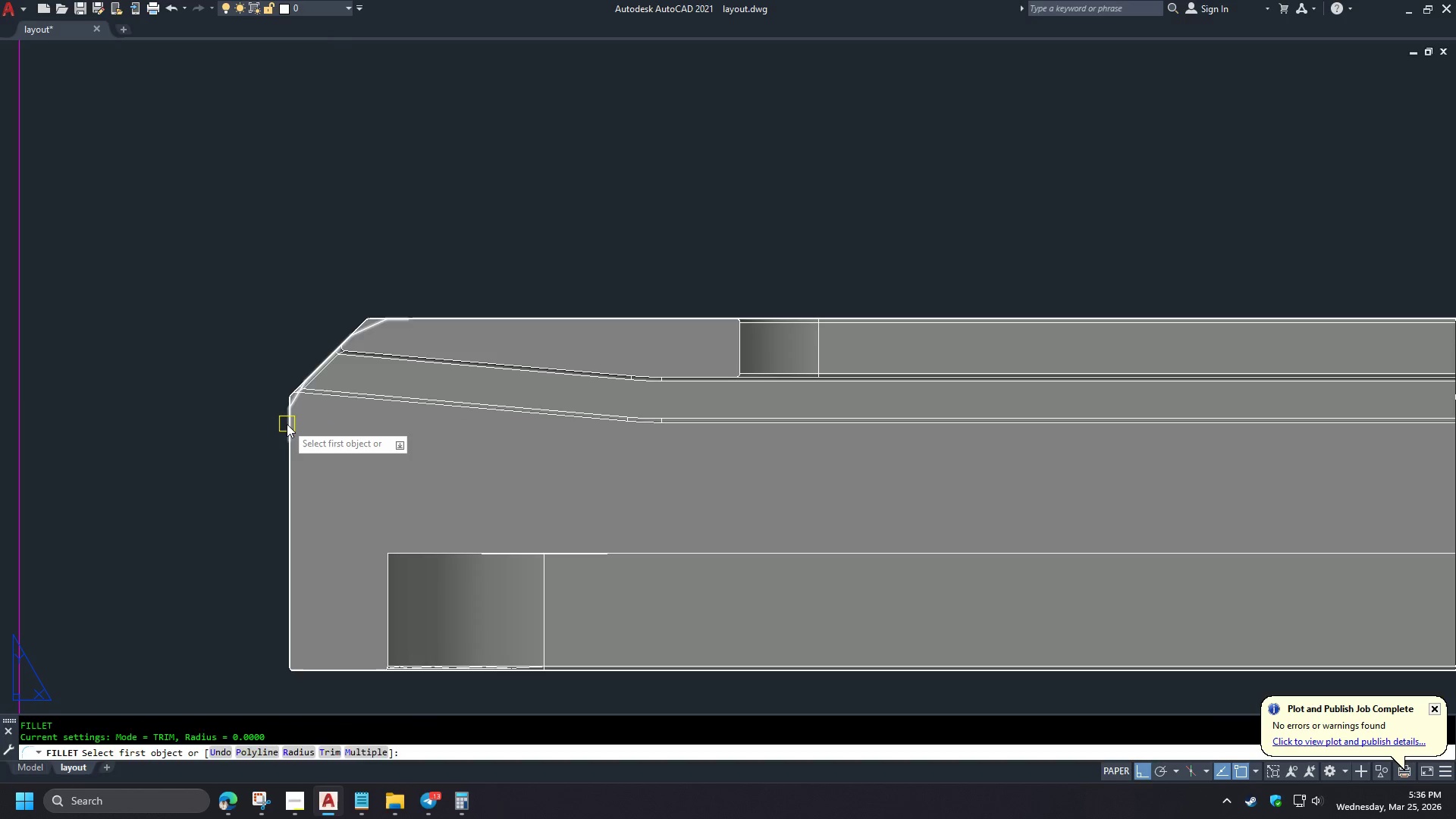 
left_click([287, 424])
 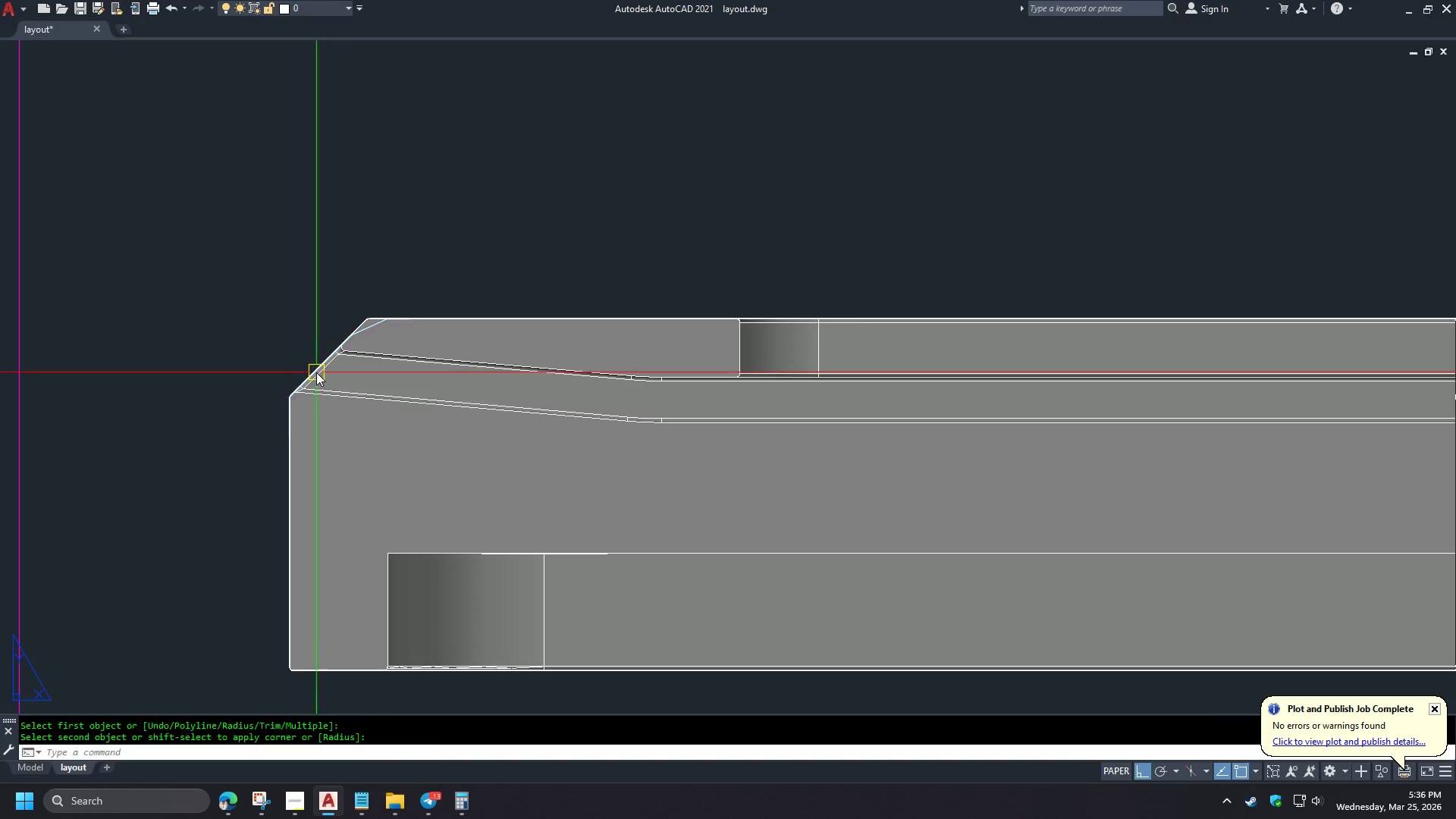 
key(Space)
 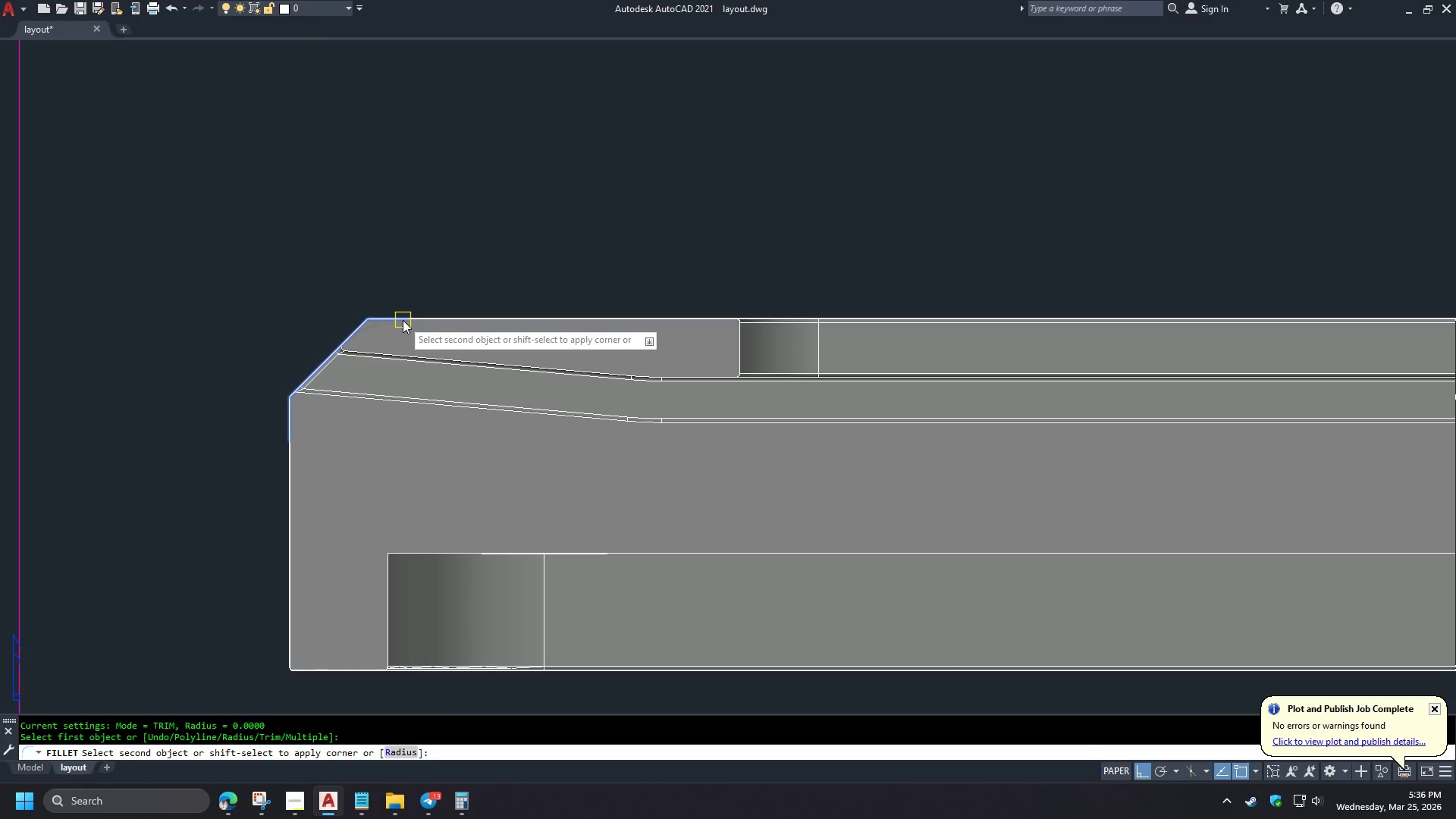 
scroll: coordinate [252, 395], scroll_direction: down, amount: 3.0
 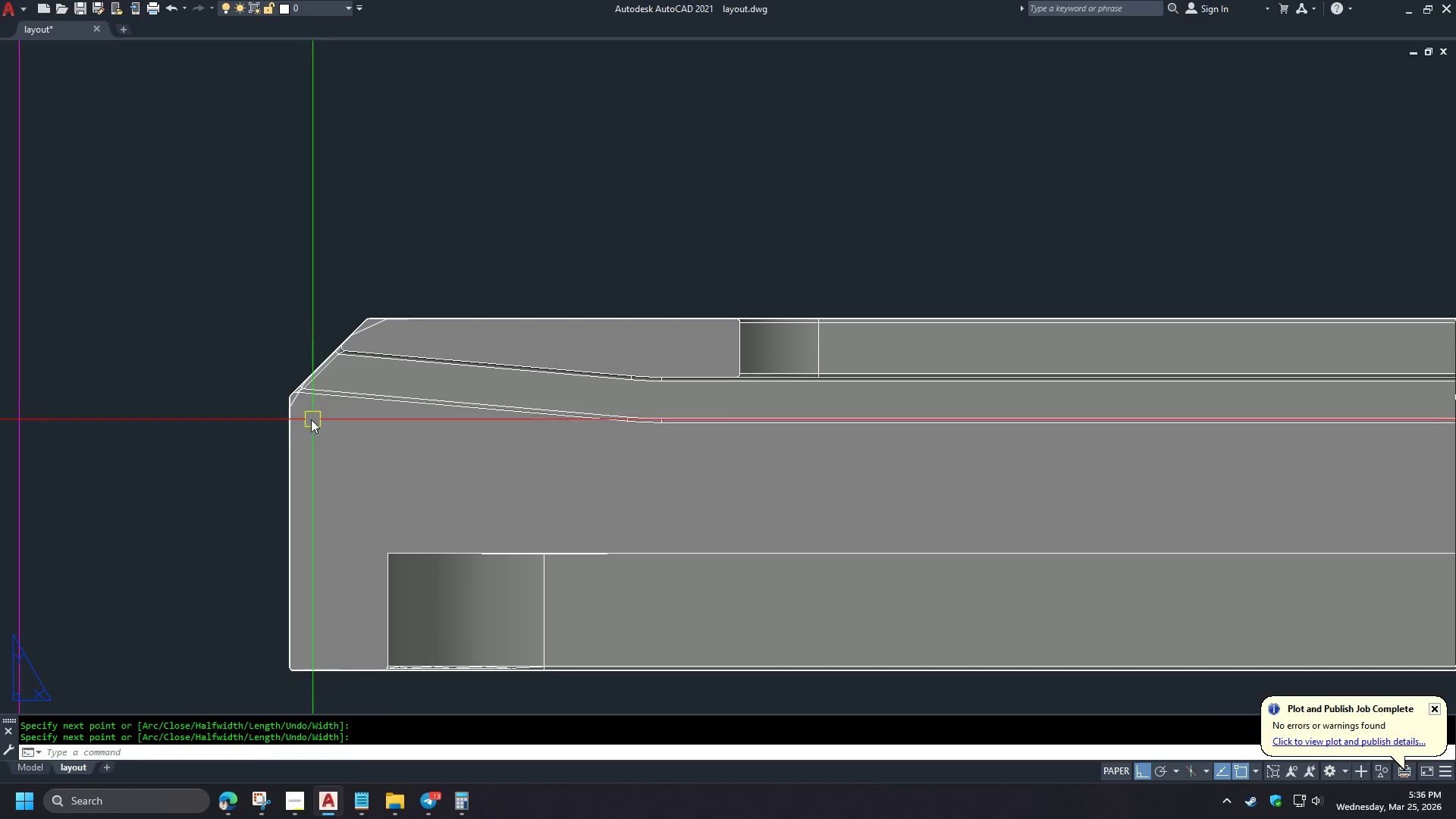 
left_click([403, 320])
 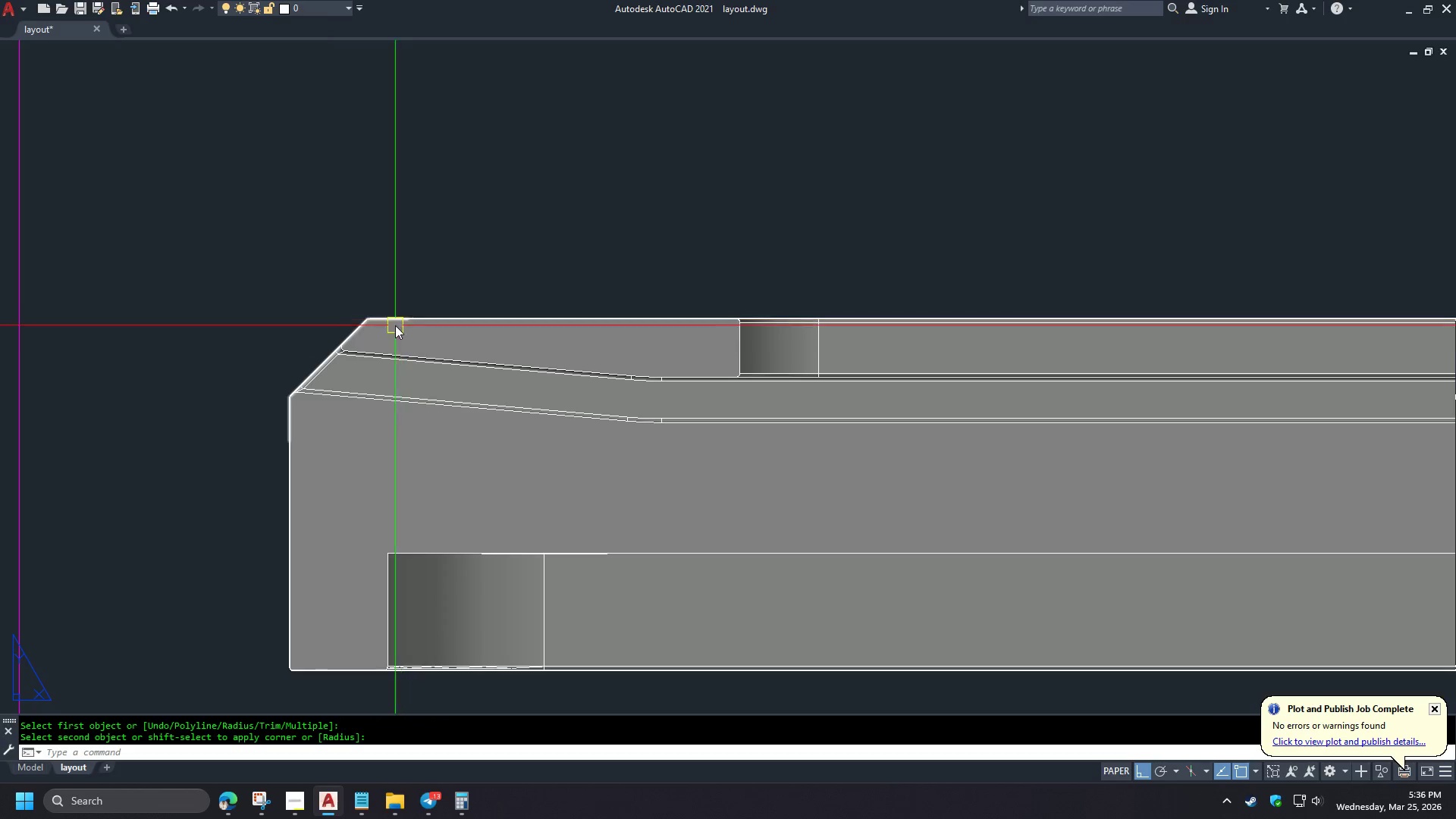 
type(PL)
 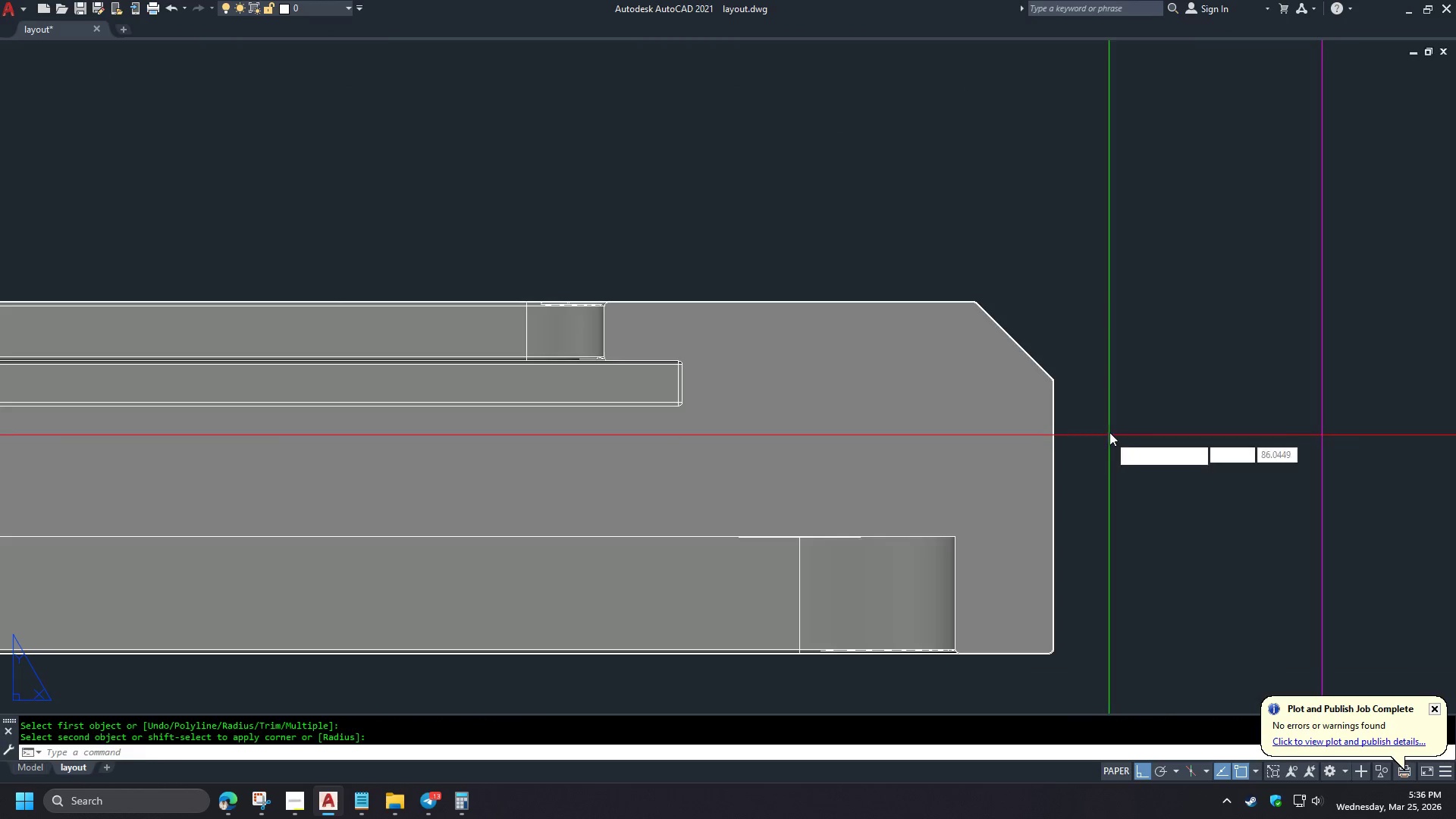 
scroll: coordinate [137, 428], scroll_direction: down, amount: 3.0
 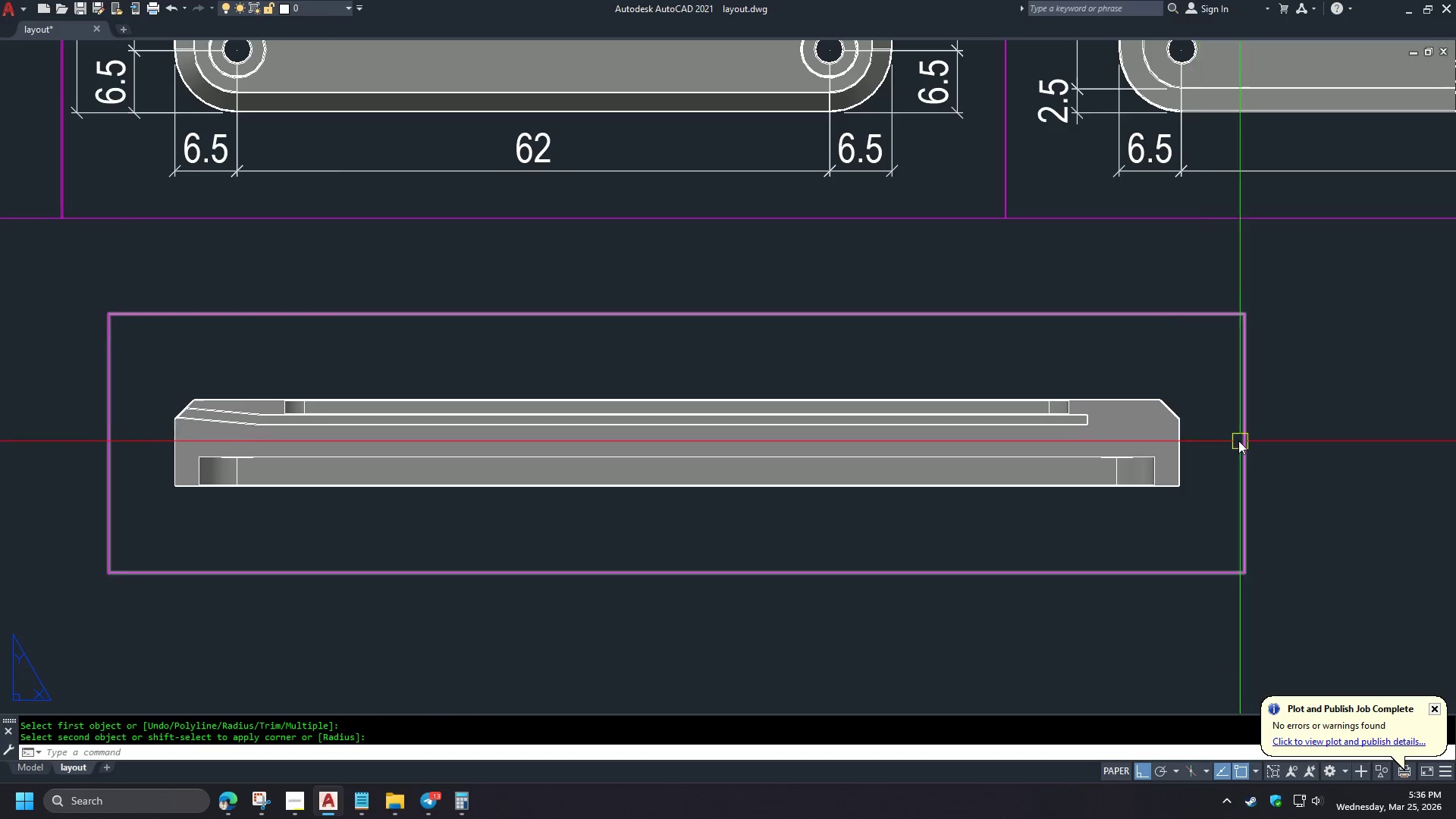 
key(Space)
 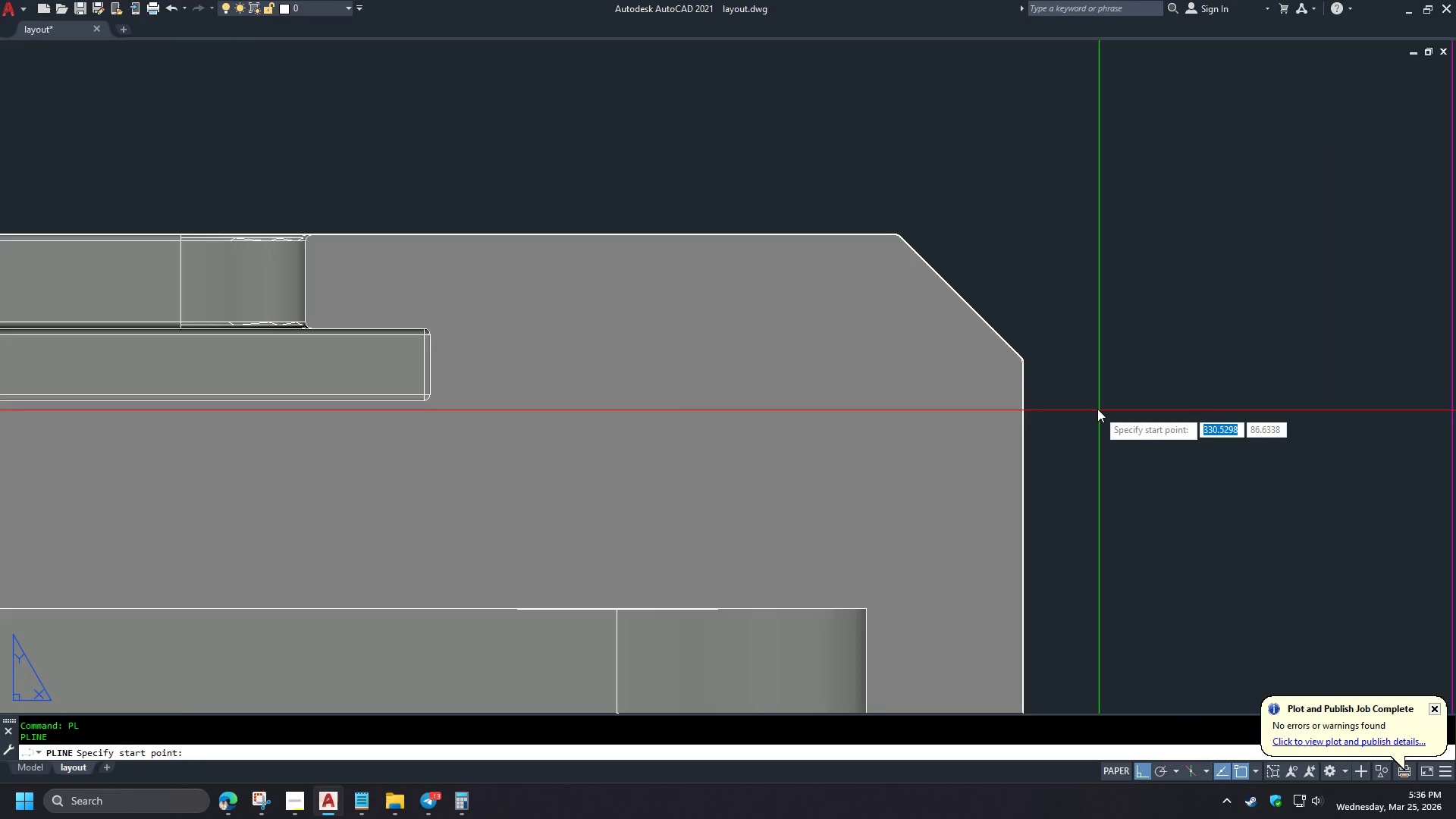 
scroll: coordinate [1214, 433], scroll_direction: up, amount: 3.0
 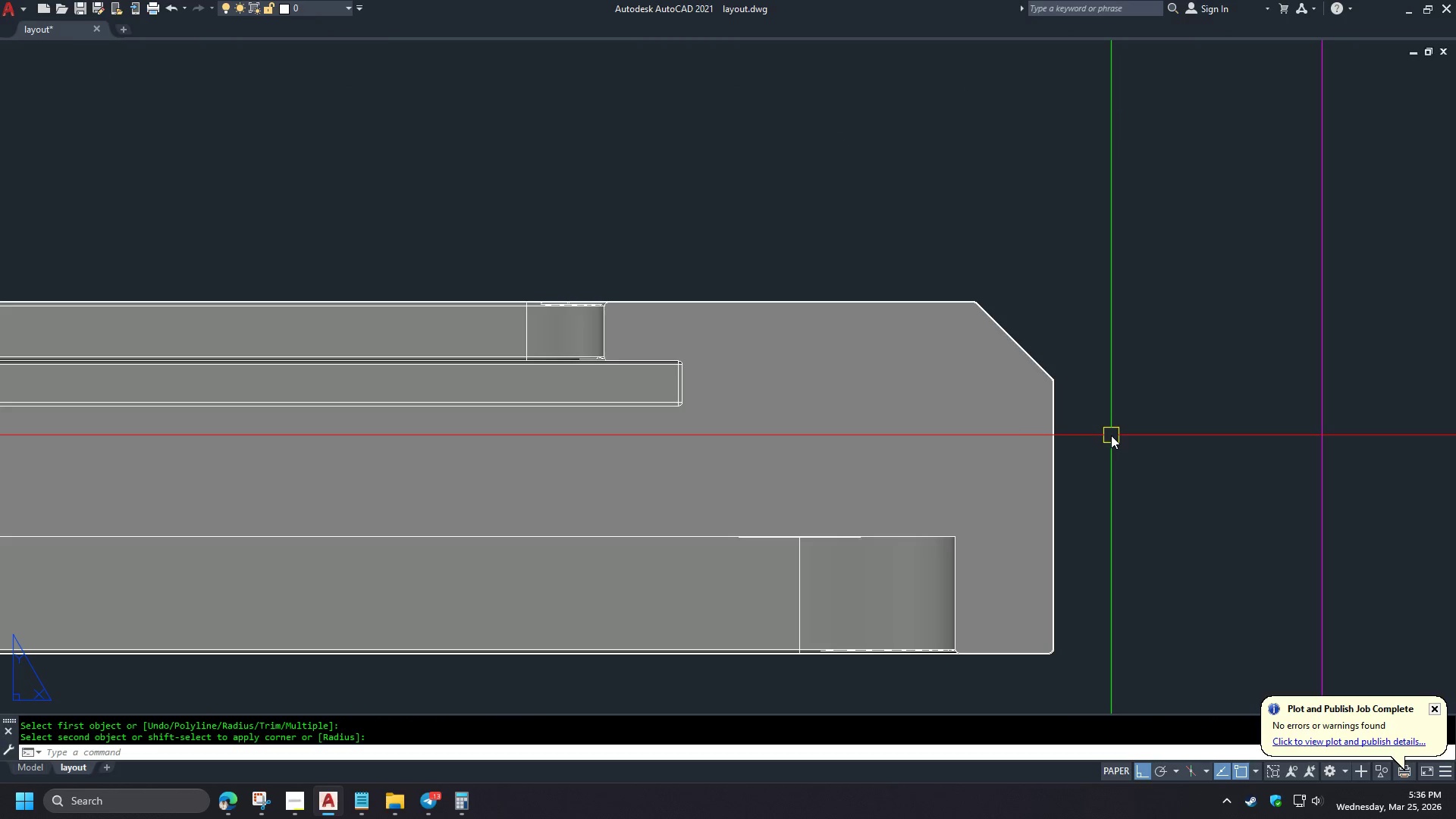 
left_click_drag(start_coordinate=[975, 474], to_coordinate=[975, 468])
 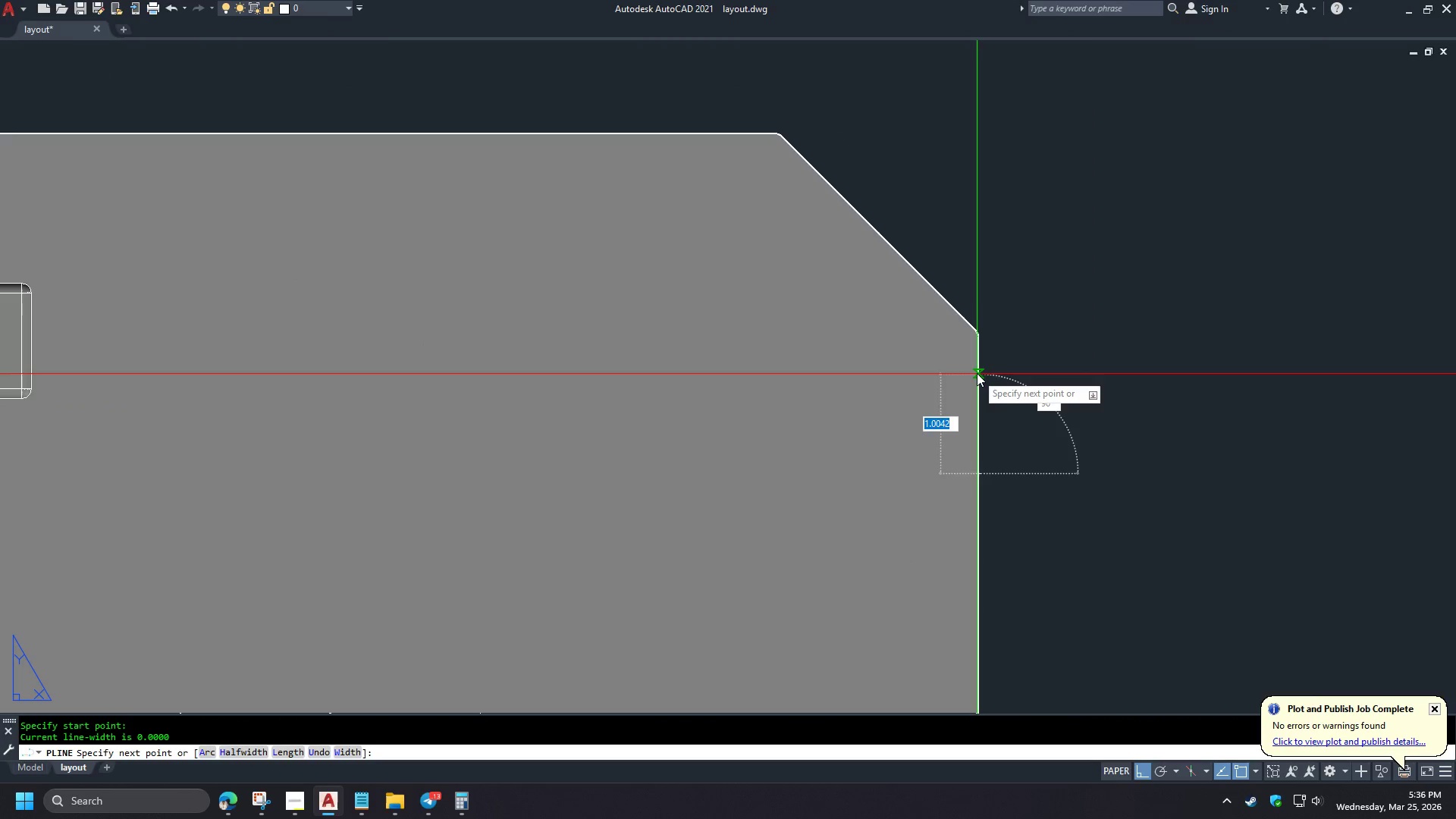 
left_click([977, 373])
 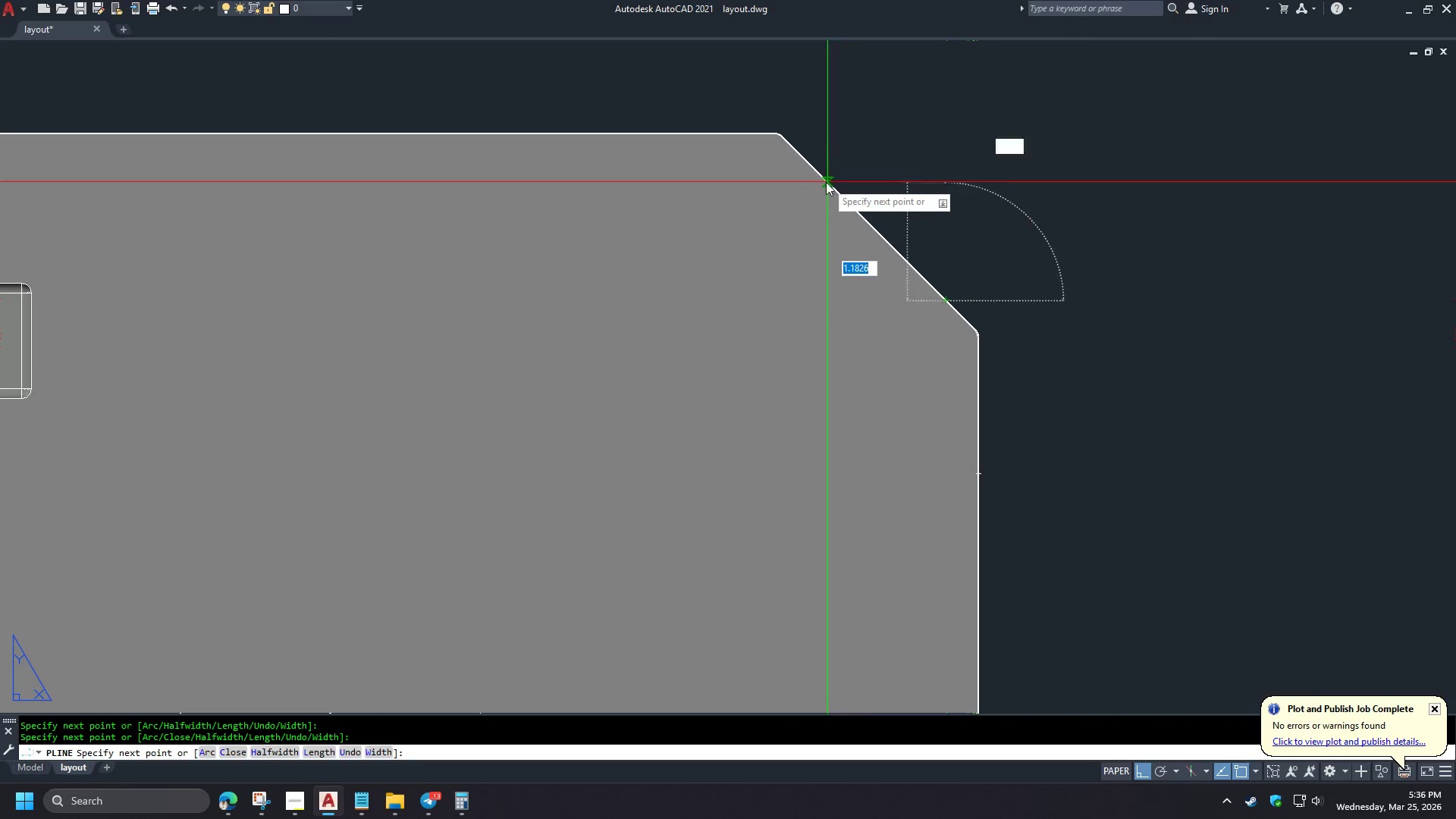 
scroll: coordinate [1097, 408], scroll_direction: up, amount: 2.0
 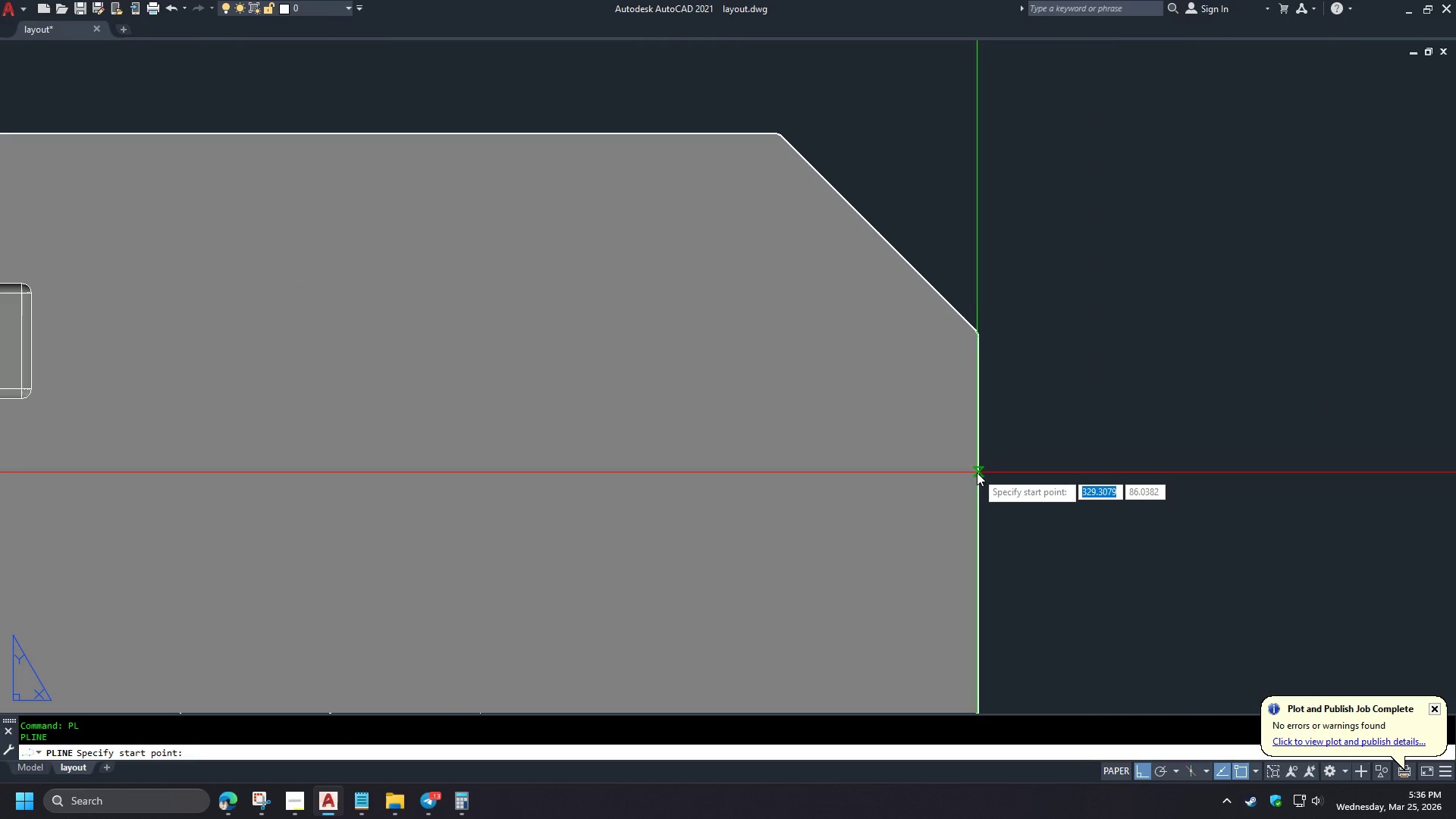 
left_click([811, 174])
 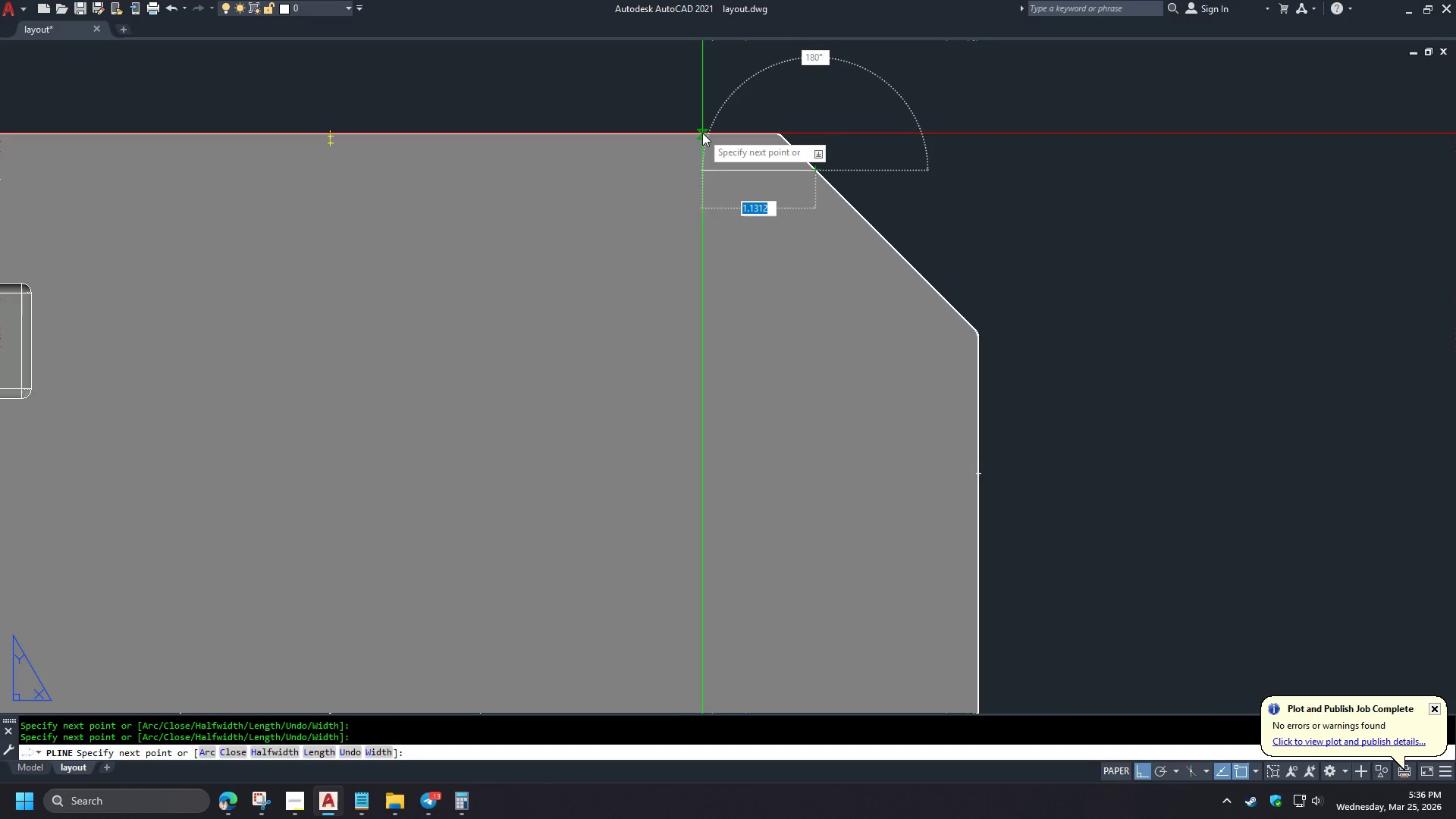 
left_click([701, 130])
 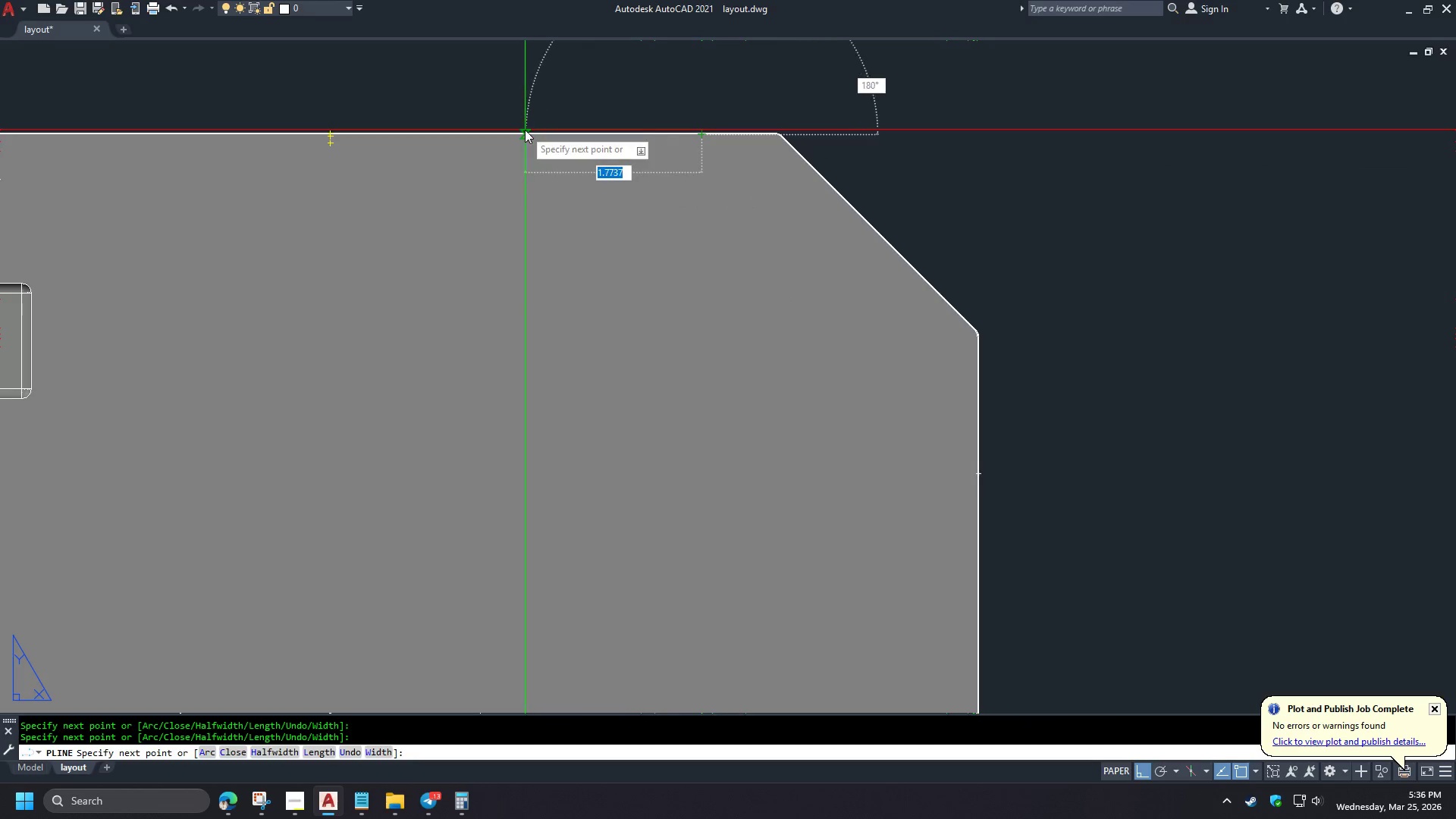 
left_click([525, 130])
 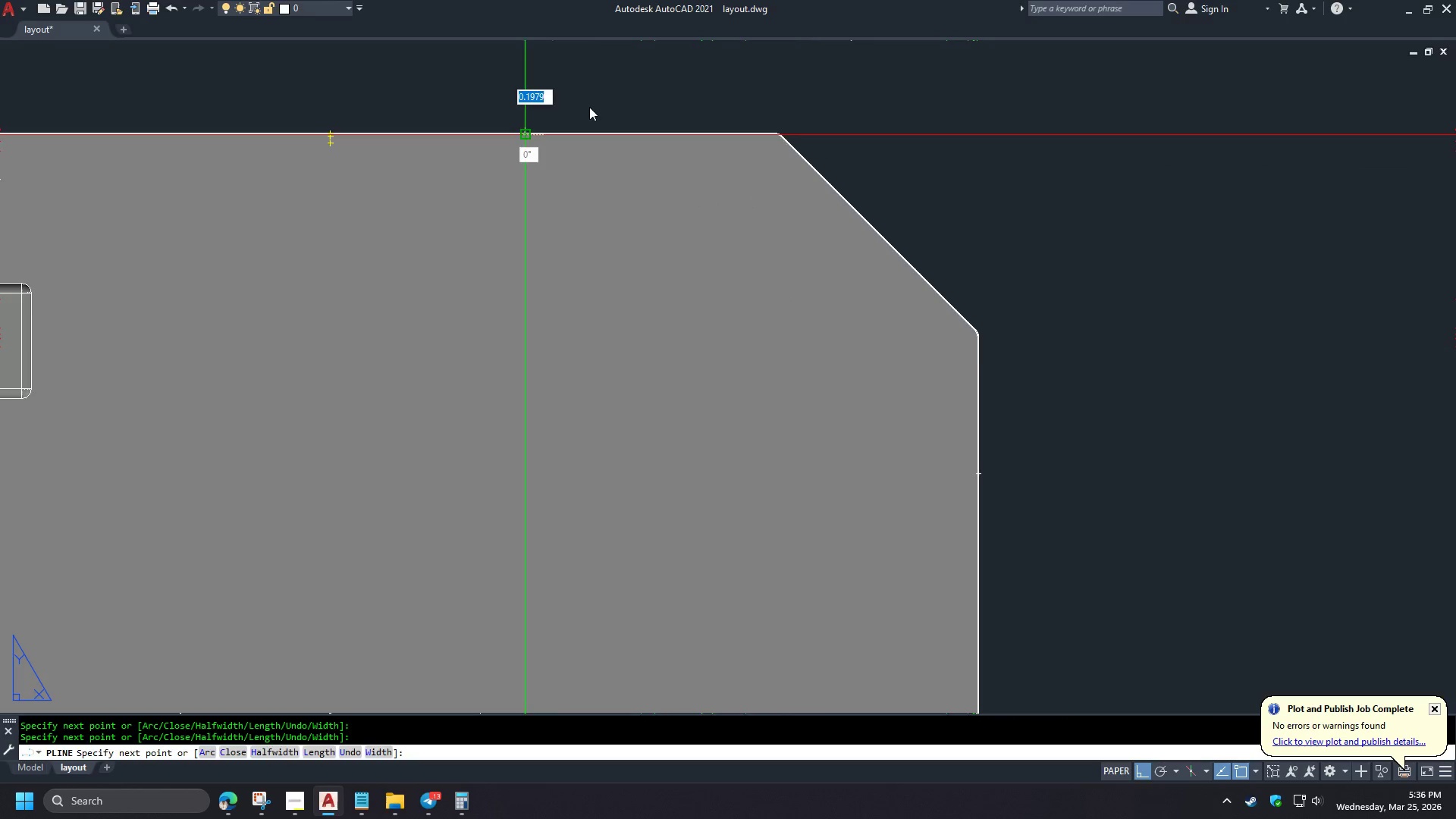 
key(Space)
 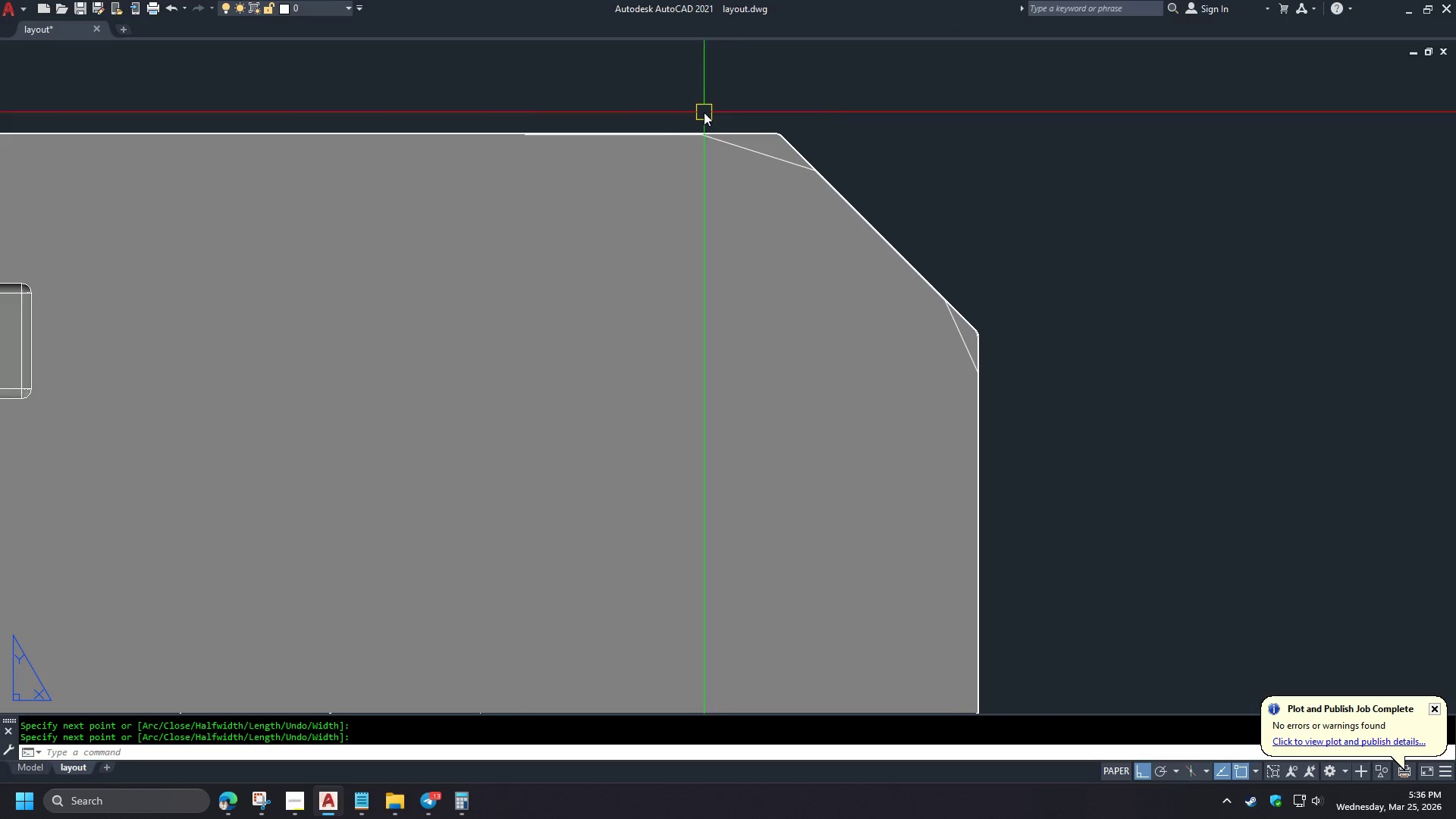 
key(F)
 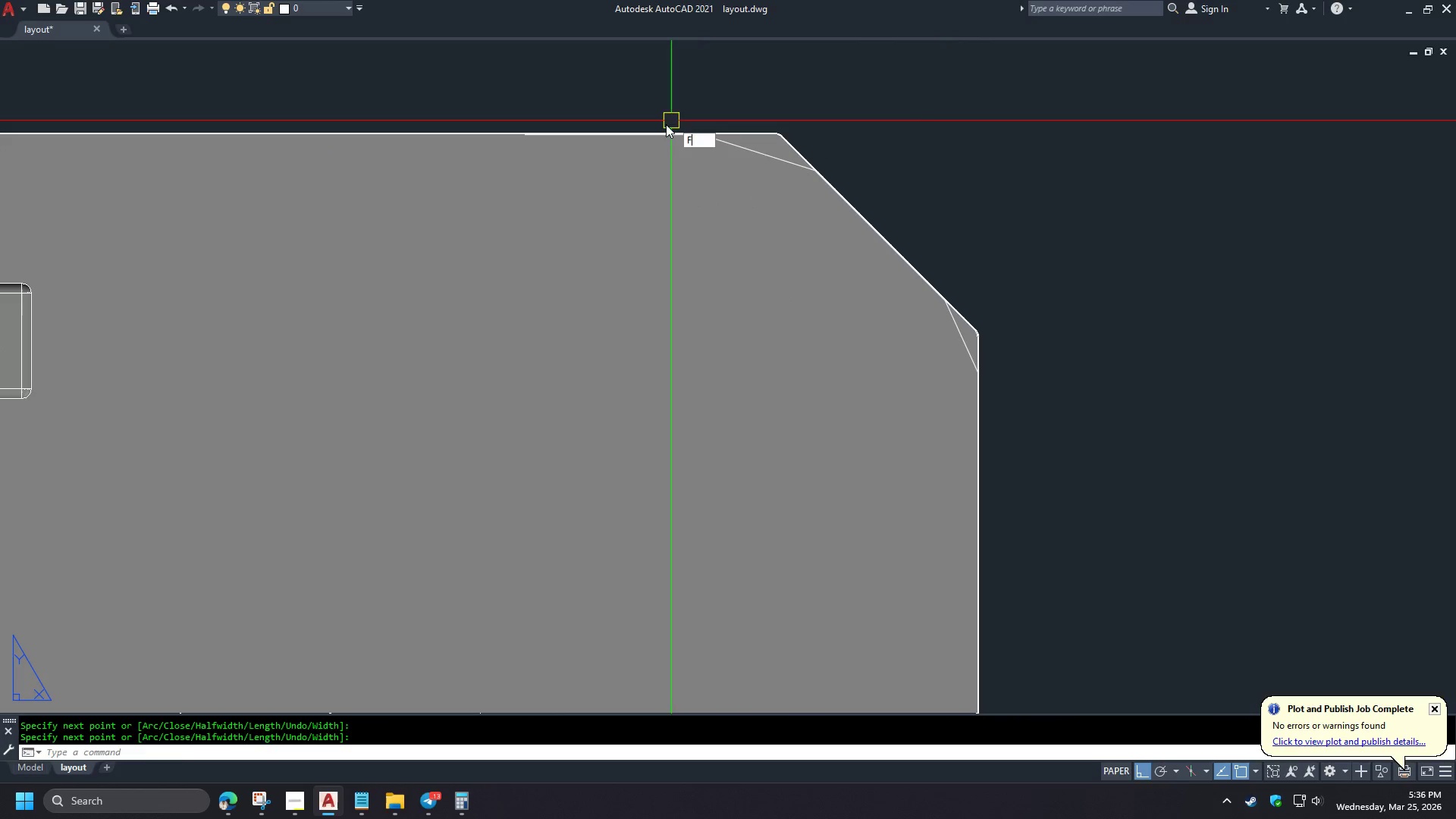 
key(Space)
 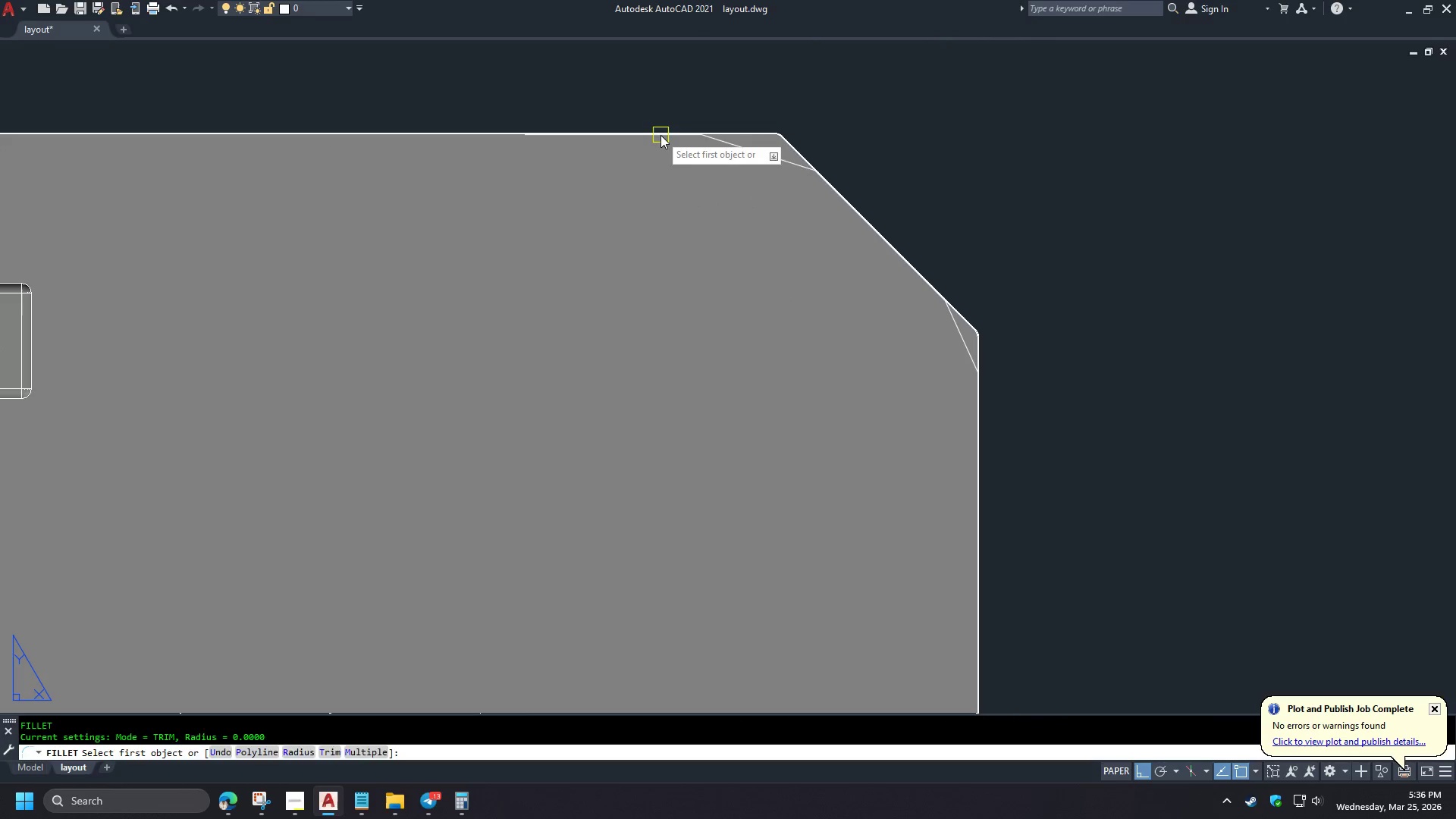 
left_click([661, 135])
 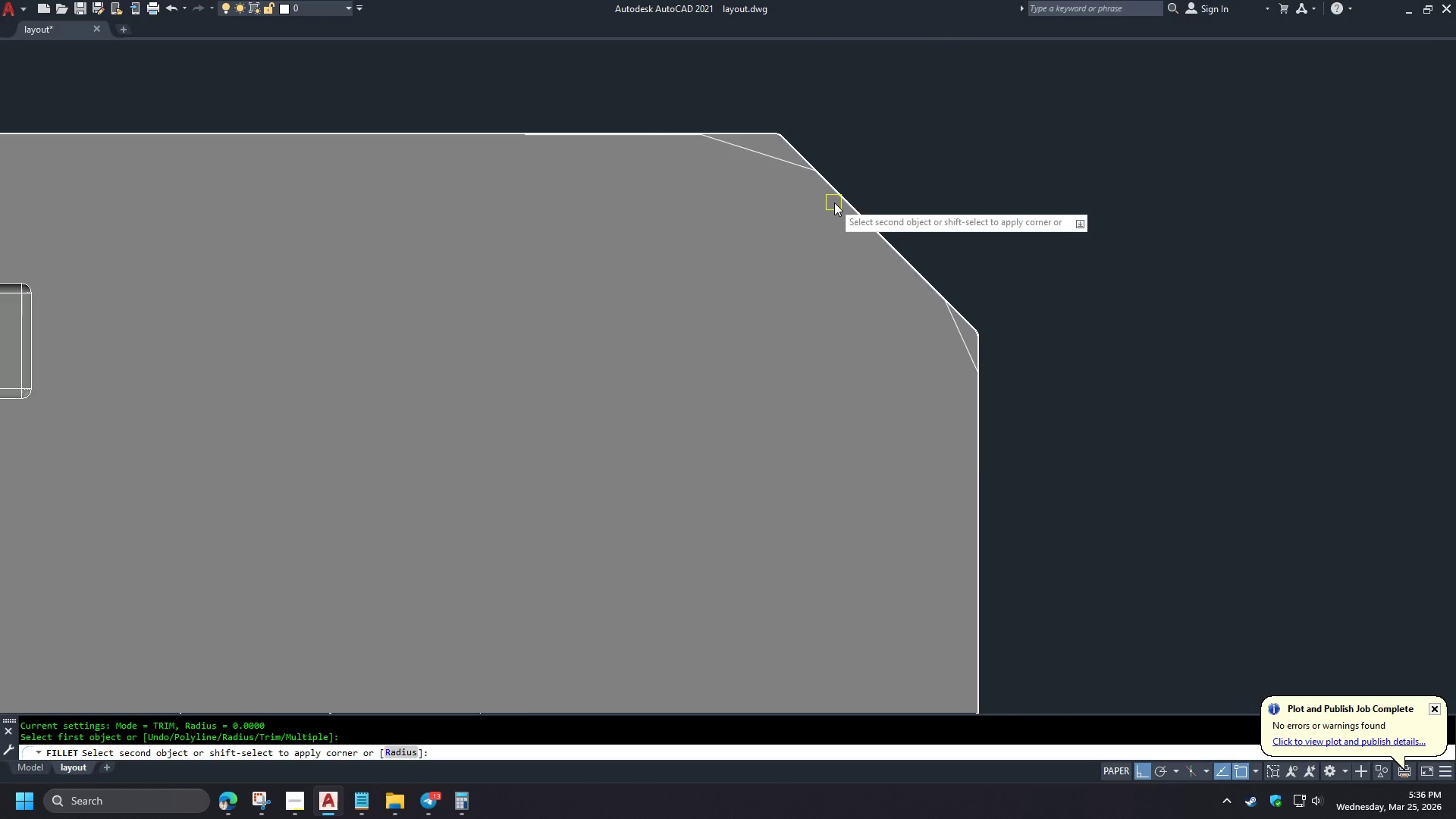 
left_click([838, 205])
 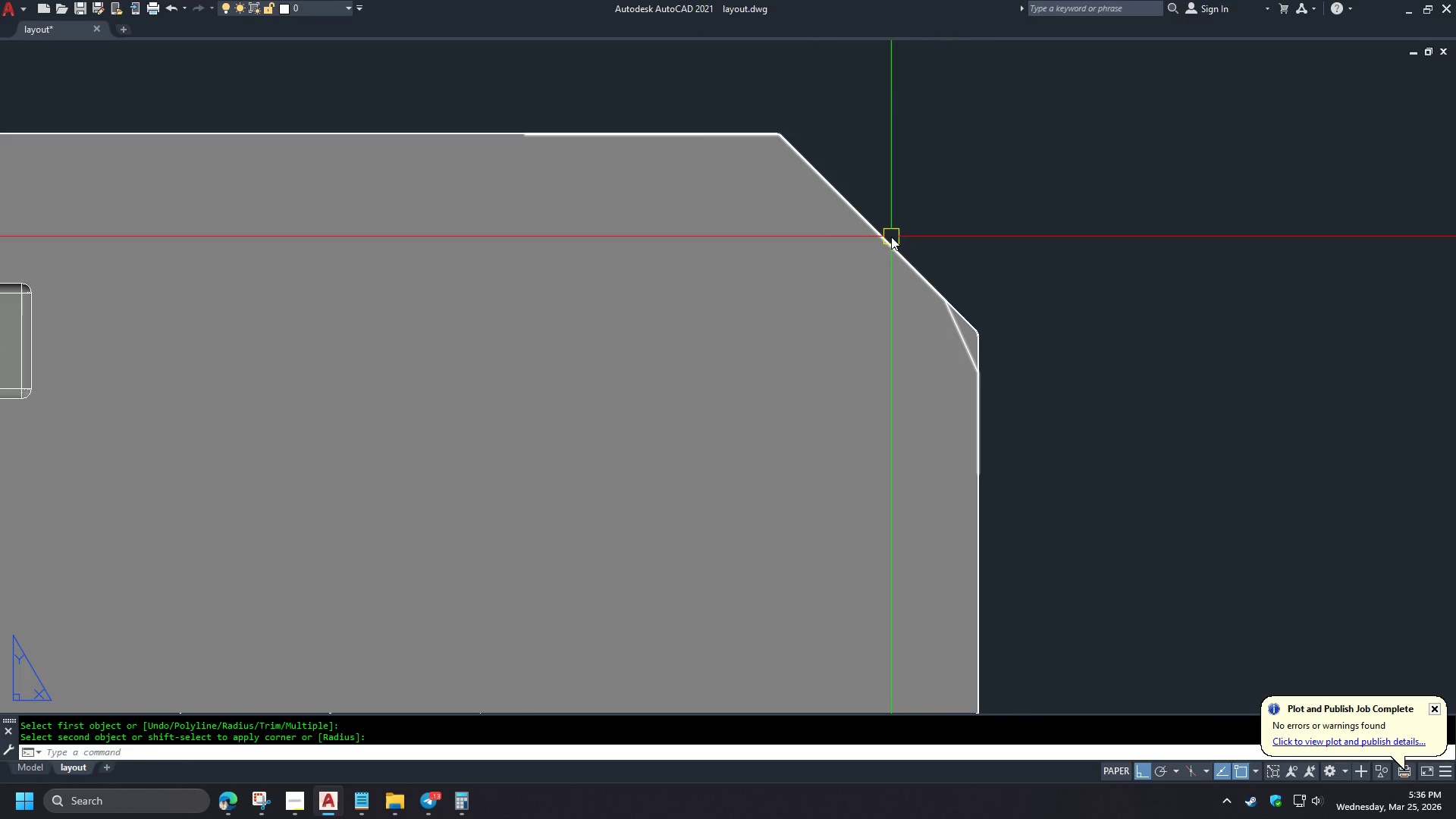 
key(Space)
 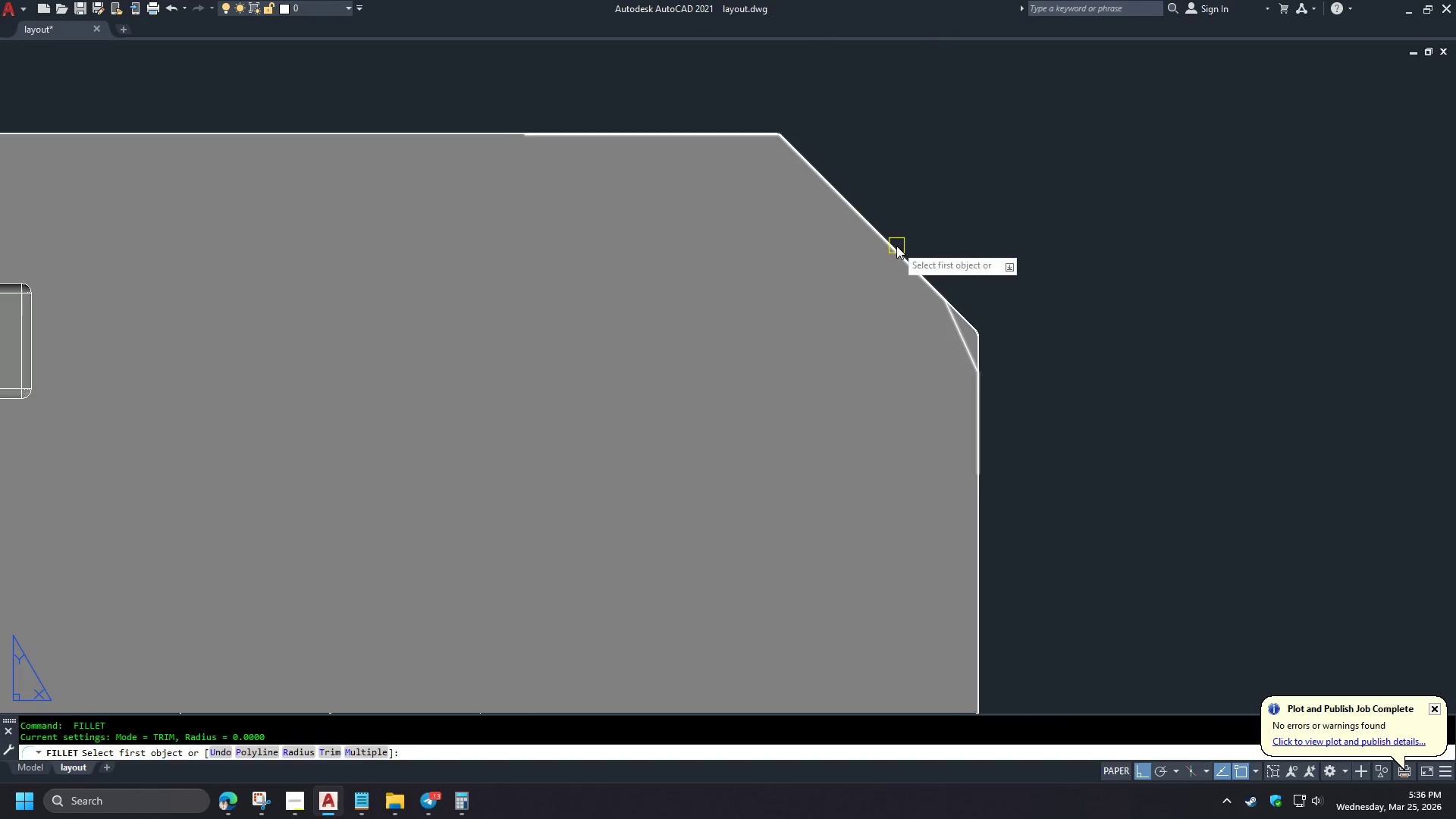 
double_click([896, 246])
 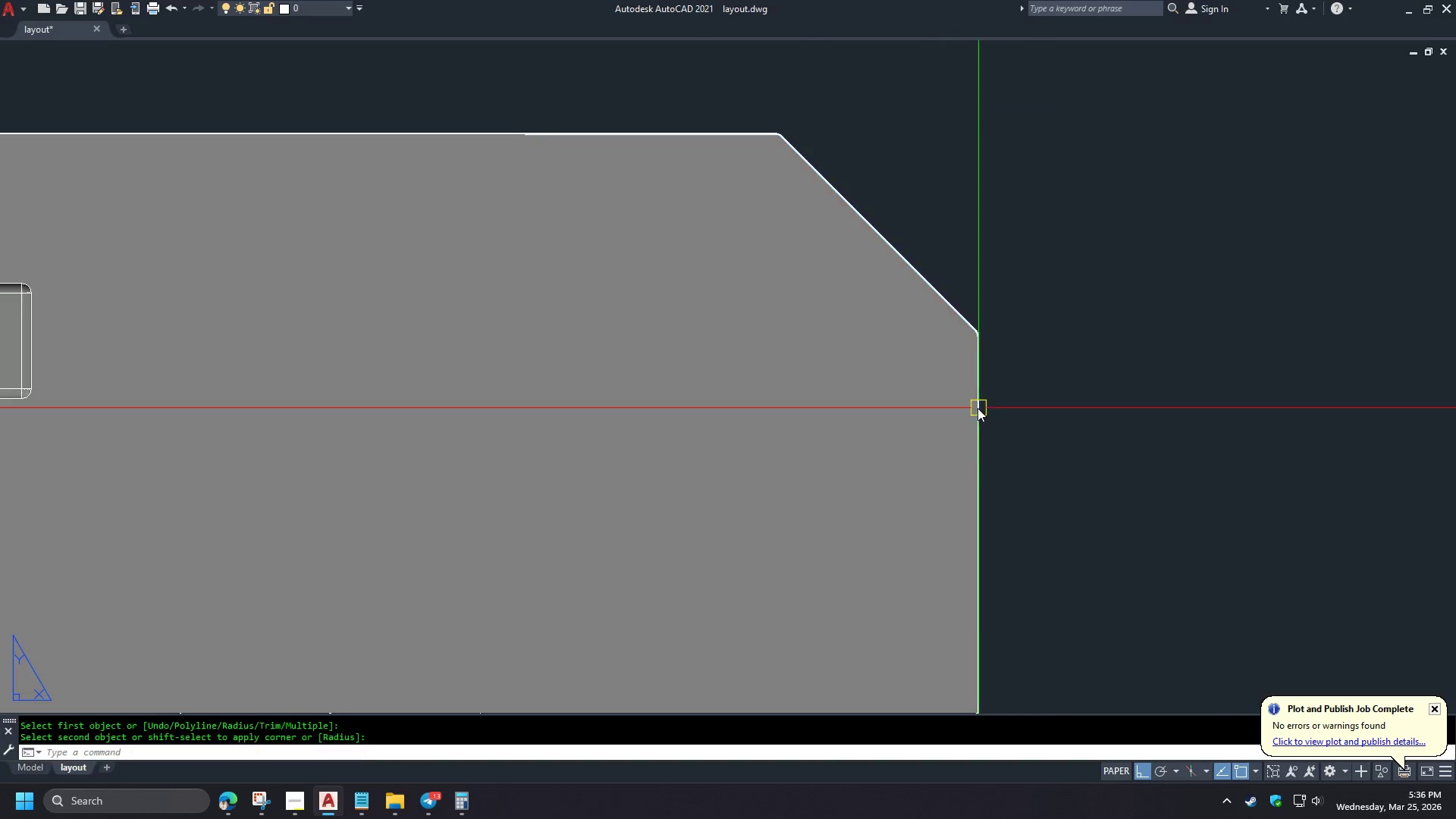 
type(MA )
 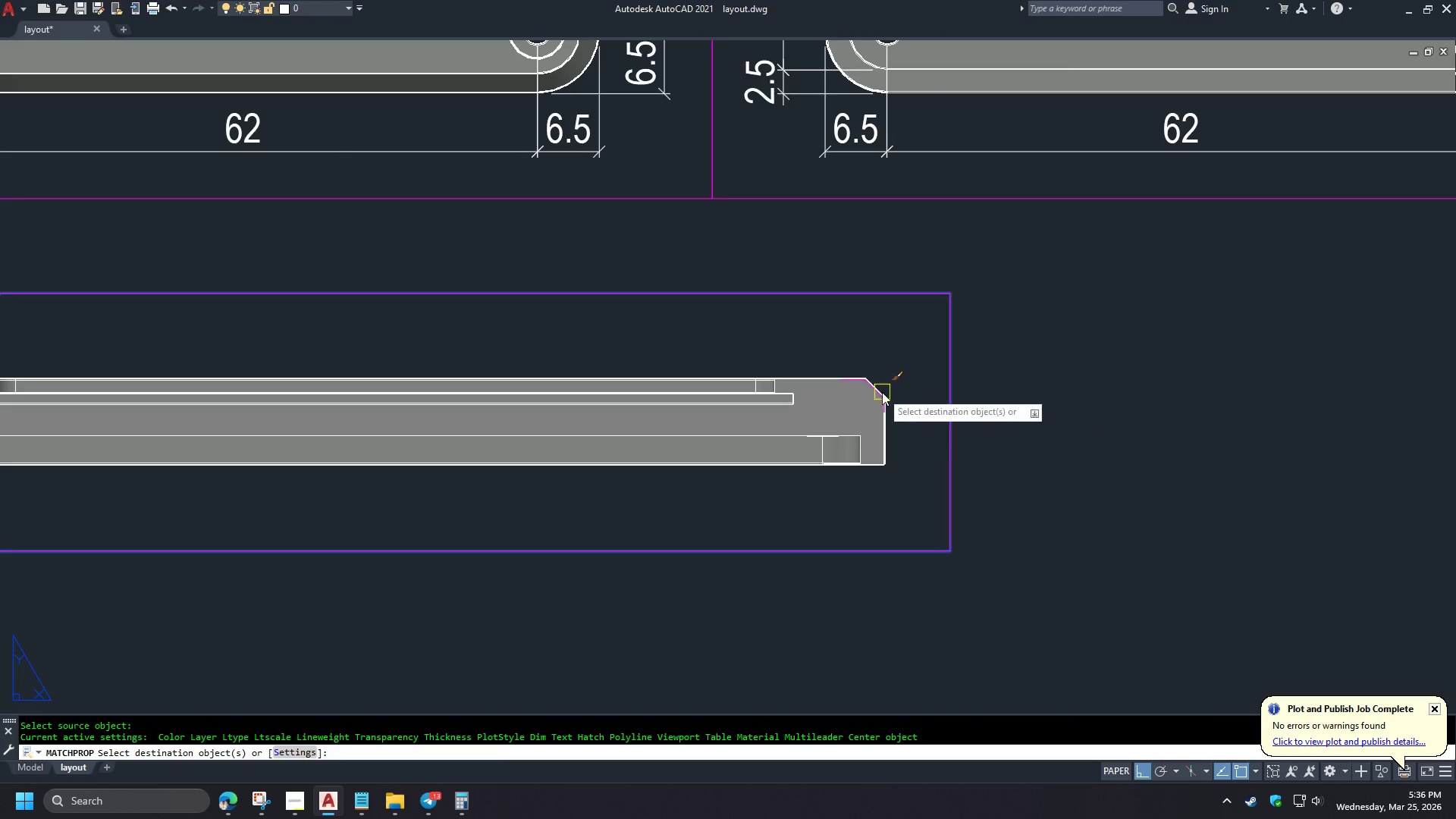 
double_click([879, 390])
 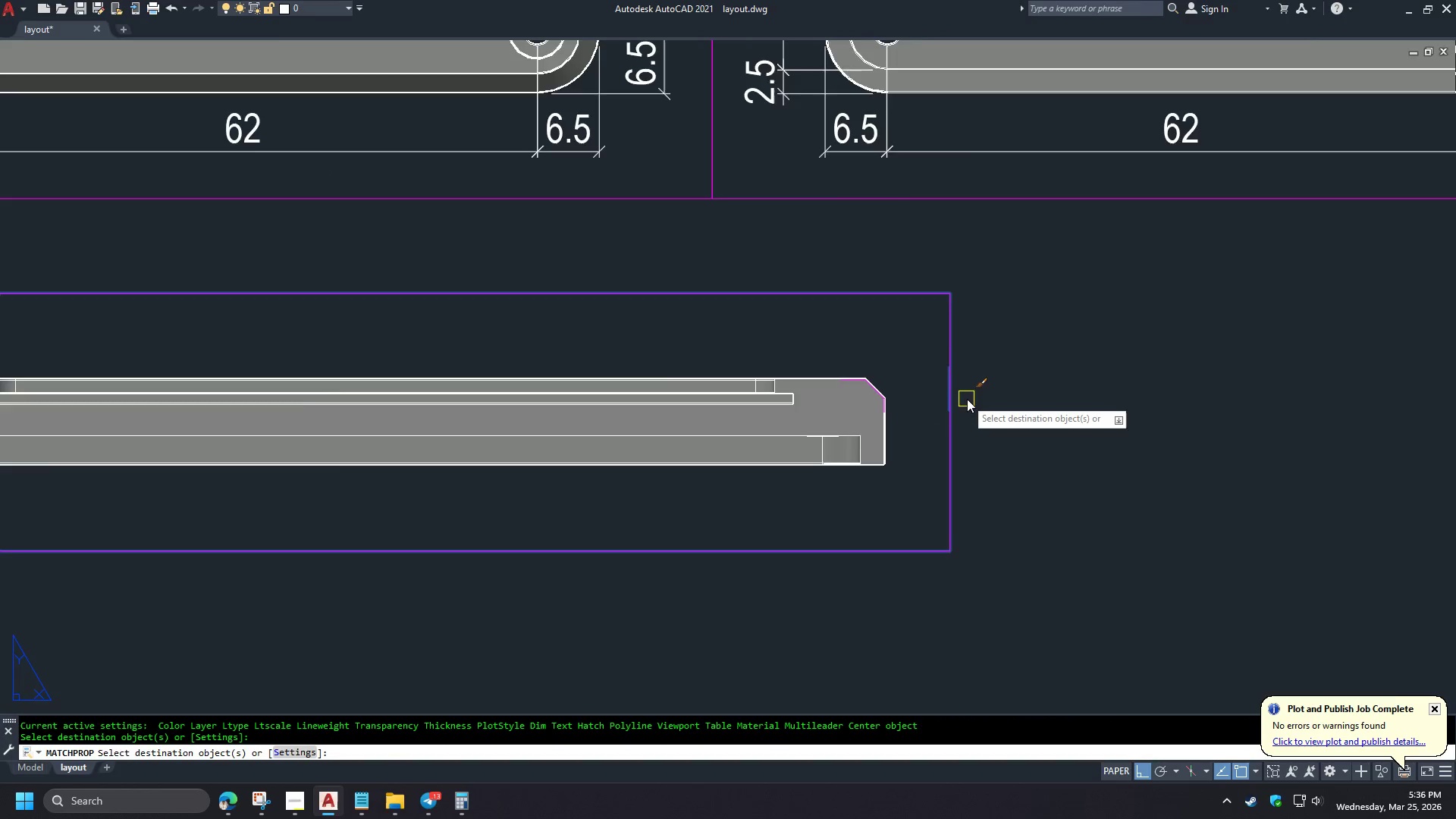 
left_click([488, 422])
 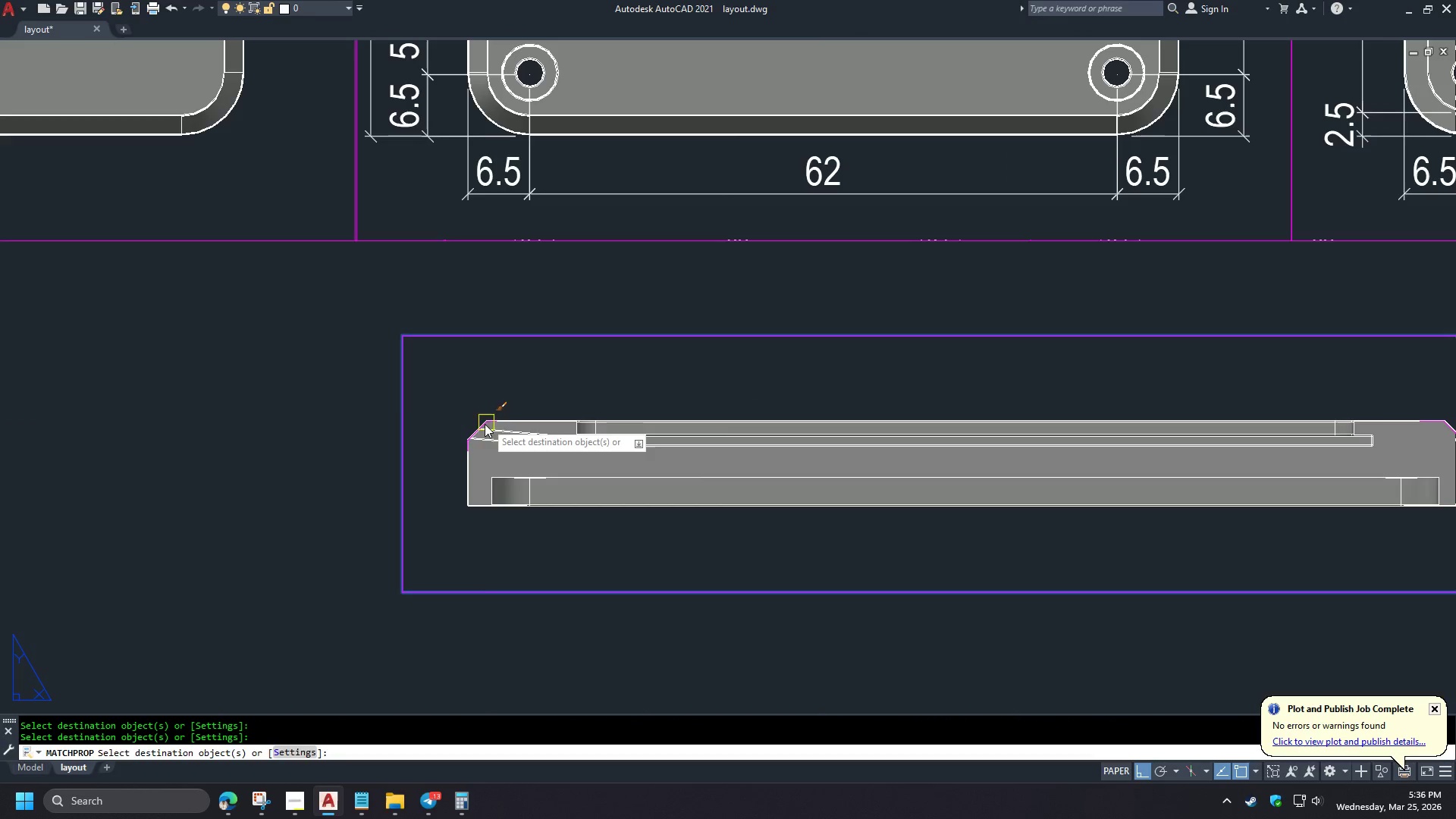 
scroll: coordinate [908, 409], scroll_direction: down, amount: 5.0
 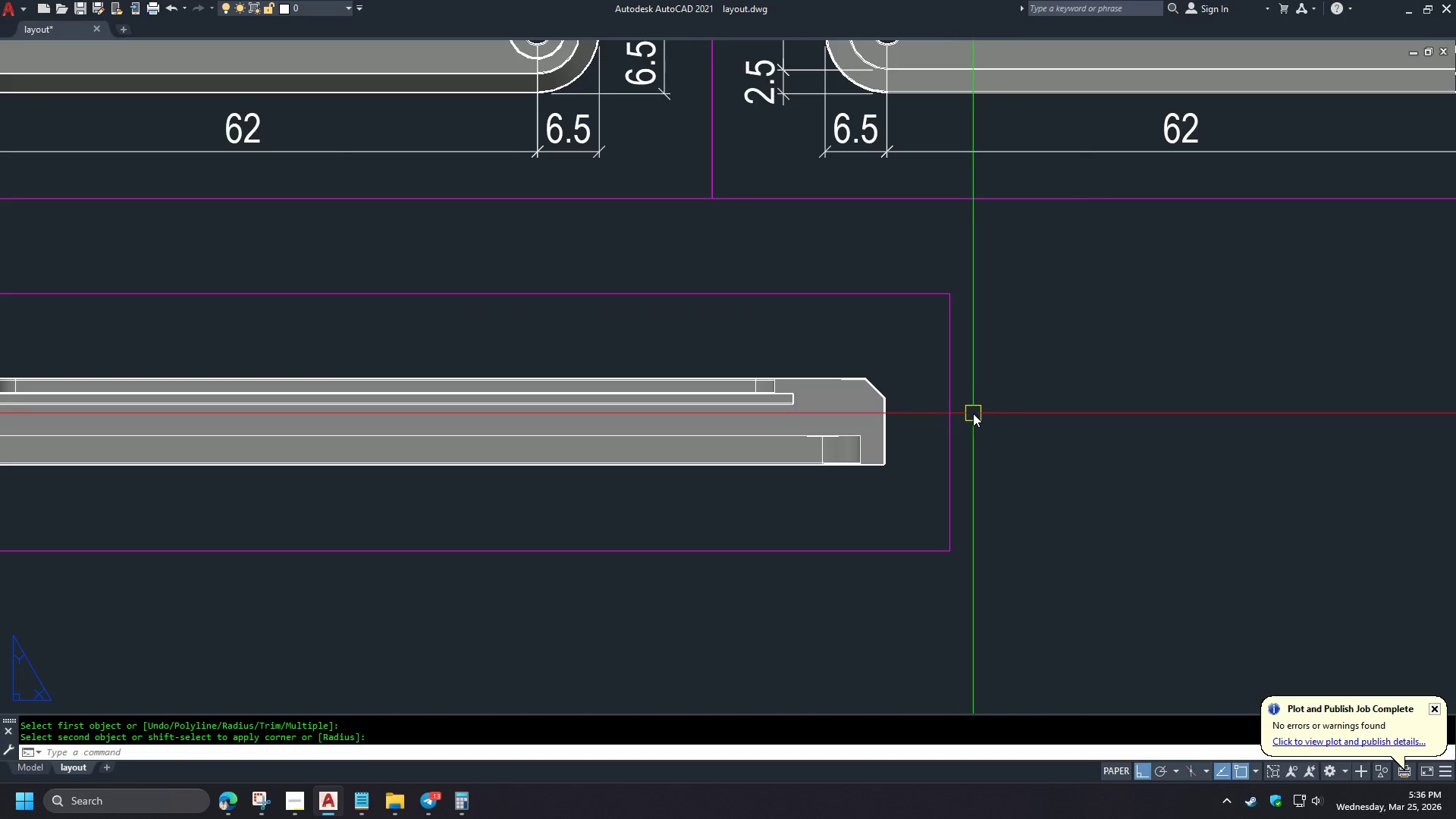 
key(Space)
 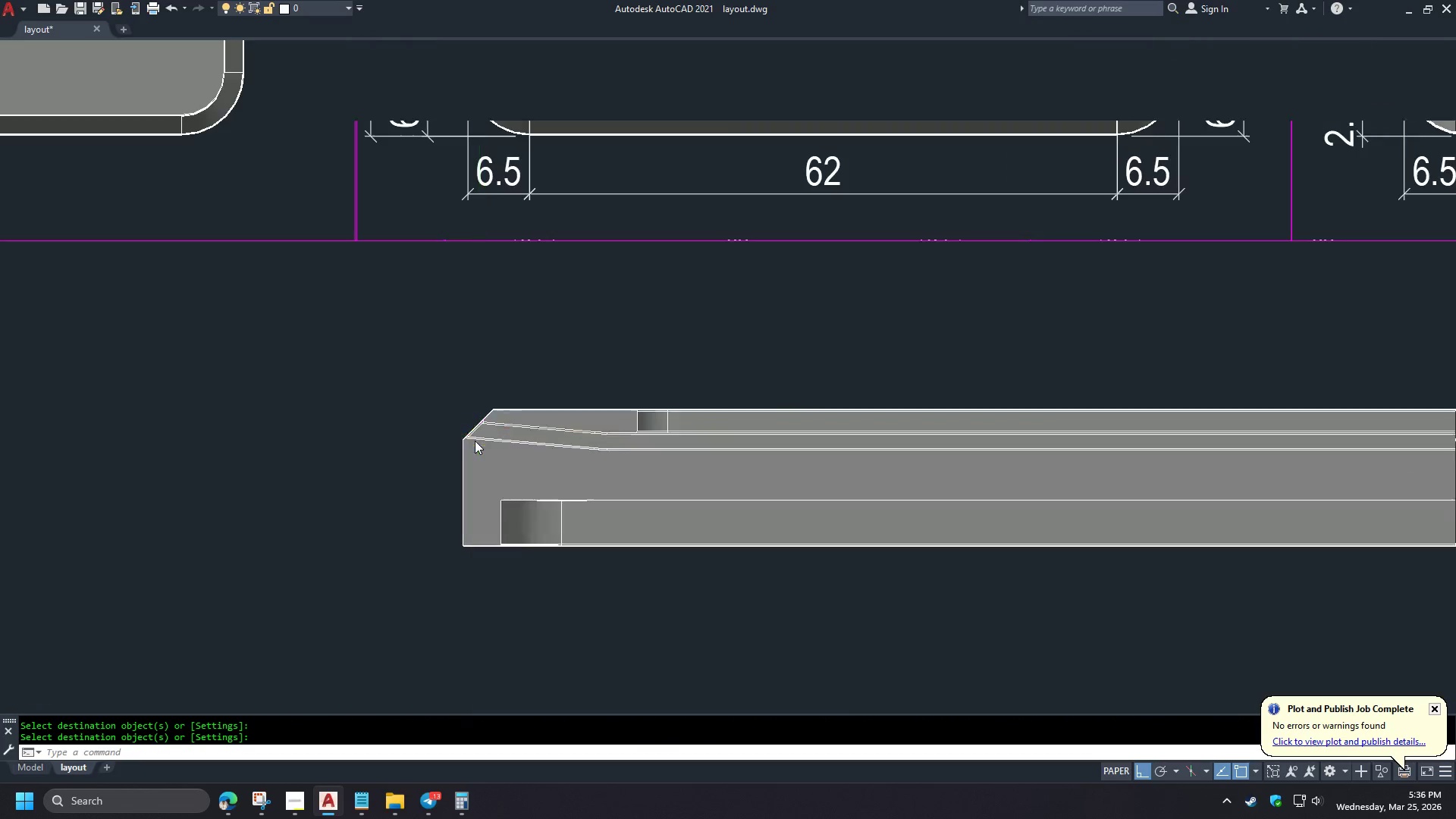 
key(D)
 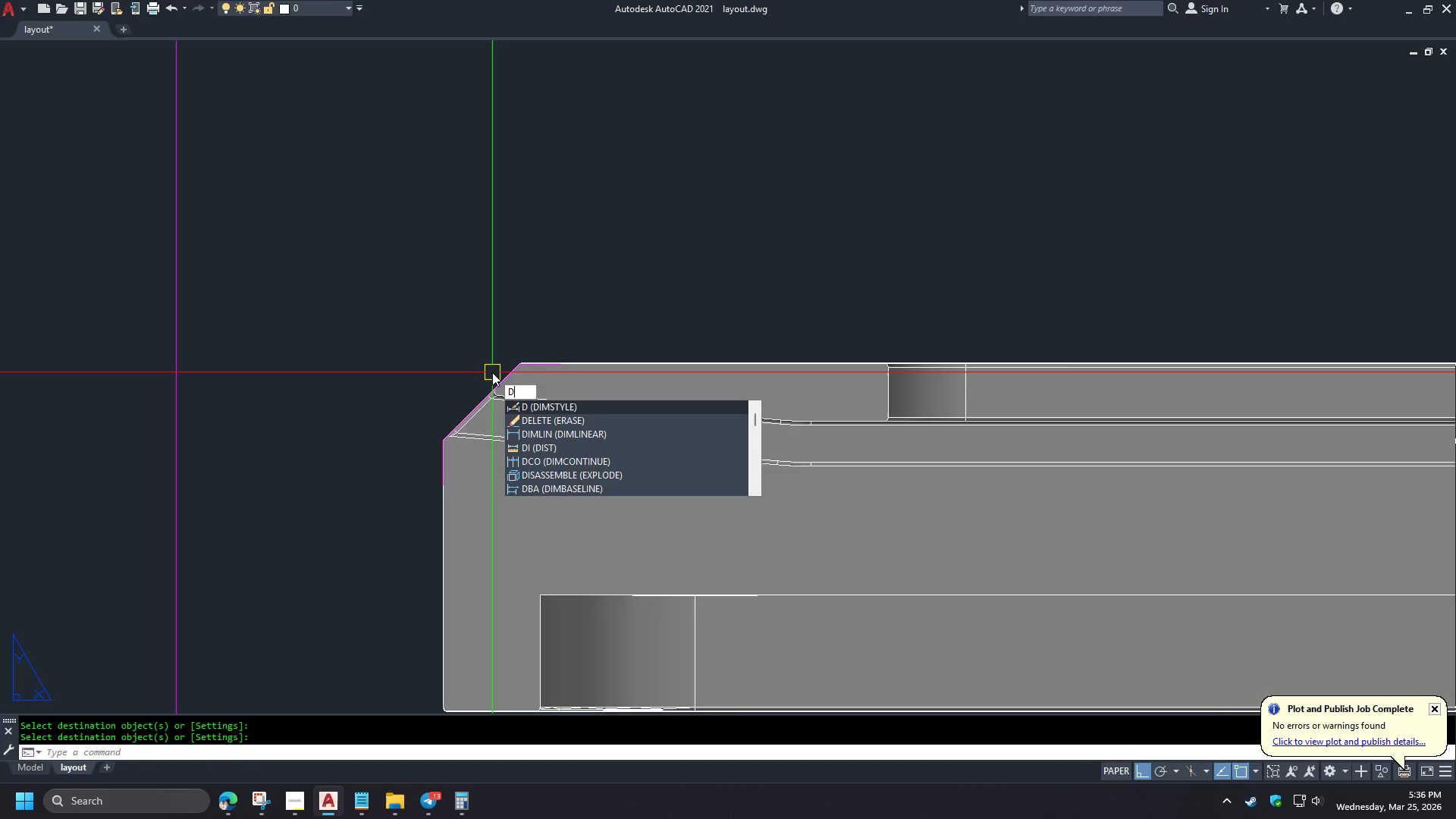 
scroll: coordinate [968, 399], scroll_direction: down, amount: 2.0
 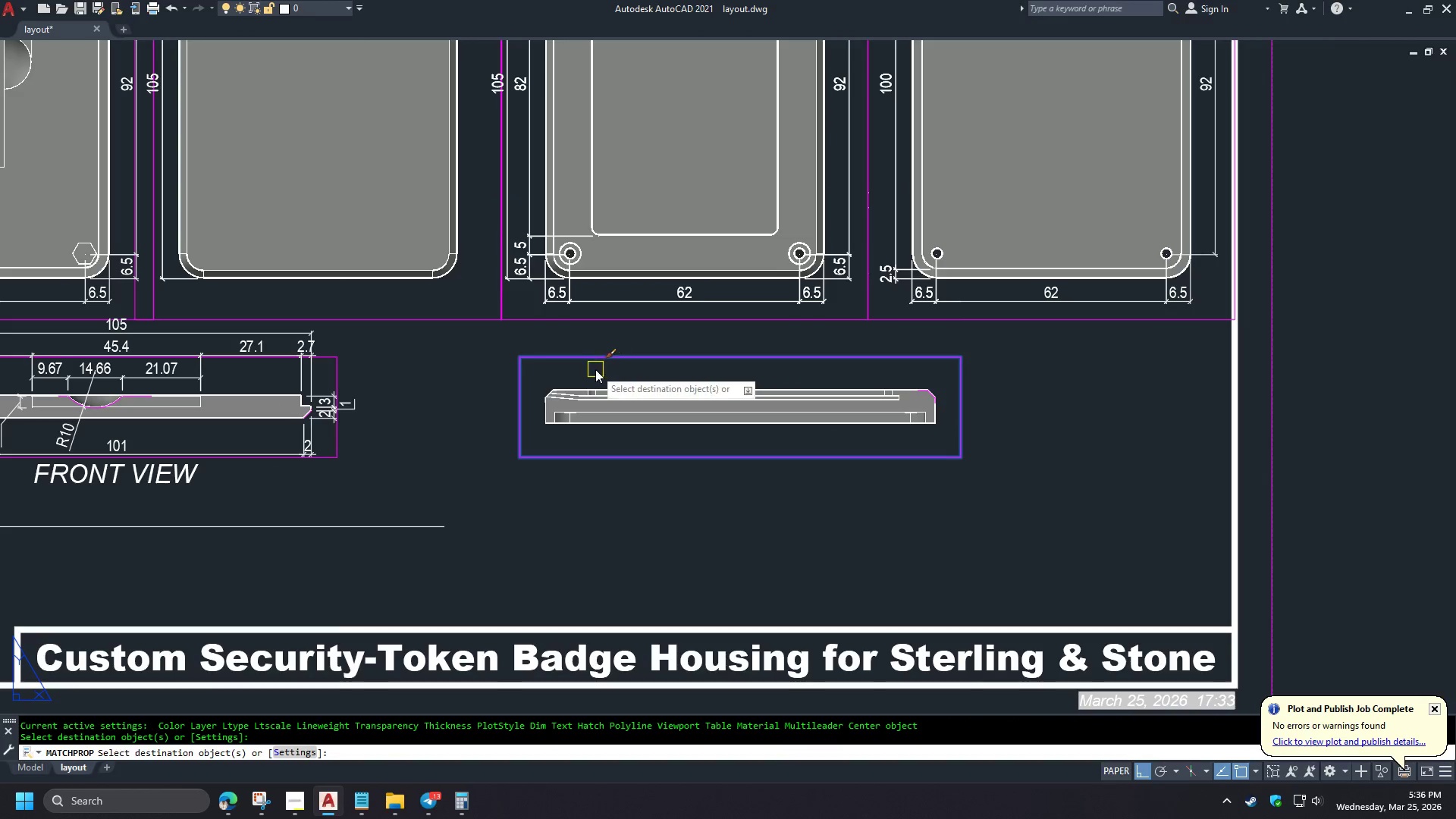 
type(LI )
 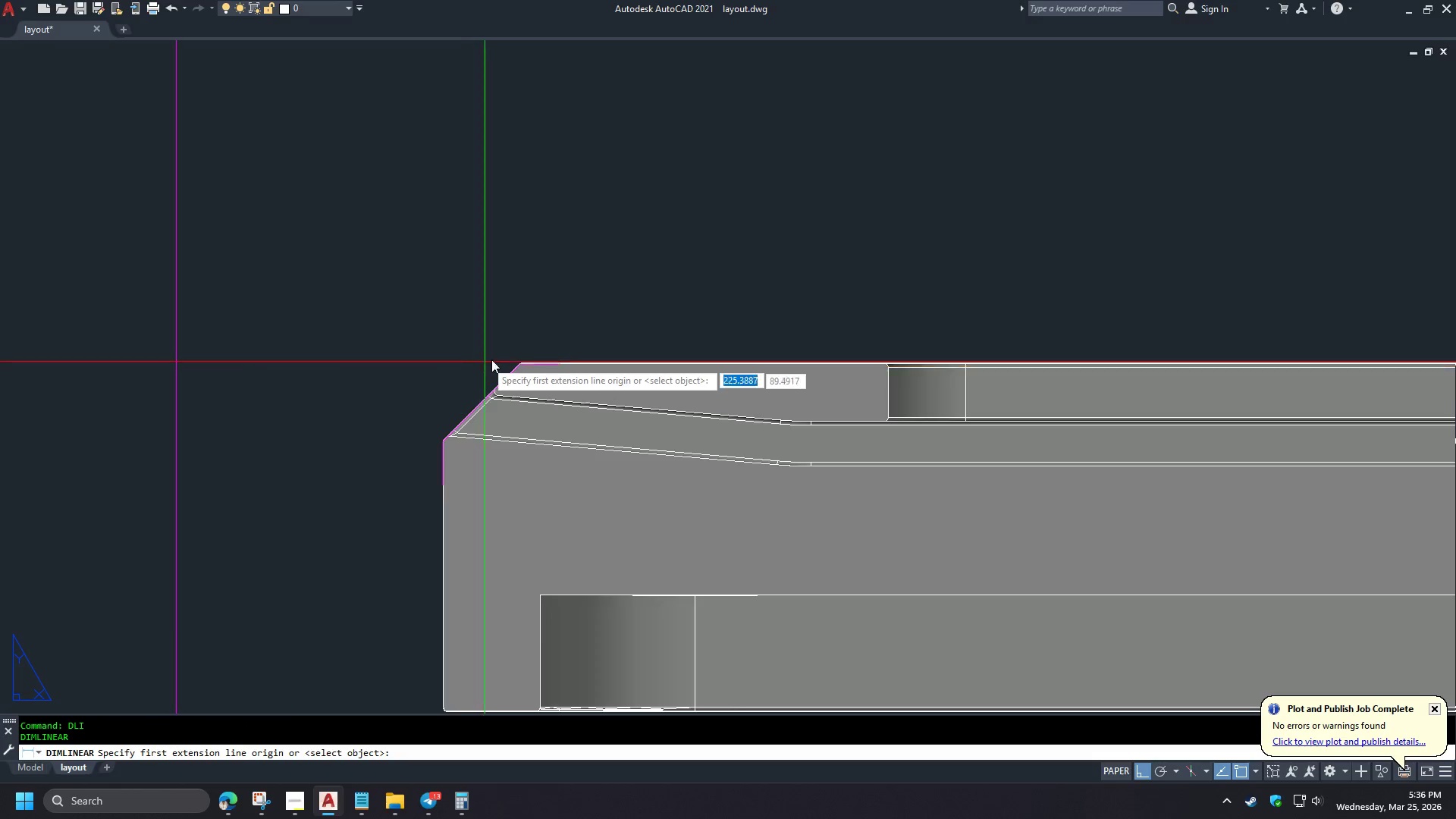 
scroll: coordinate [474, 441], scroll_direction: up, amount: 5.0
 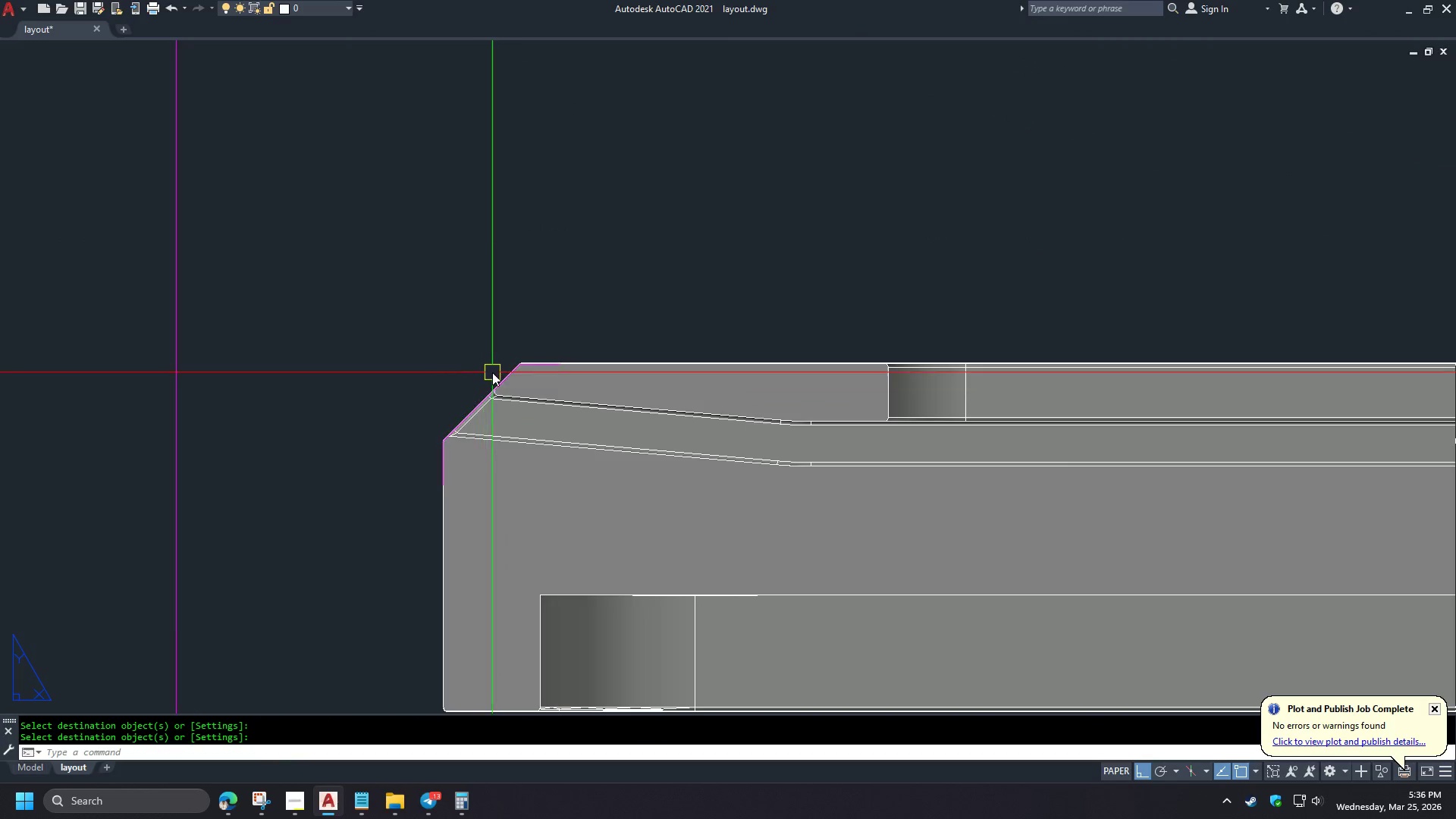 
type(END )
 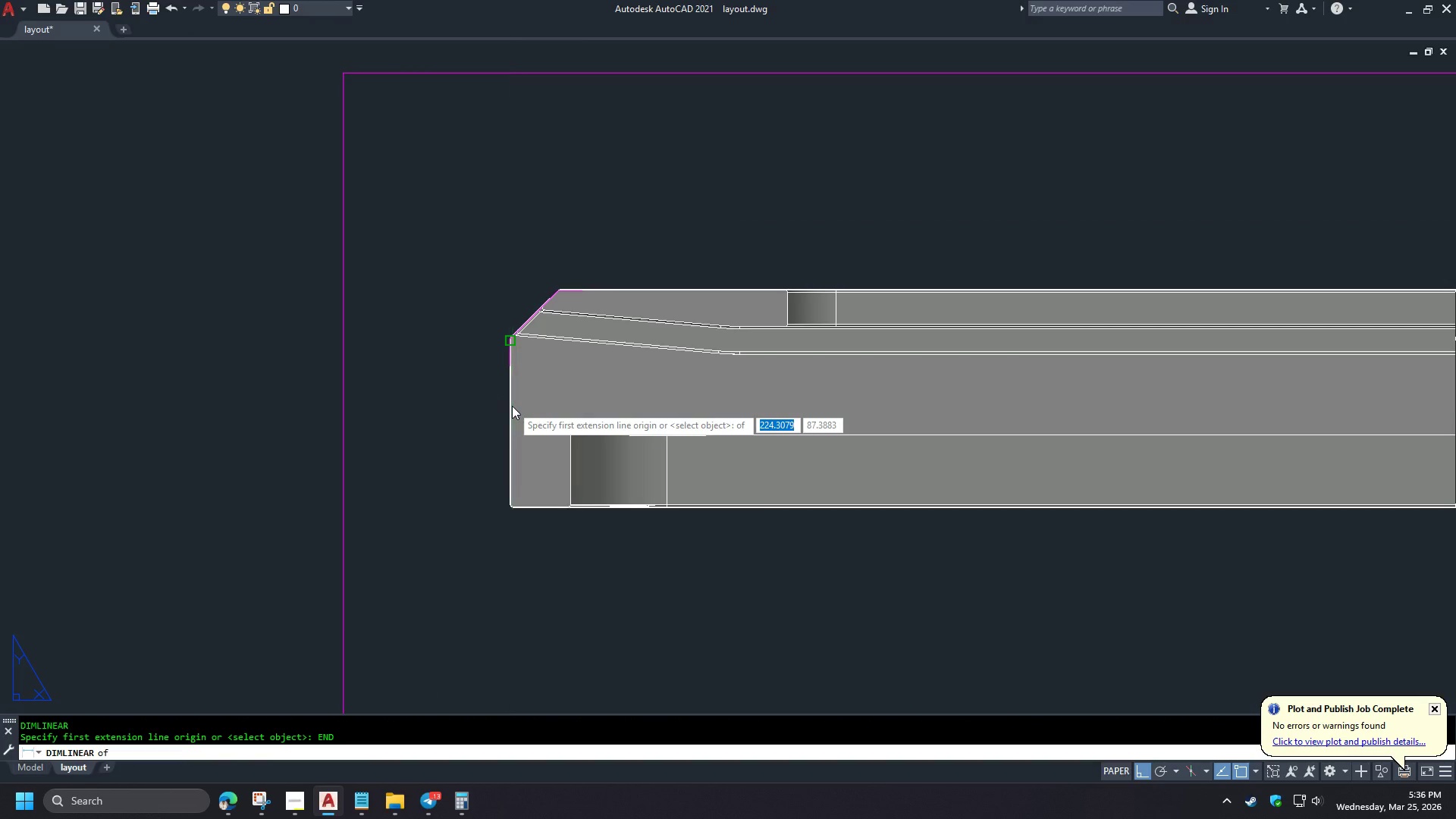 
left_click([512, 406])
 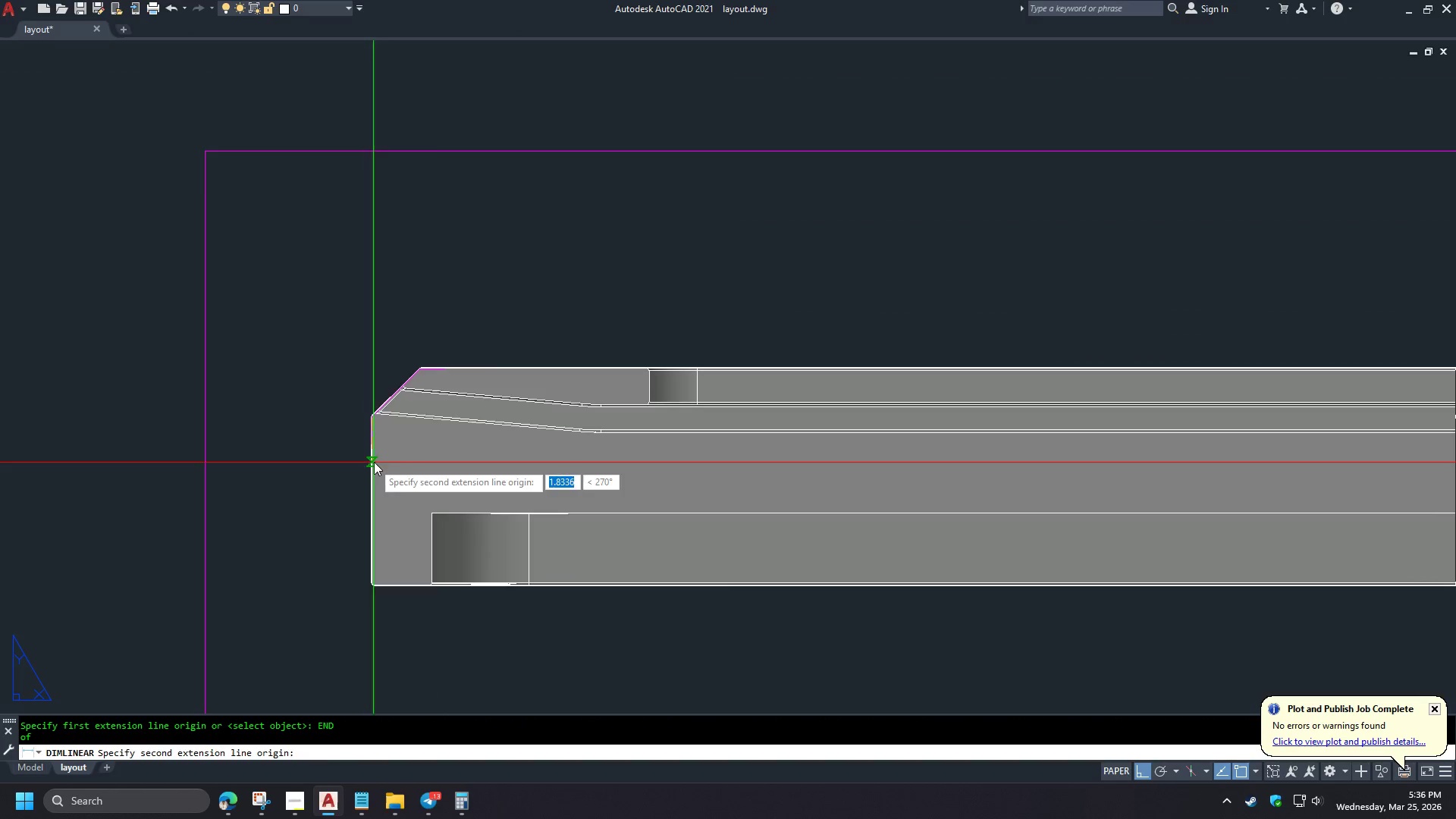 
scroll: coordinate [538, 349], scroll_direction: down, amount: 3.0
 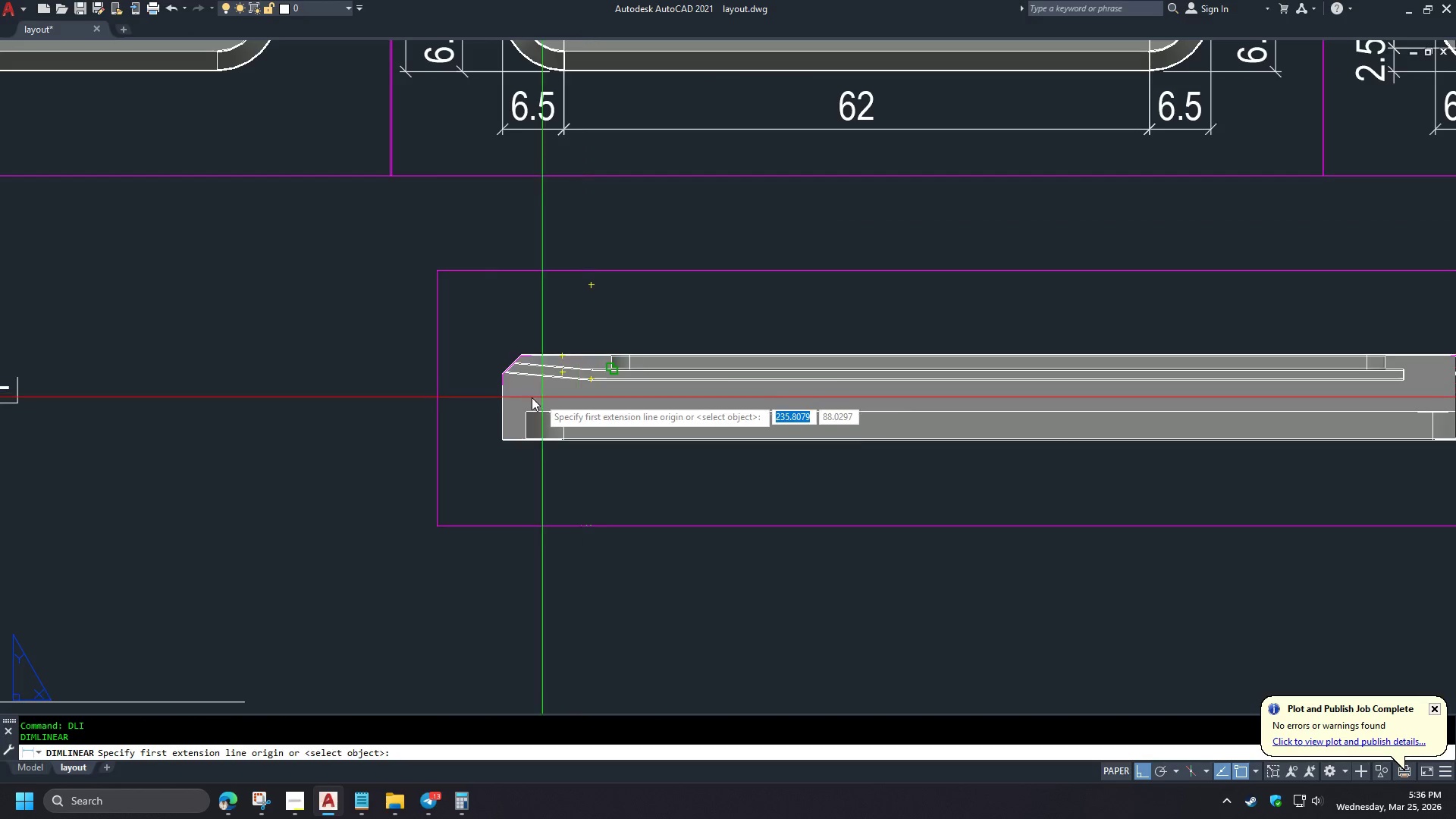 
scroll: coordinate [495, 400], scroll_direction: up, amount: 2.0
 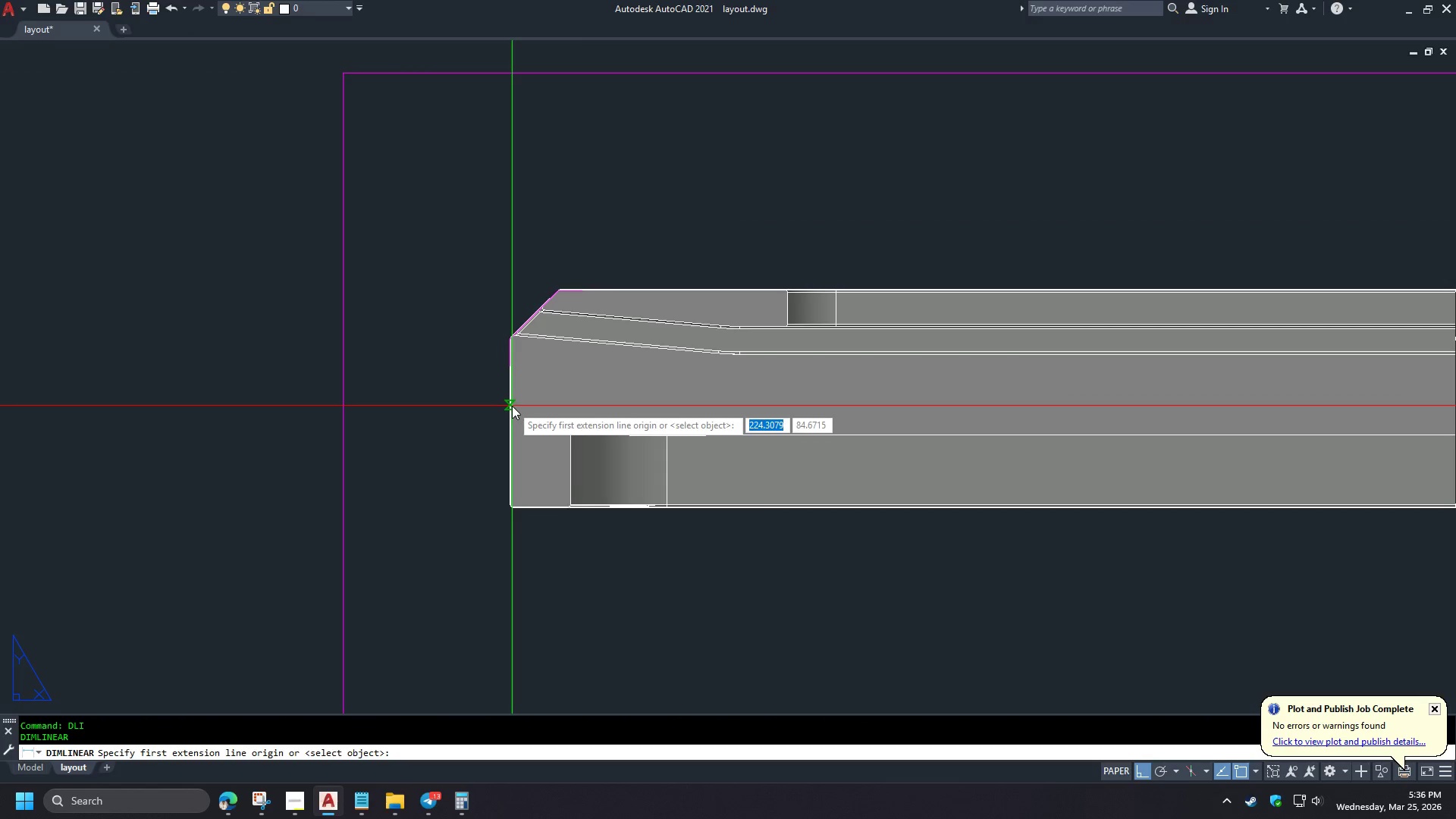 
type(EN)
 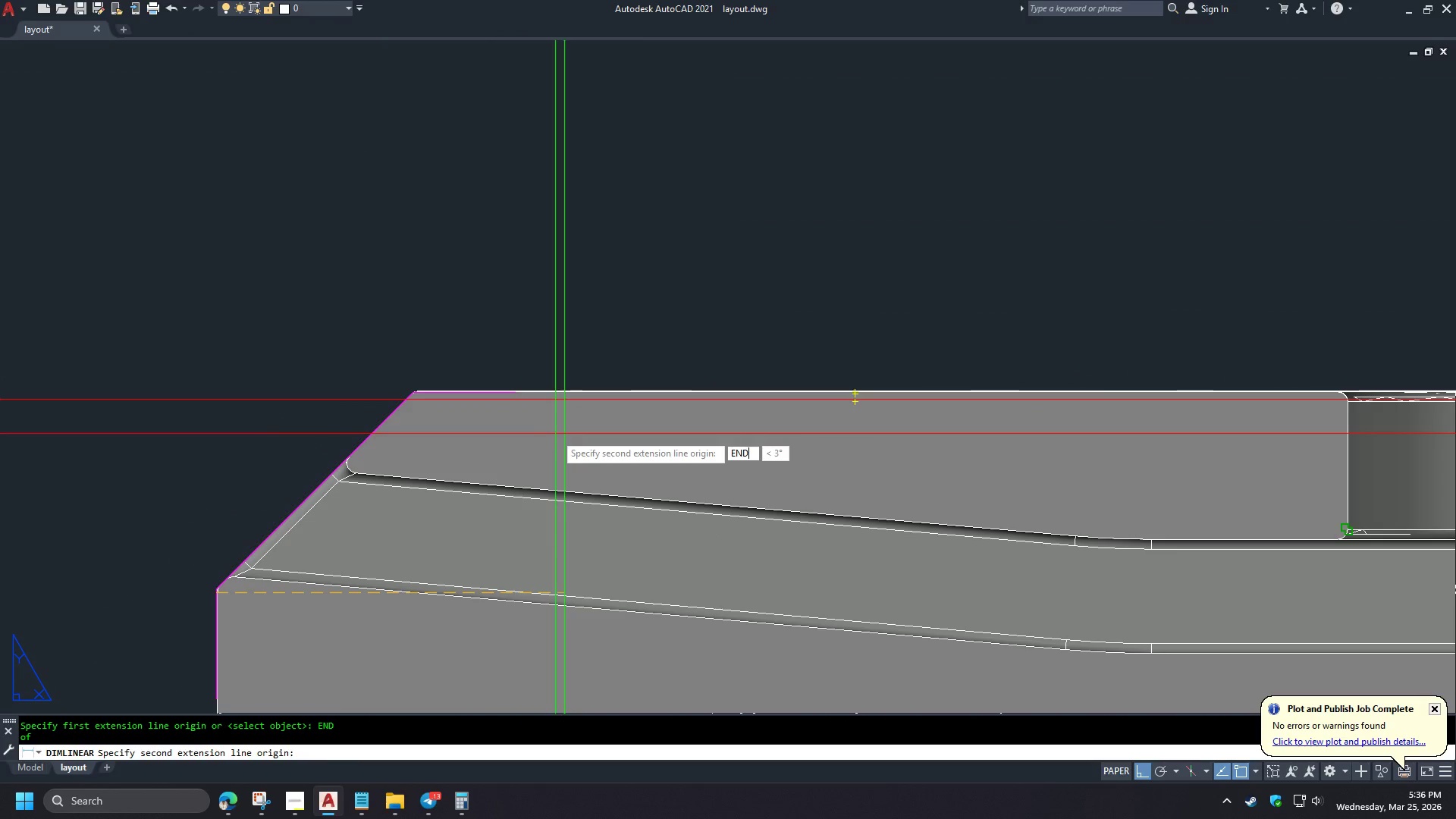 
scroll: coordinate [450, 356], scroll_direction: up, amount: 2.0
 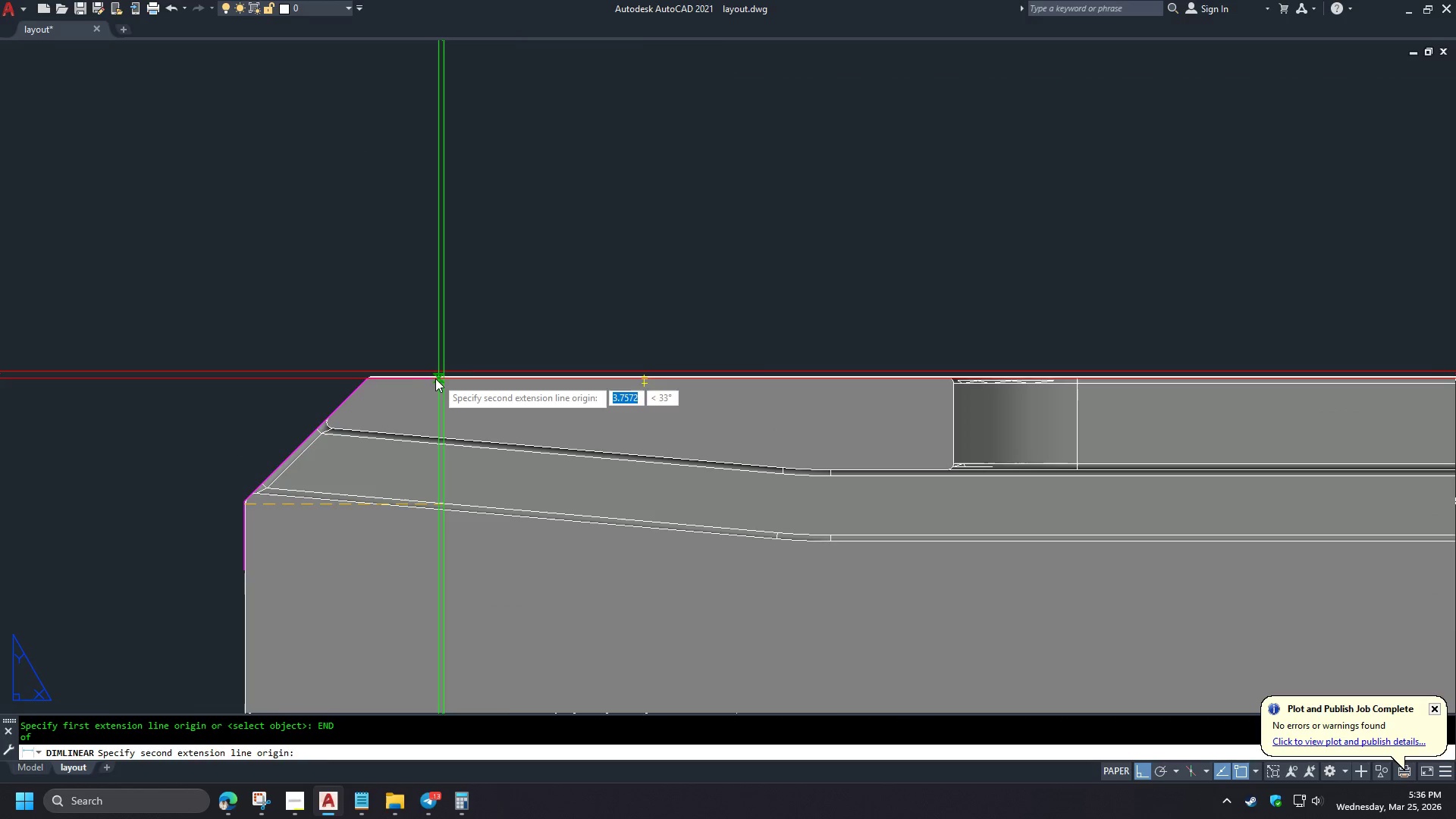 
key(D)
 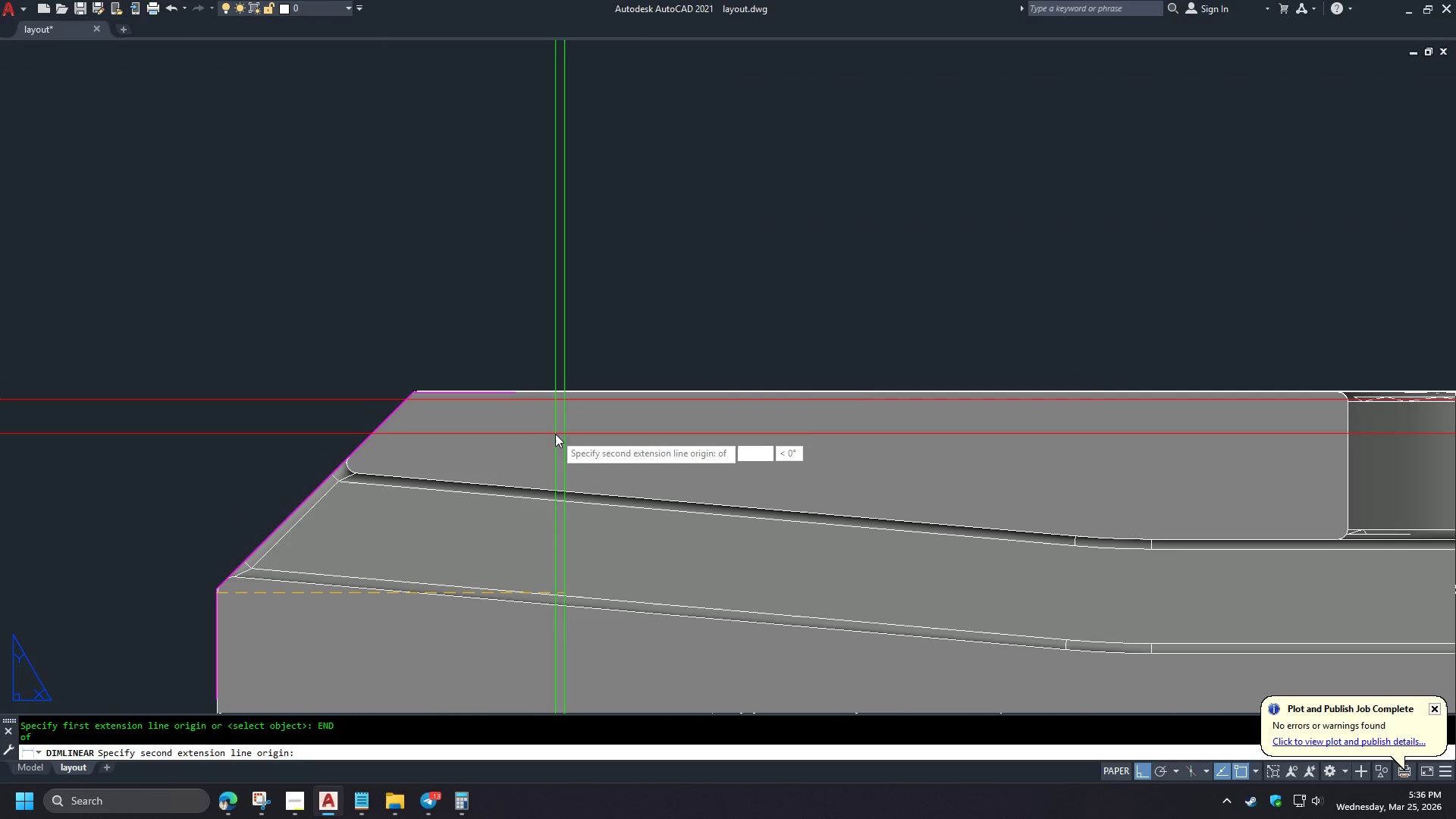 
key(Space)
 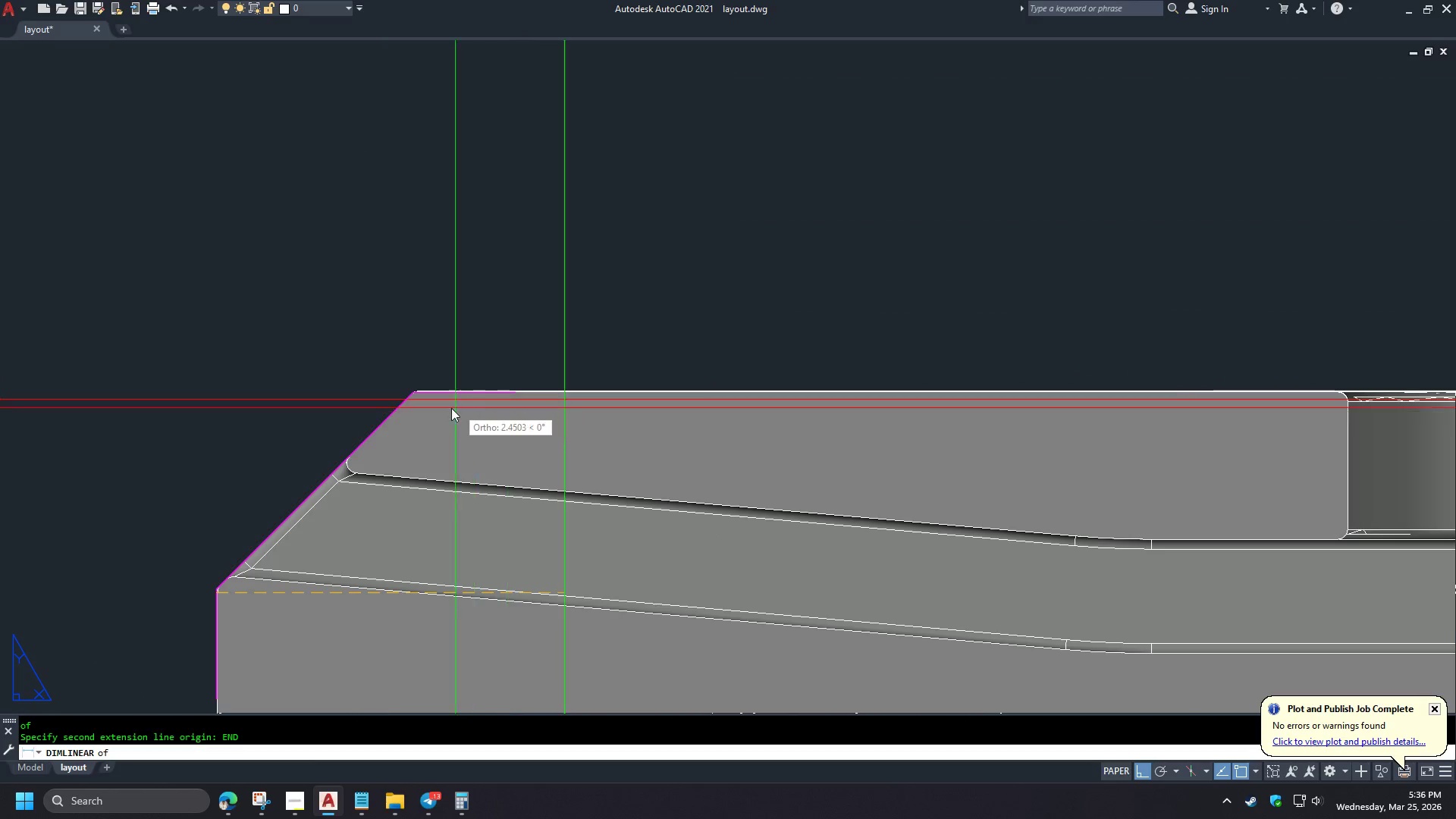 
scroll: coordinate [390, 369], scroll_direction: up, amount: 2.0
 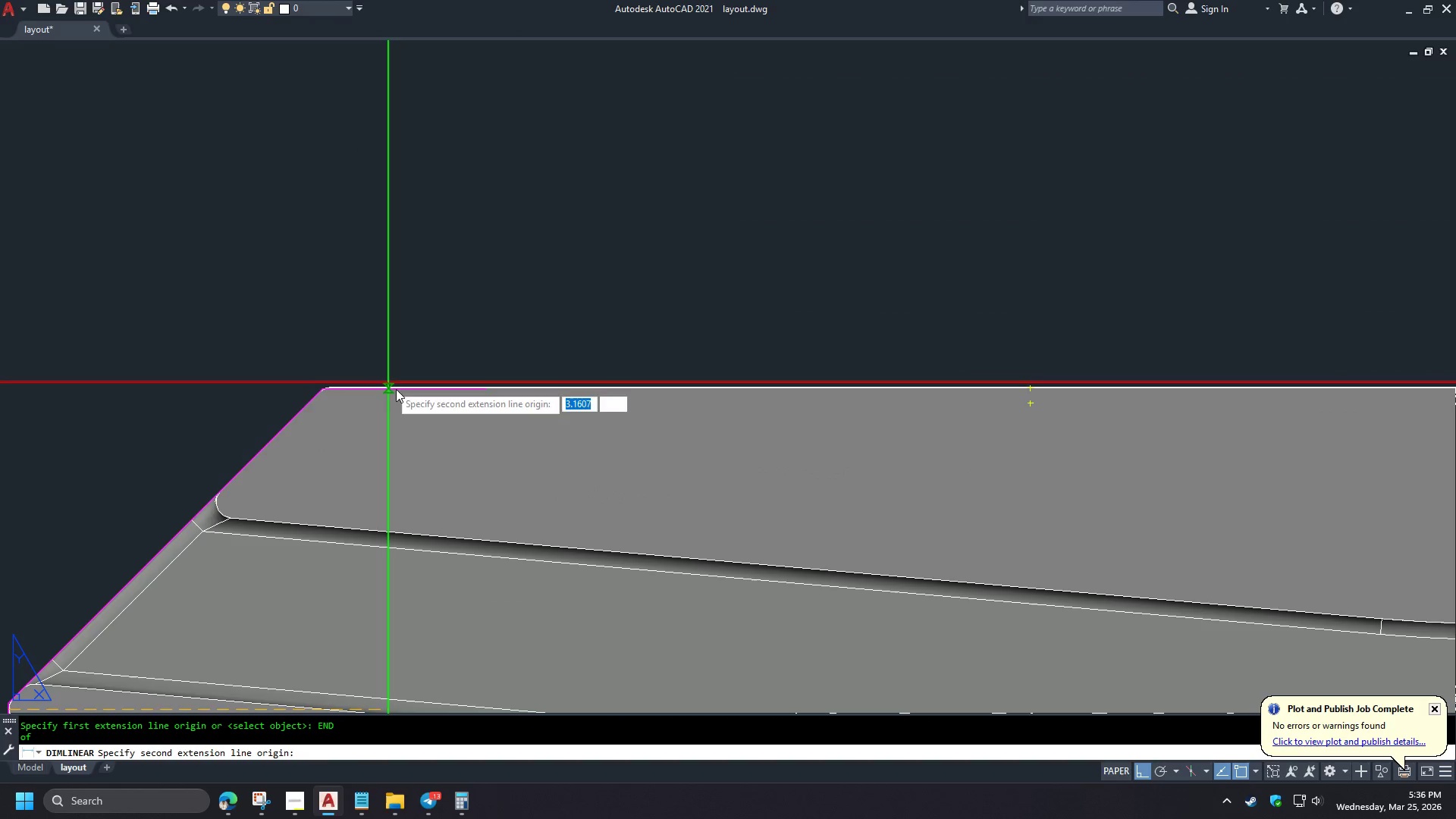 
scroll: coordinate [564, 400], scroll_direction: down, amount: 1.0
 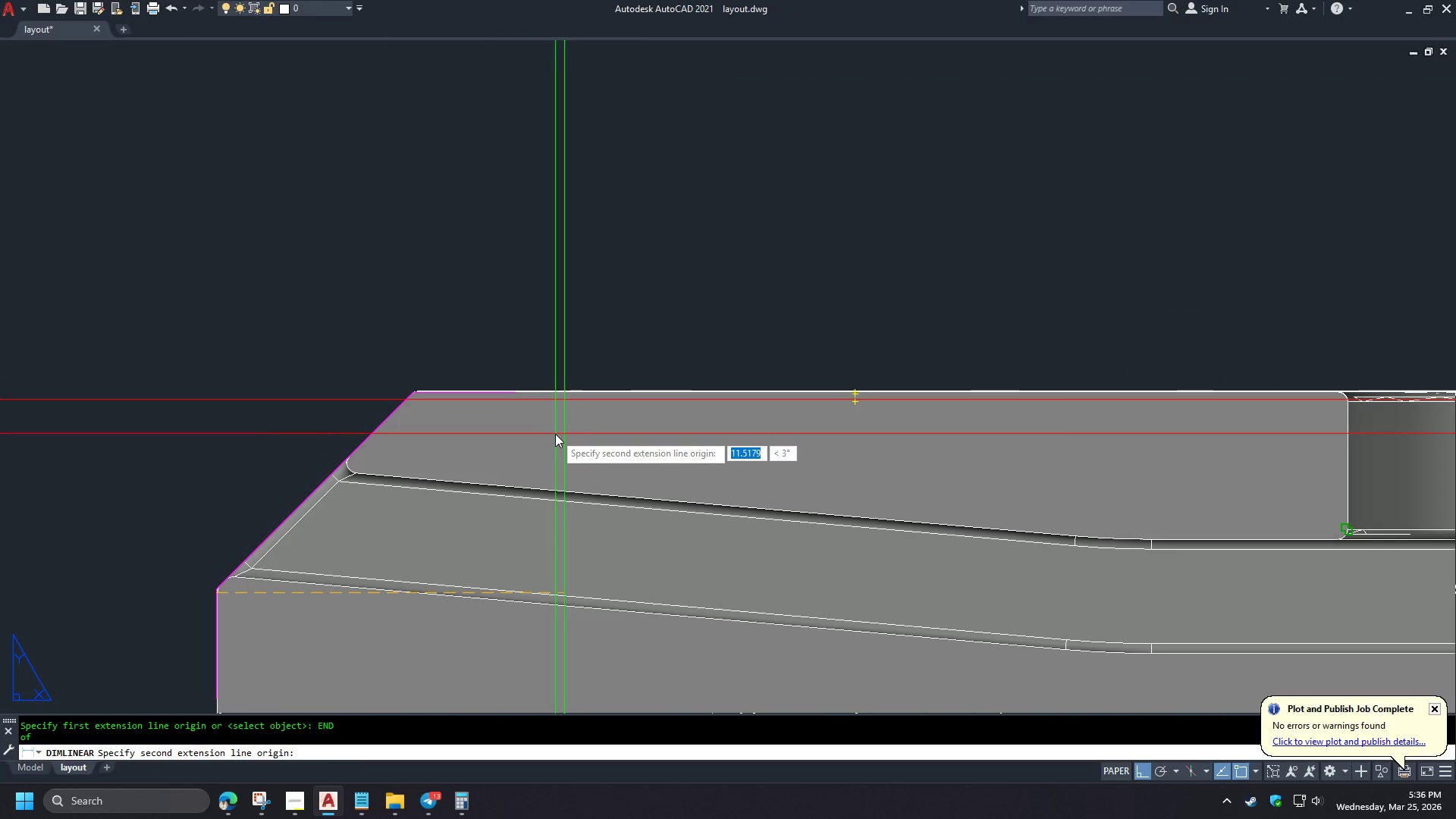 
left_click([352, 328])
 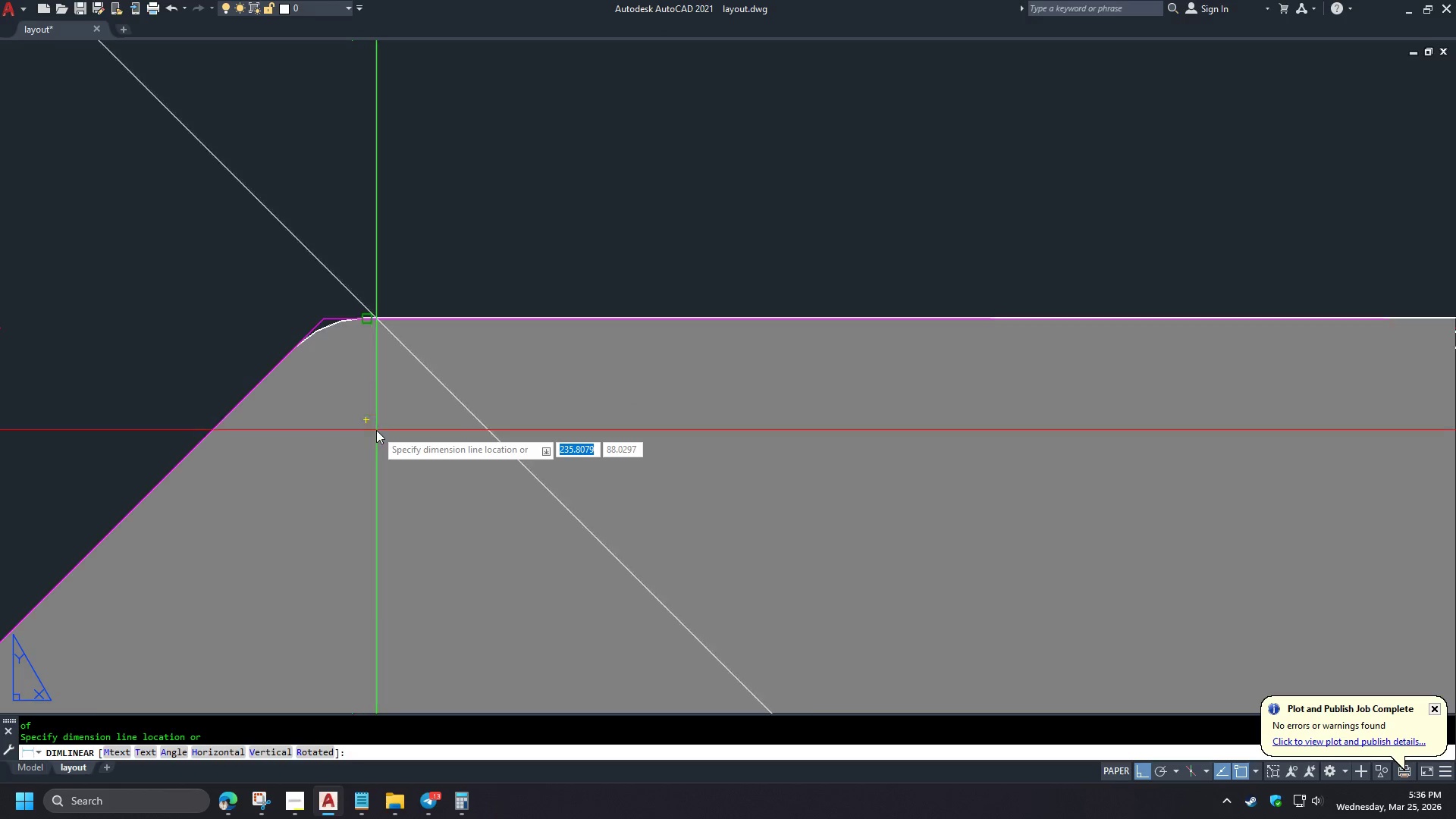 
scroll: coordinate [308, 369], scroll_direction: up, amount: 5.0
 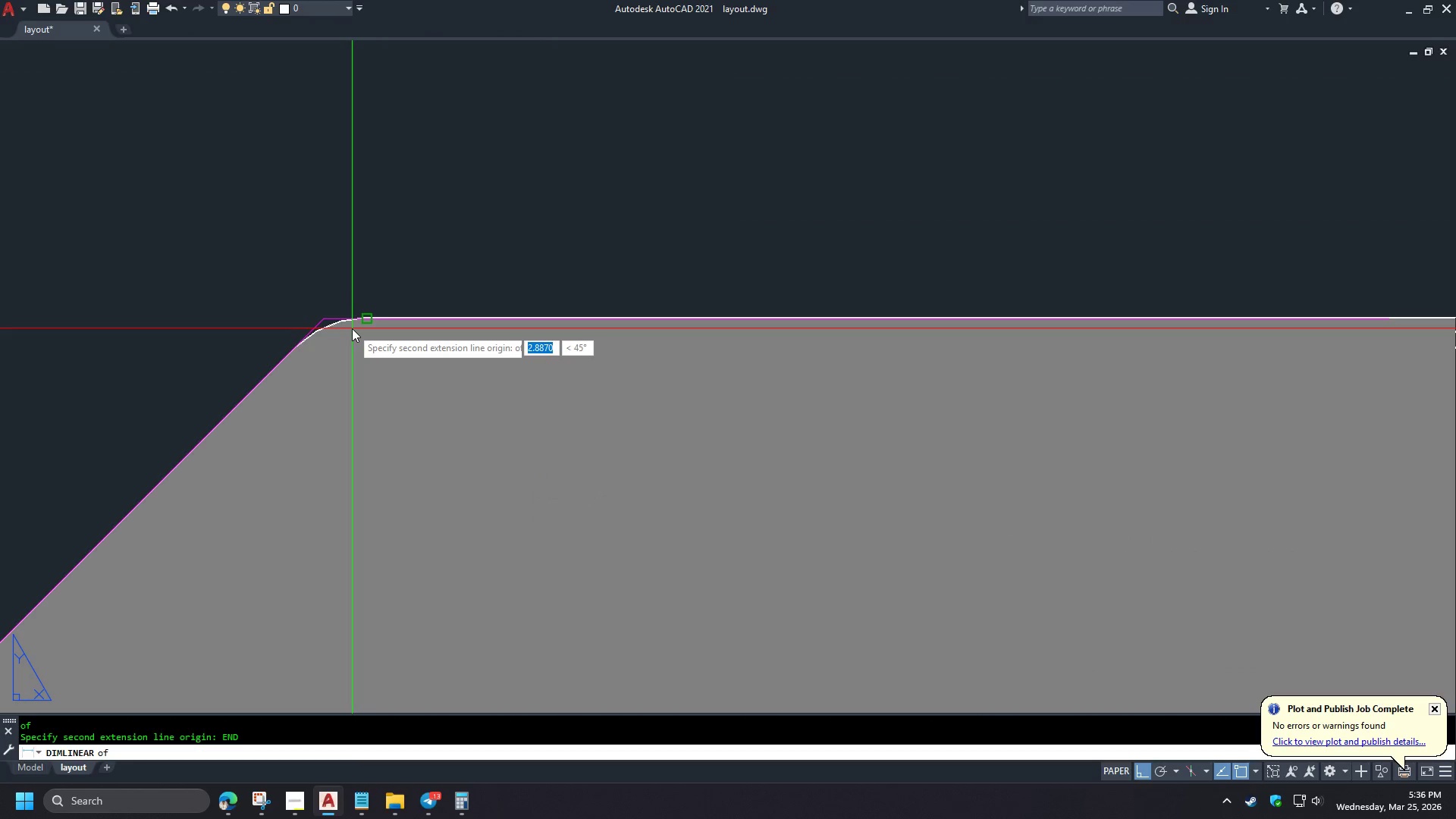 
key(Escape)
 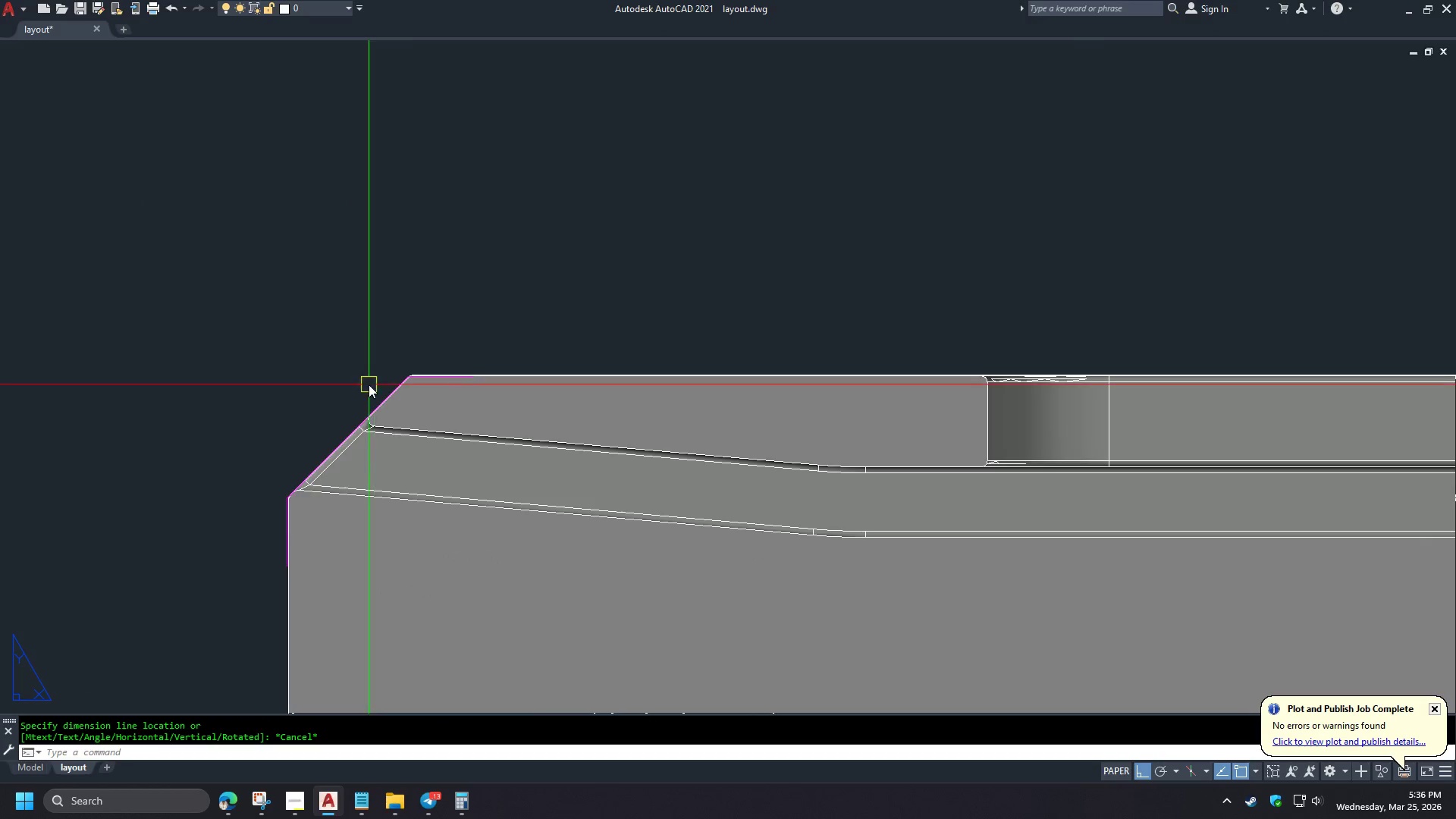 
scroll: coordinate [350, 372], scroll_direction: down, amount: 10.0
 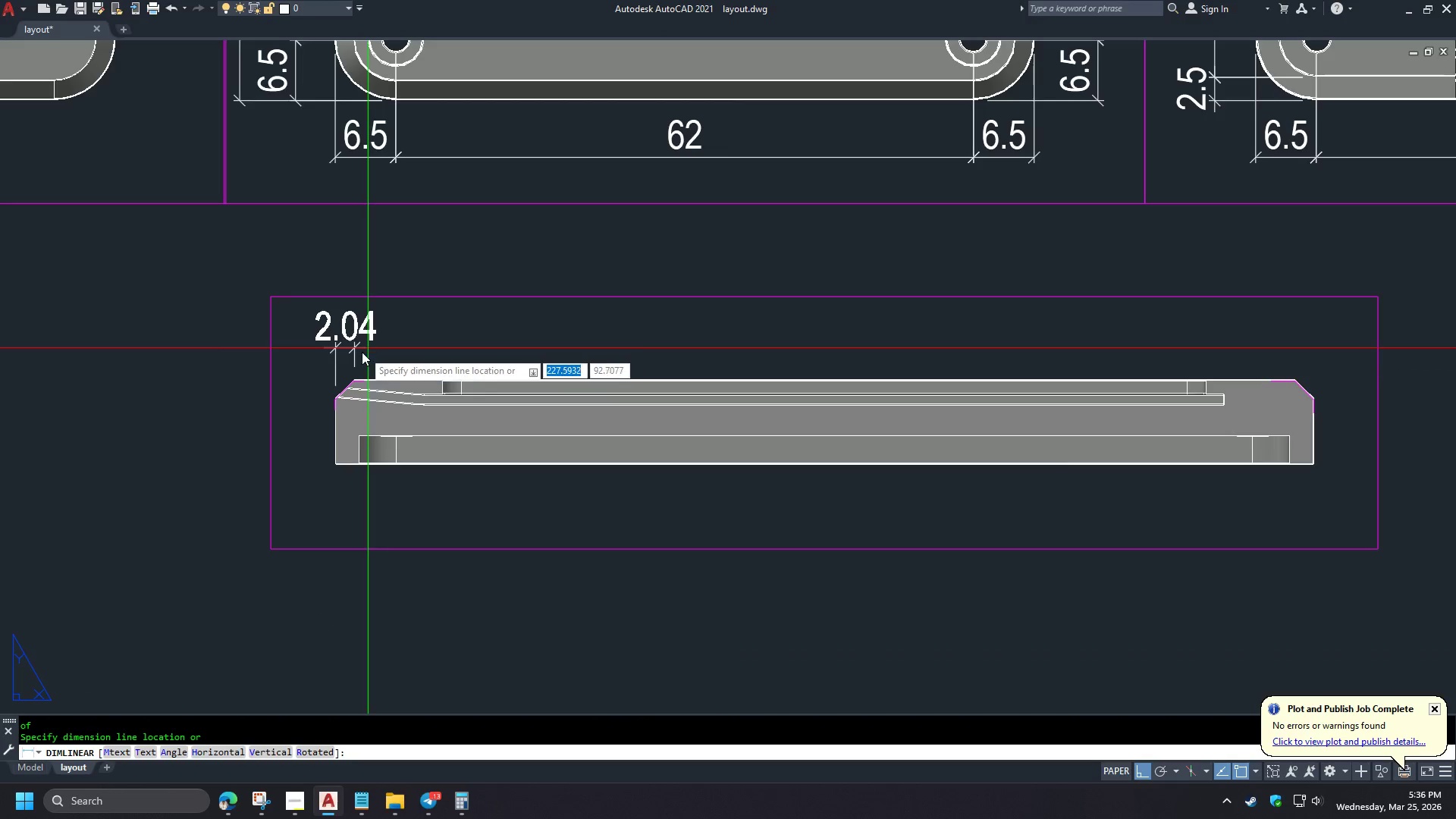 
type( EN)
 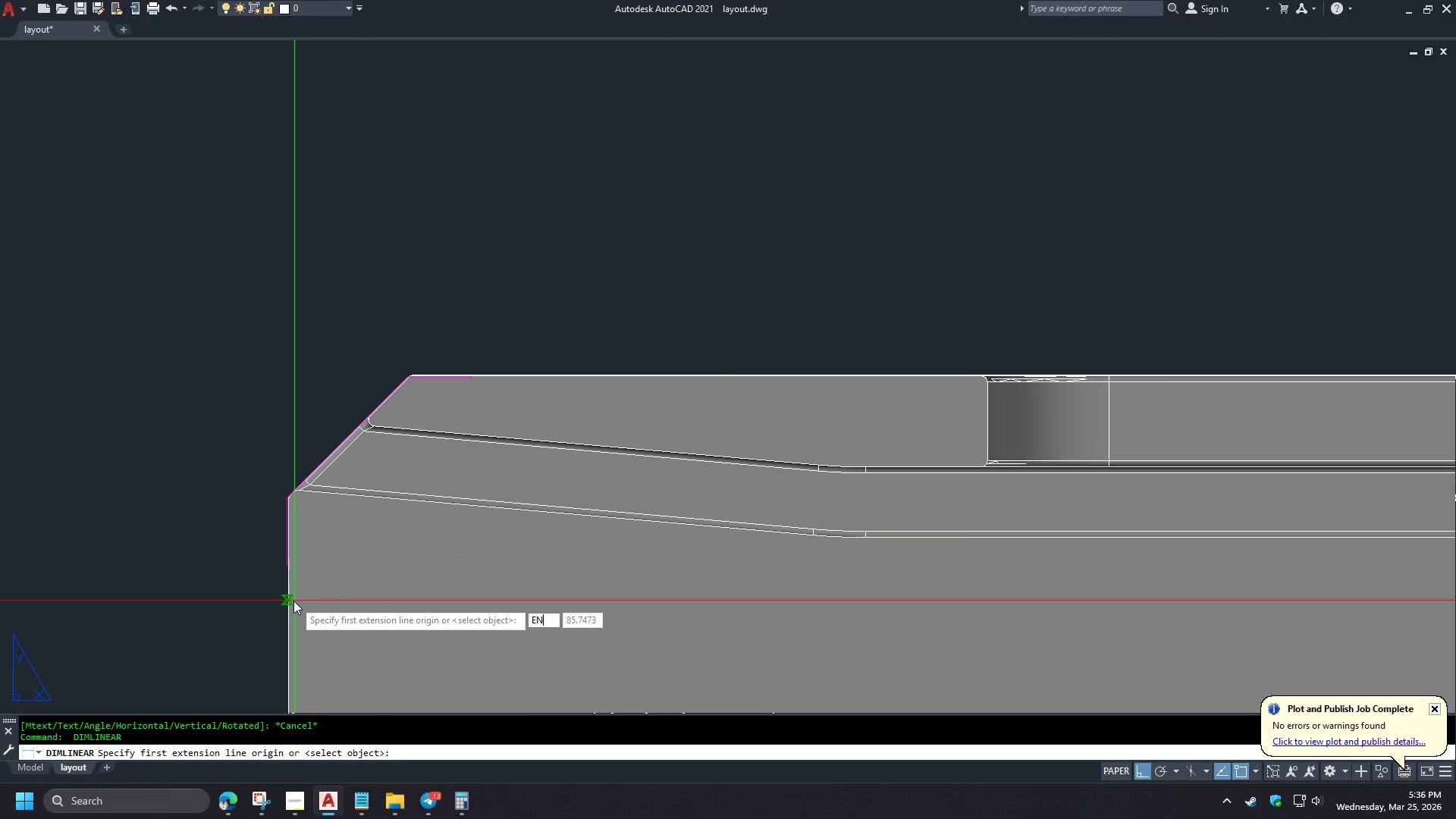 
scroll: coordinate [346, 368], scroll_direction: up, amount: 4.0
 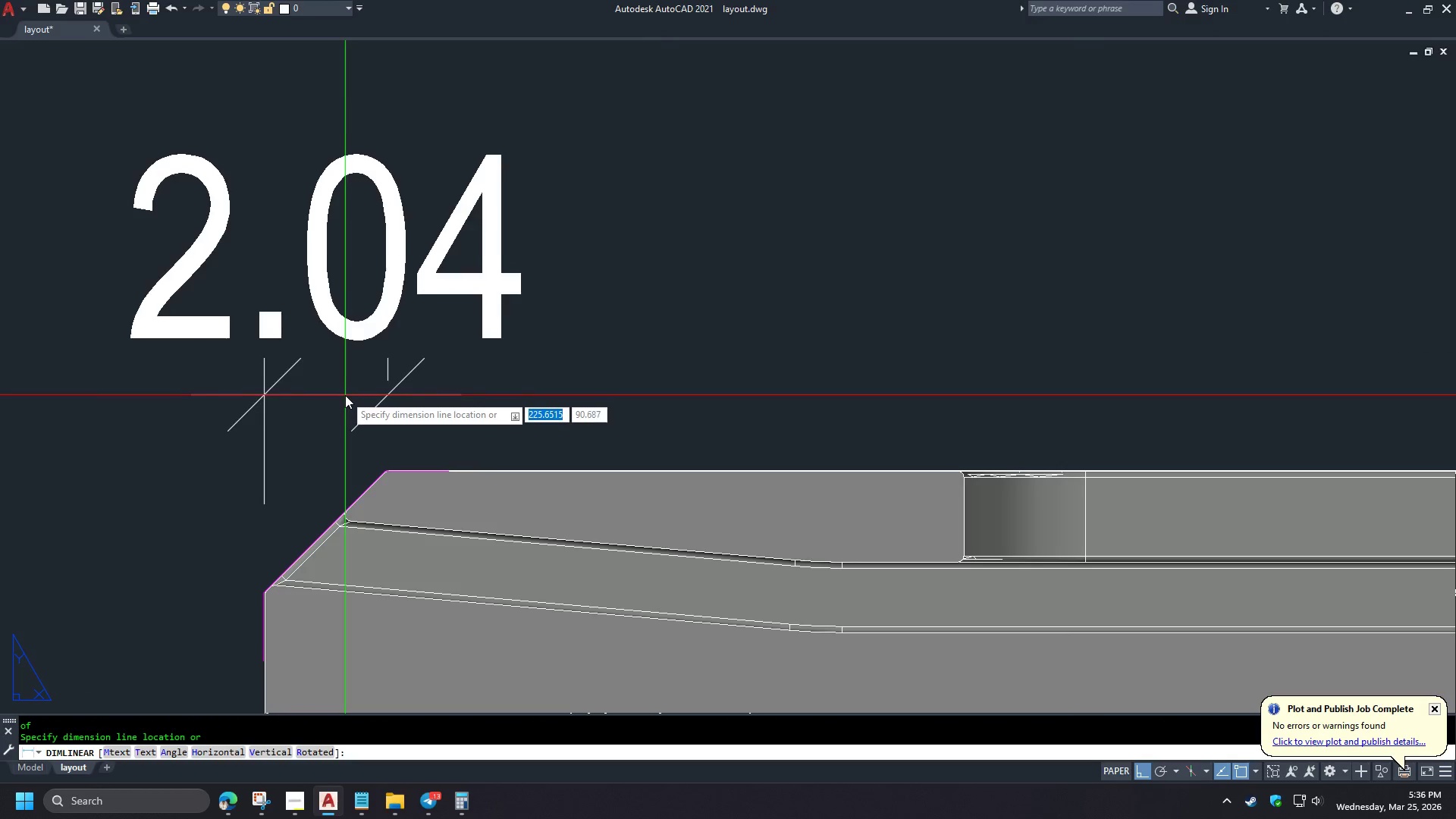 
key(D)
 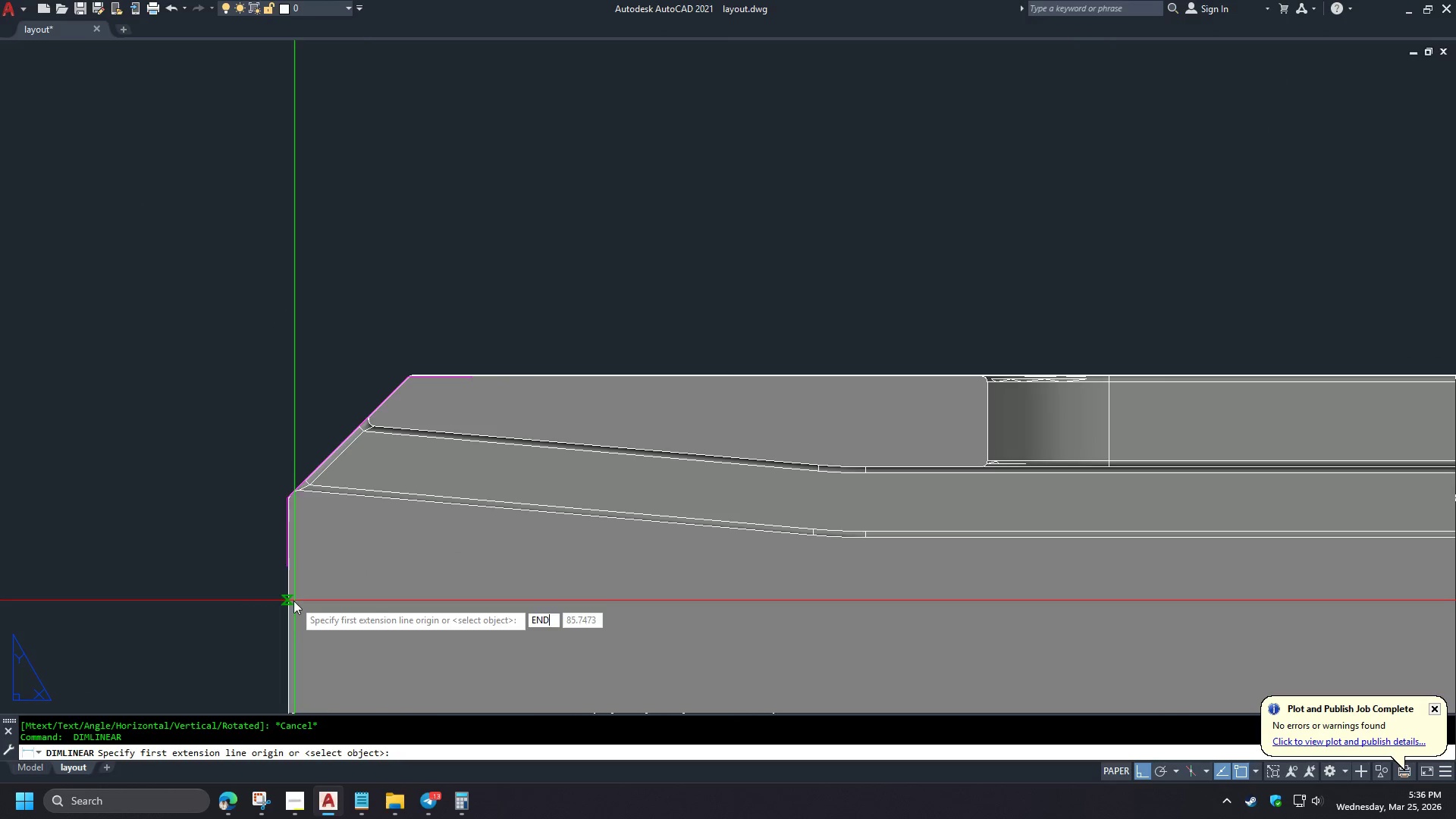 
key(Space)
 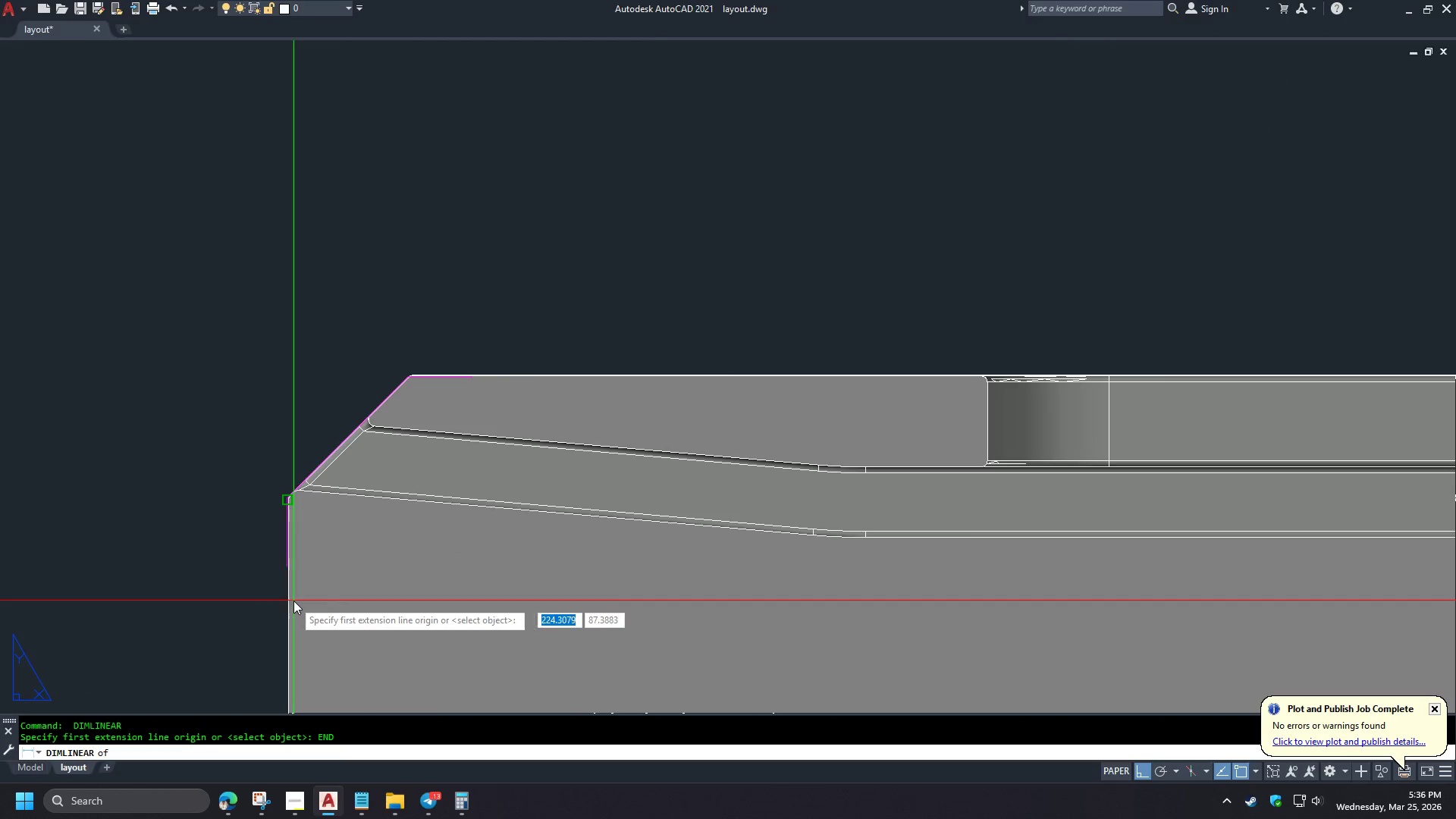 
left_click([293, 601])
 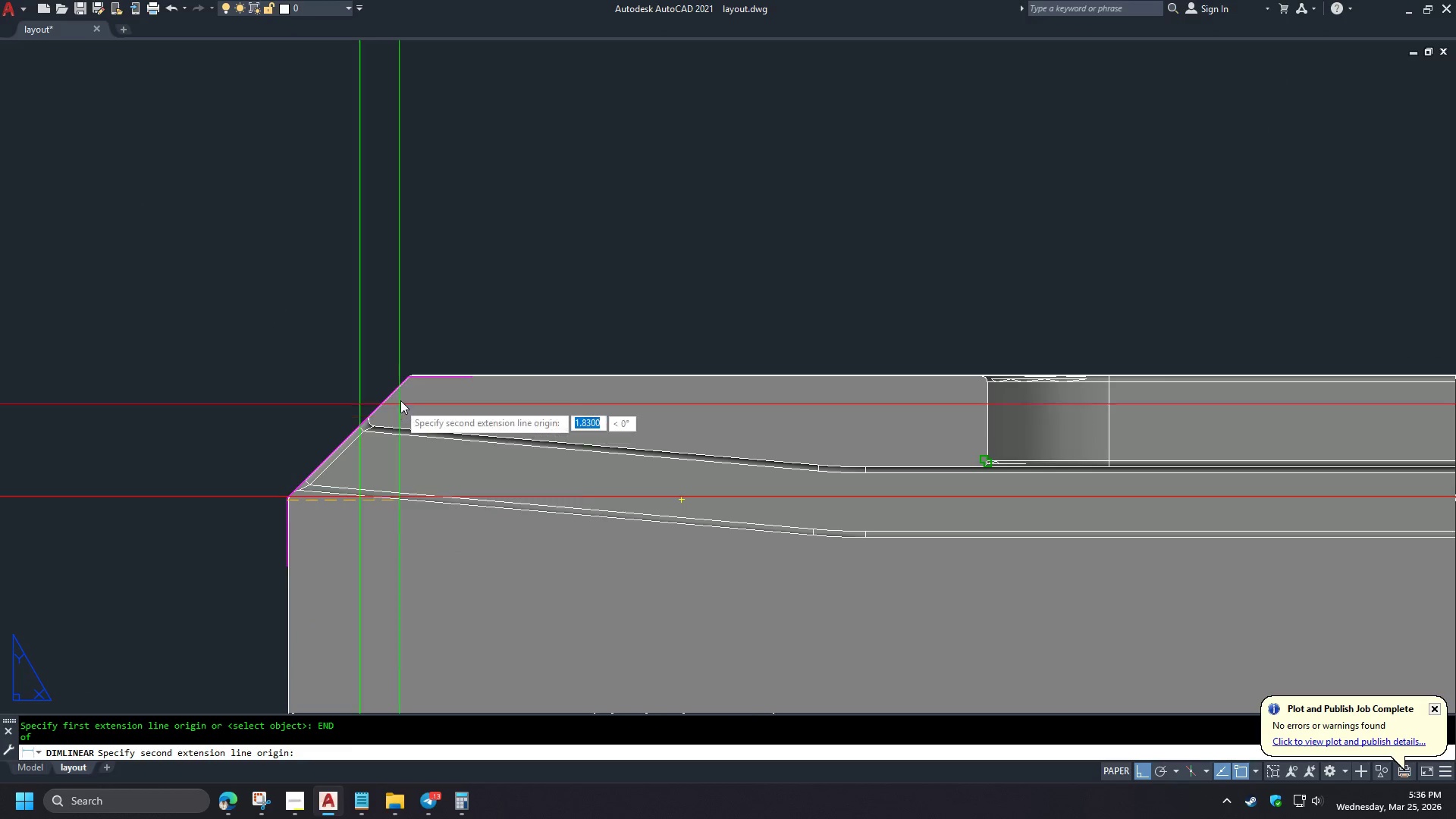 
left_click([455, 310])
 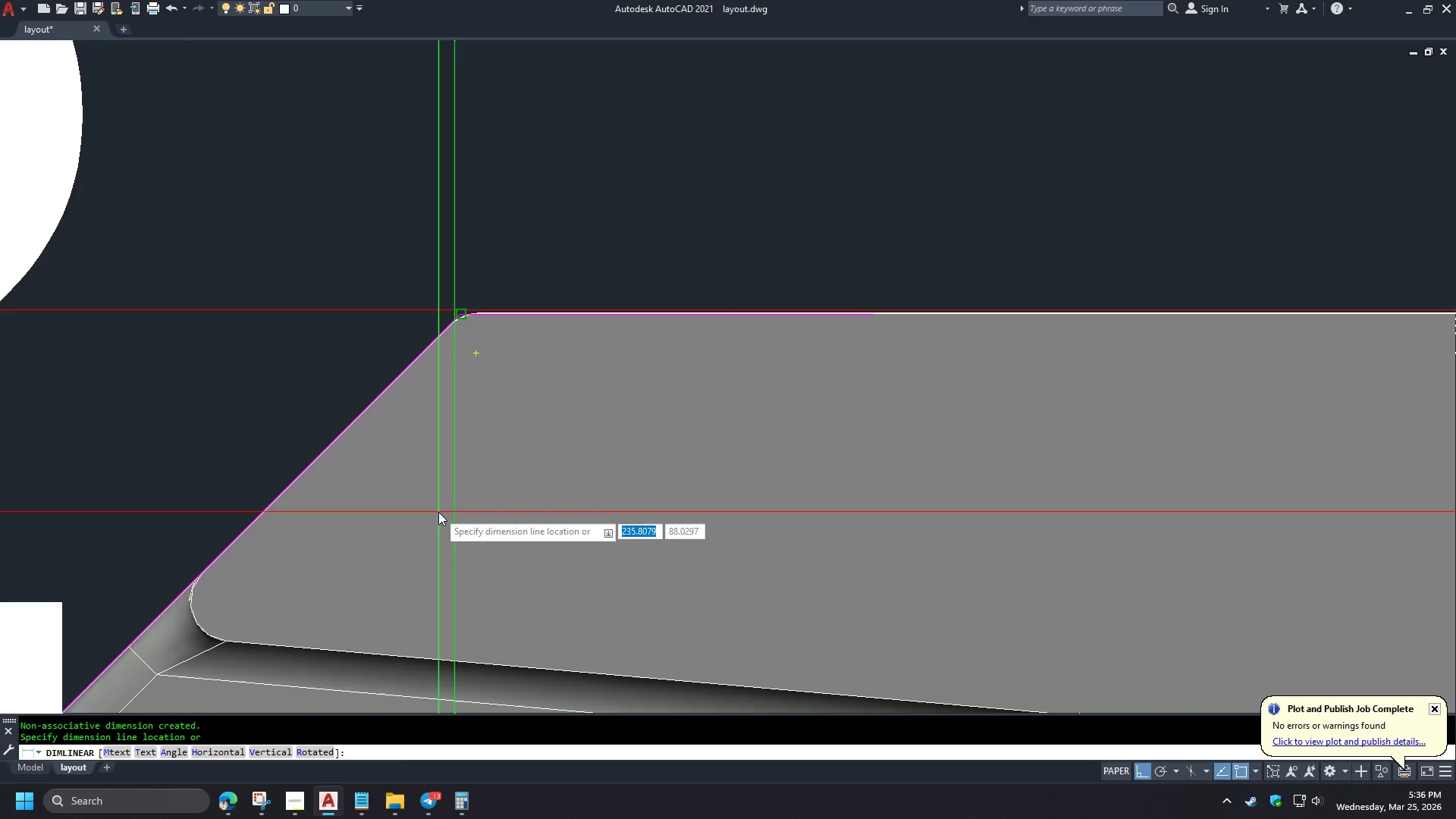 
scroll: coordinate [399, 387], scroll_direction: up, amount: 4.0
 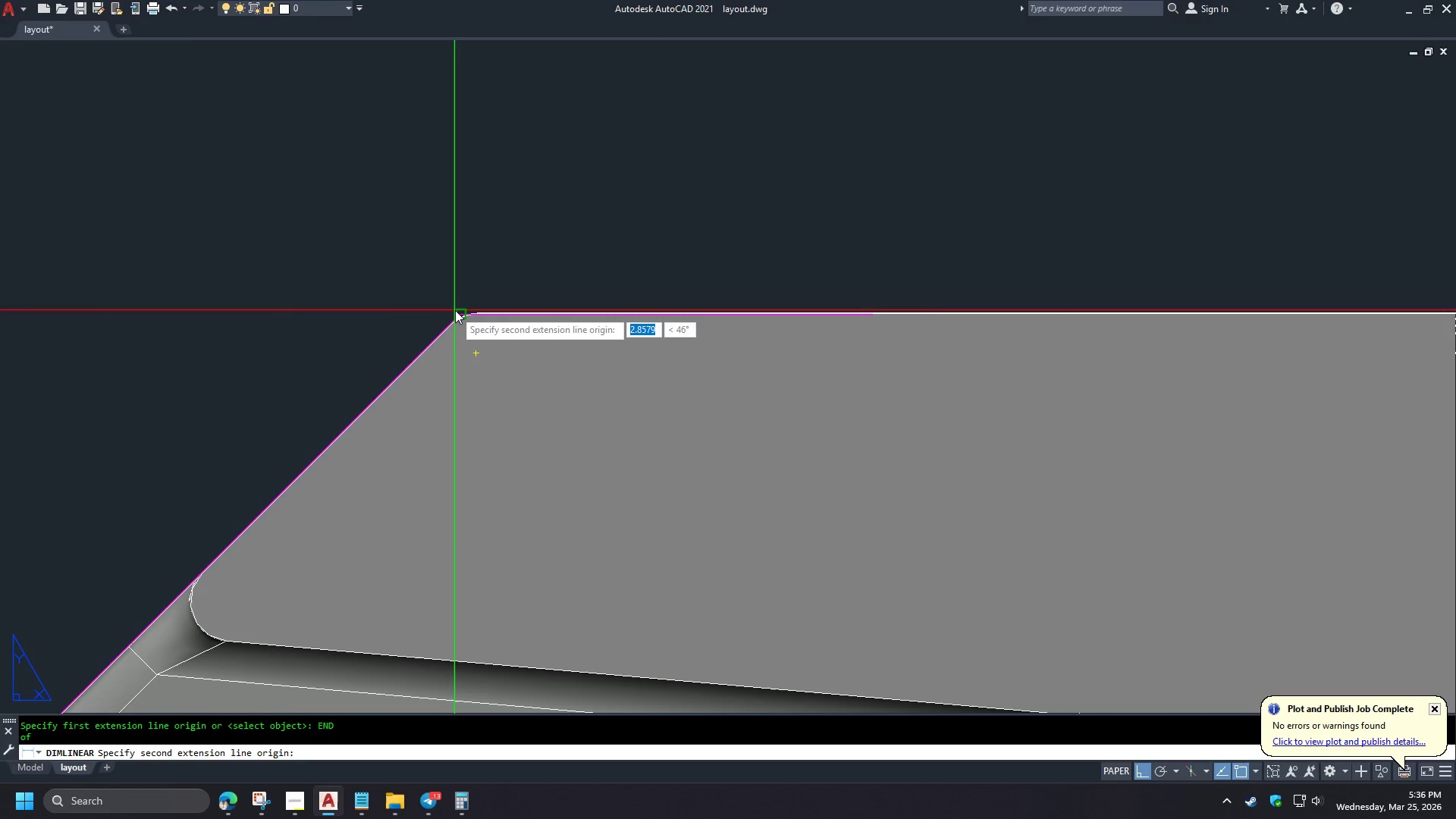 
key(Escape)
type(RE )
 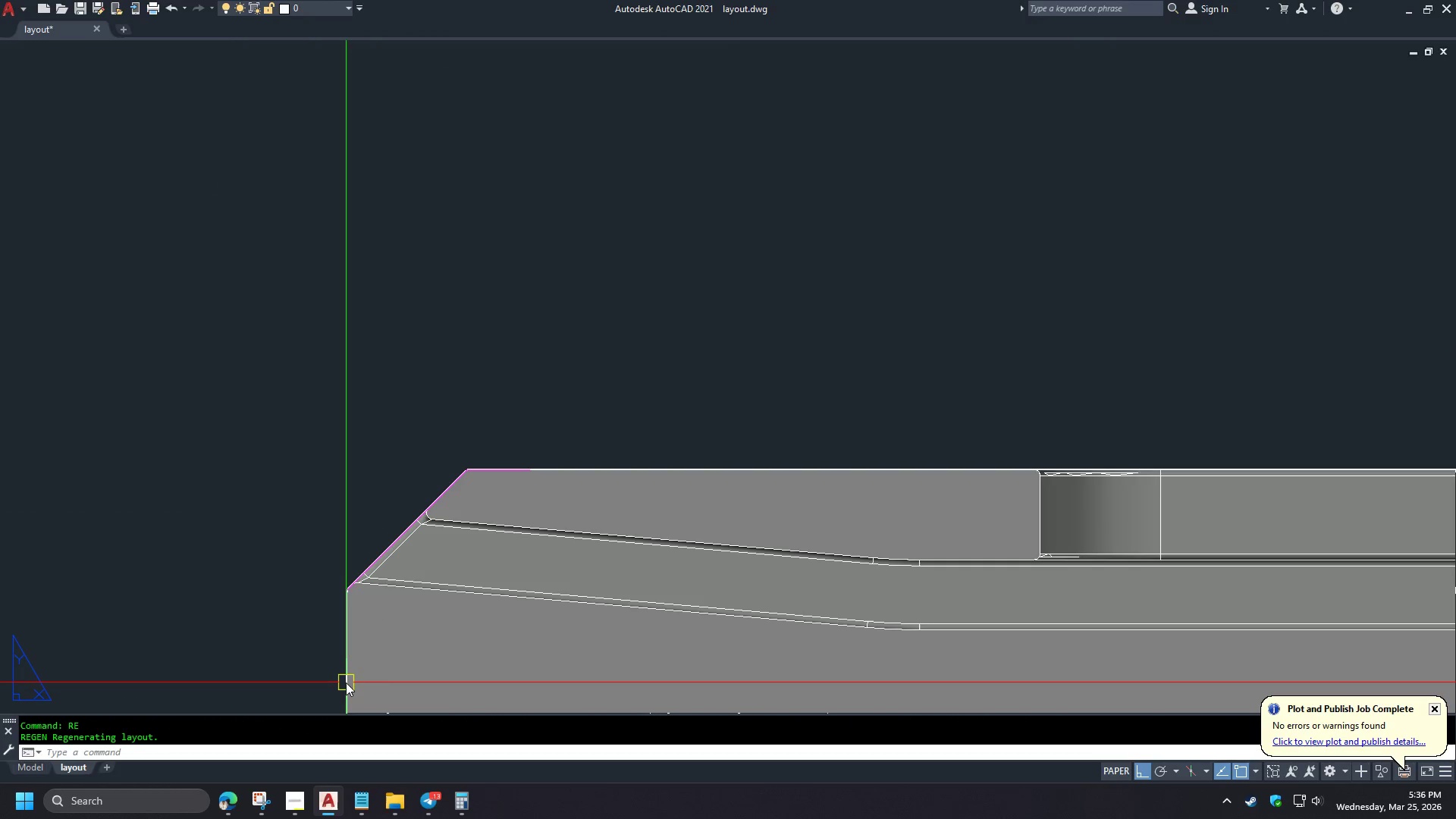 
scroll: coordinate [428, 367], scroll_direction: down, amount: 6.0
 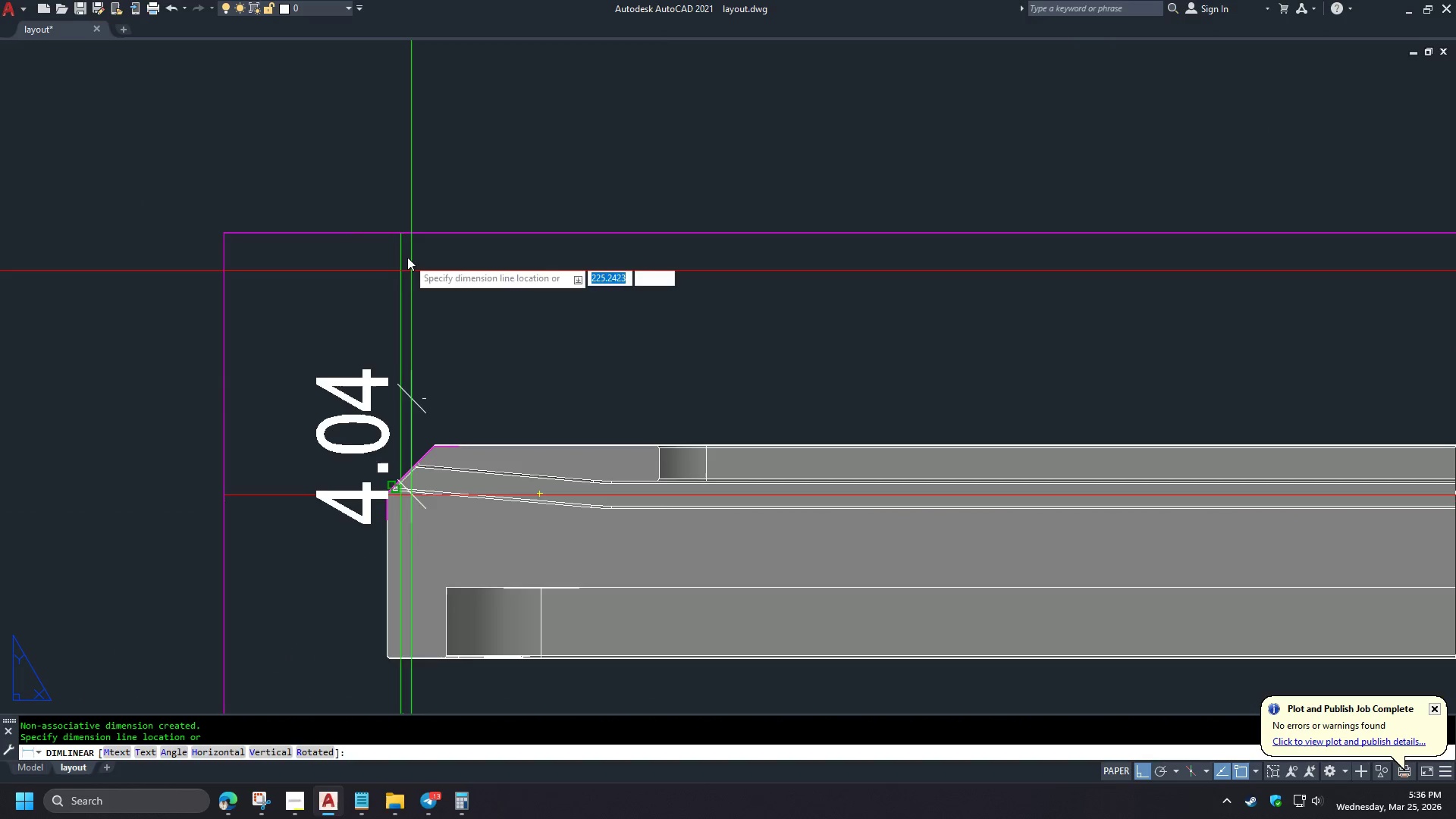 
type(DLI )
 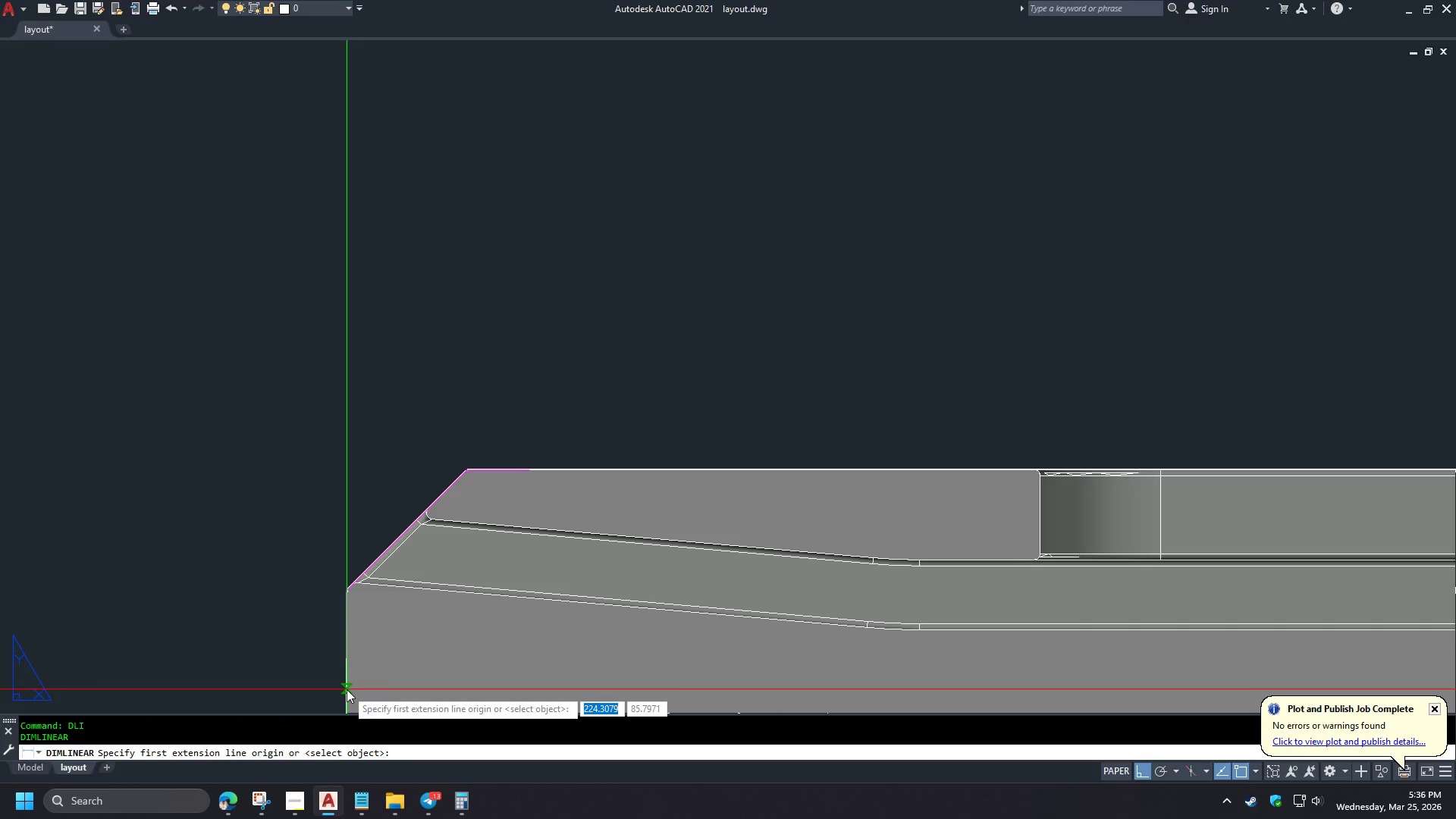 
scroll: coordinate [380, 551], scroll_direction: down, amount: 1.0
 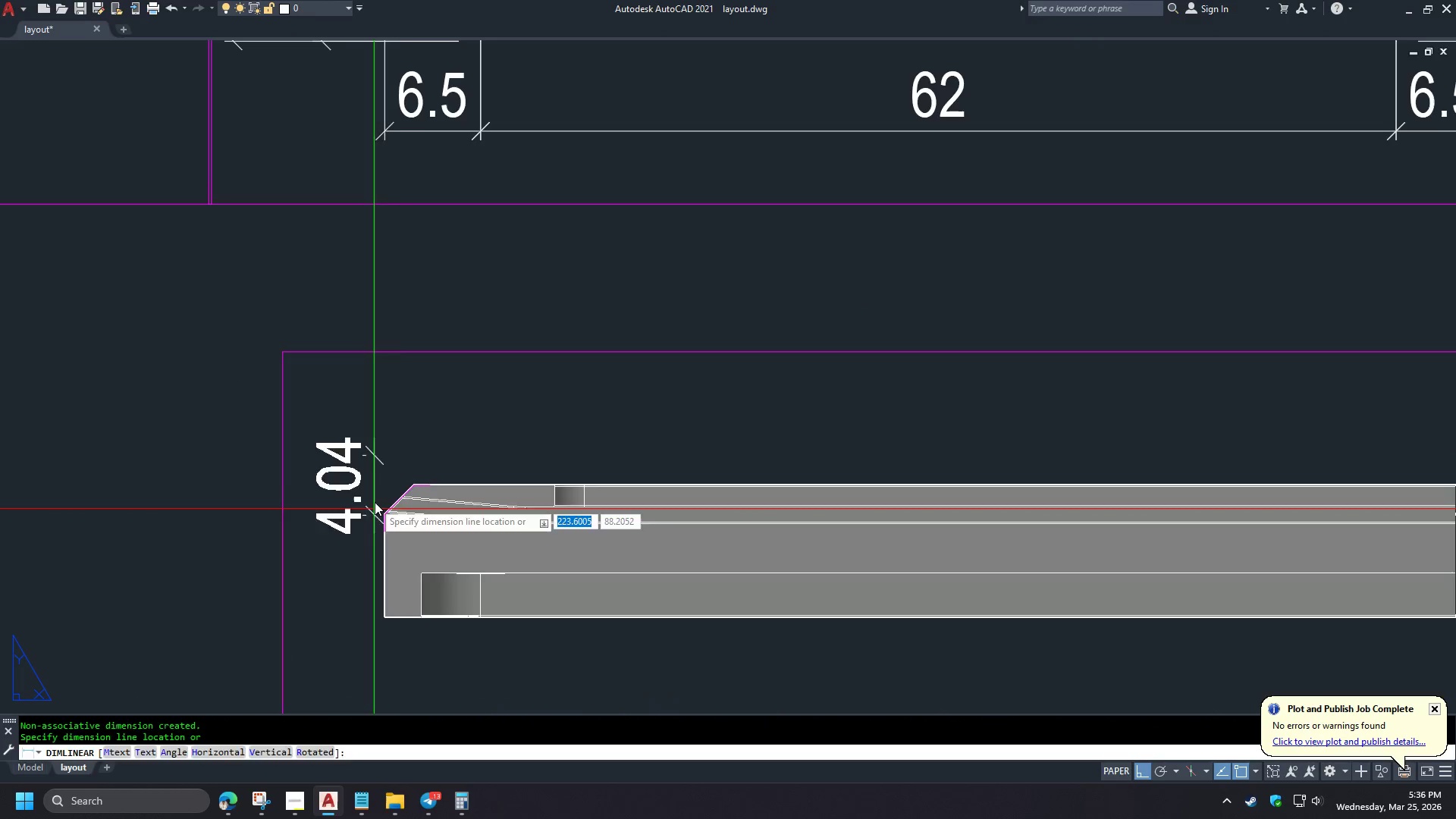 
scroll: coordinate [394, 501], scroll_direction: up, amount: 3.0
 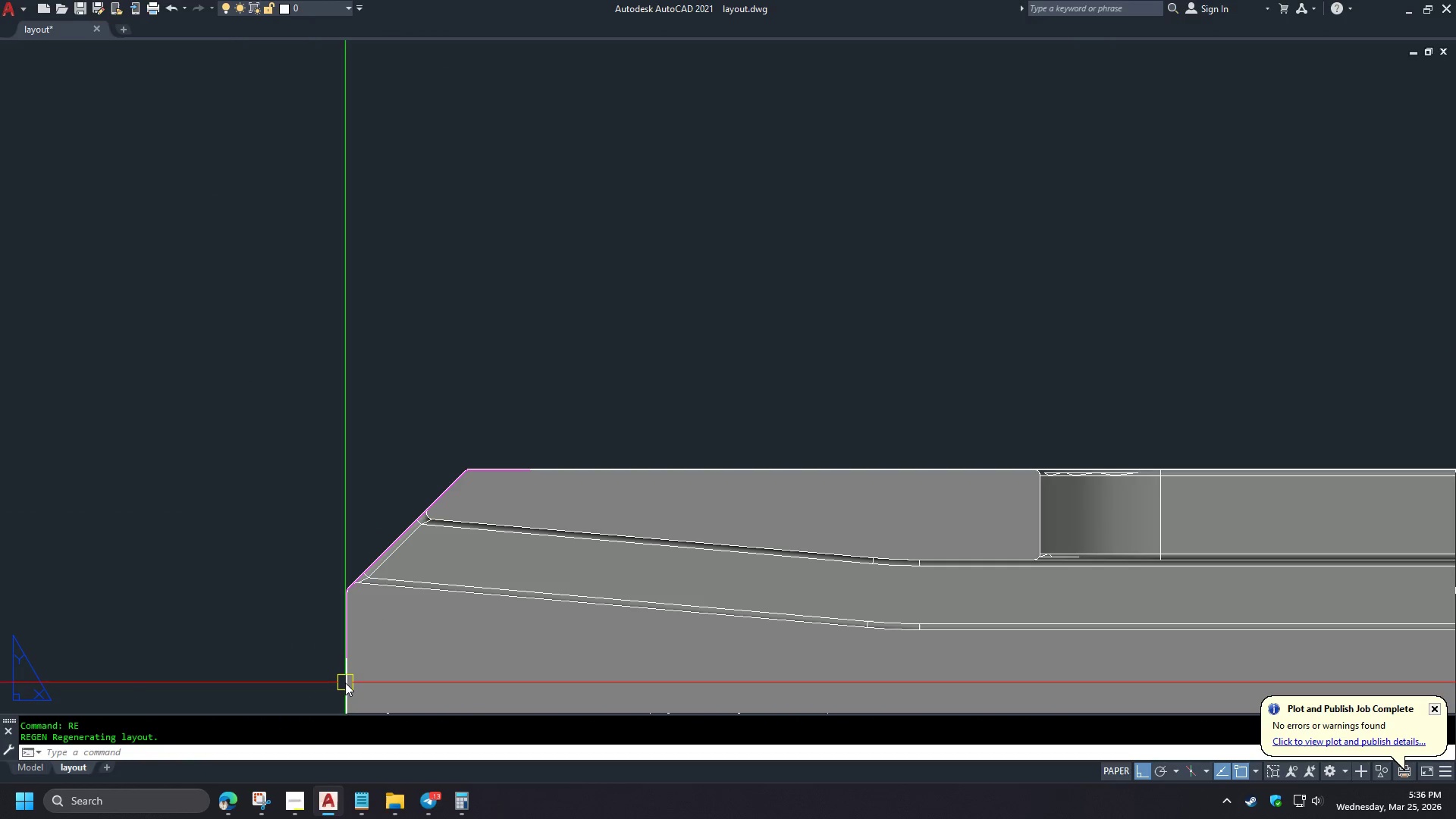 
type(END )
 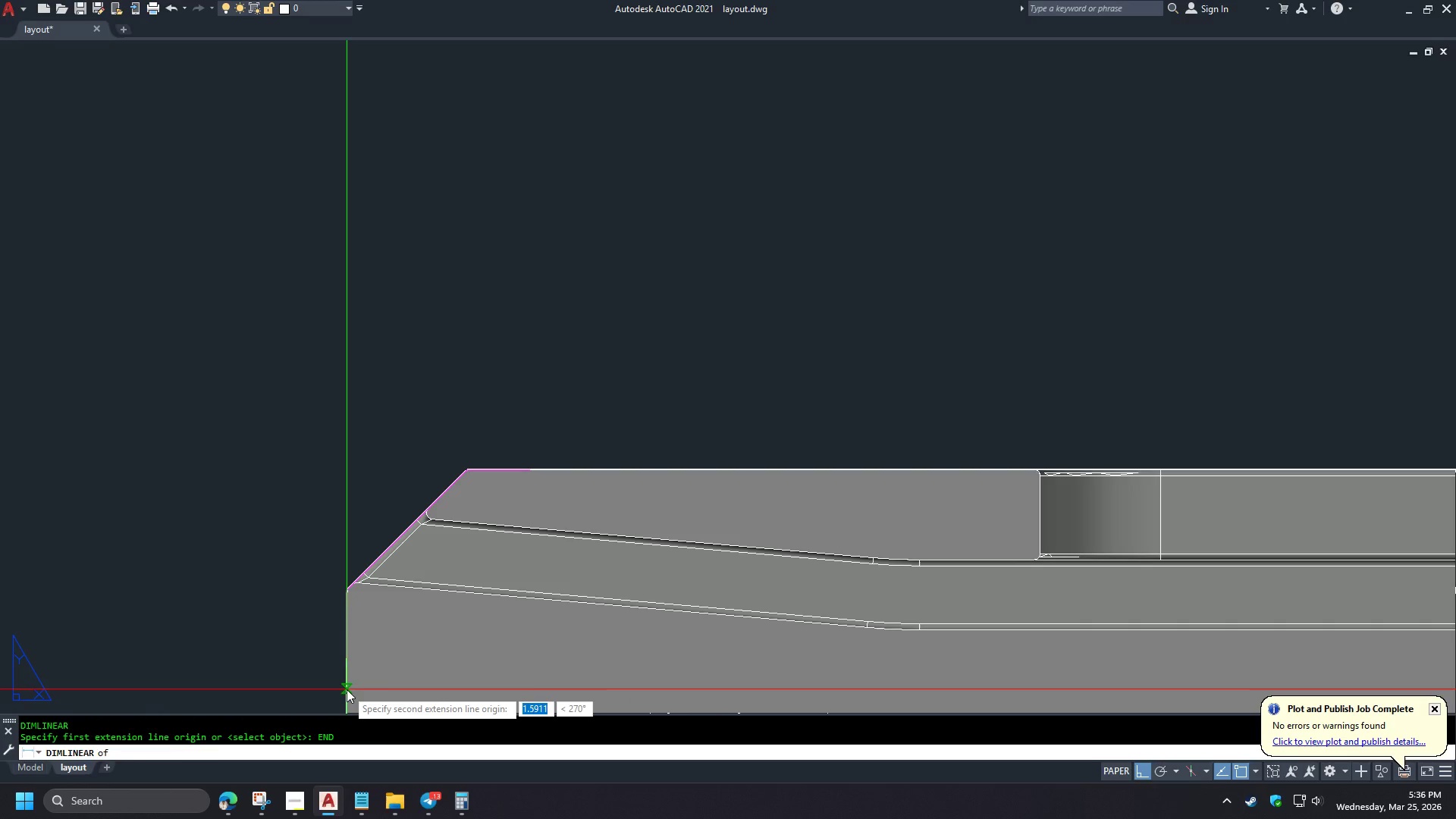 
left_click([347, 689])
 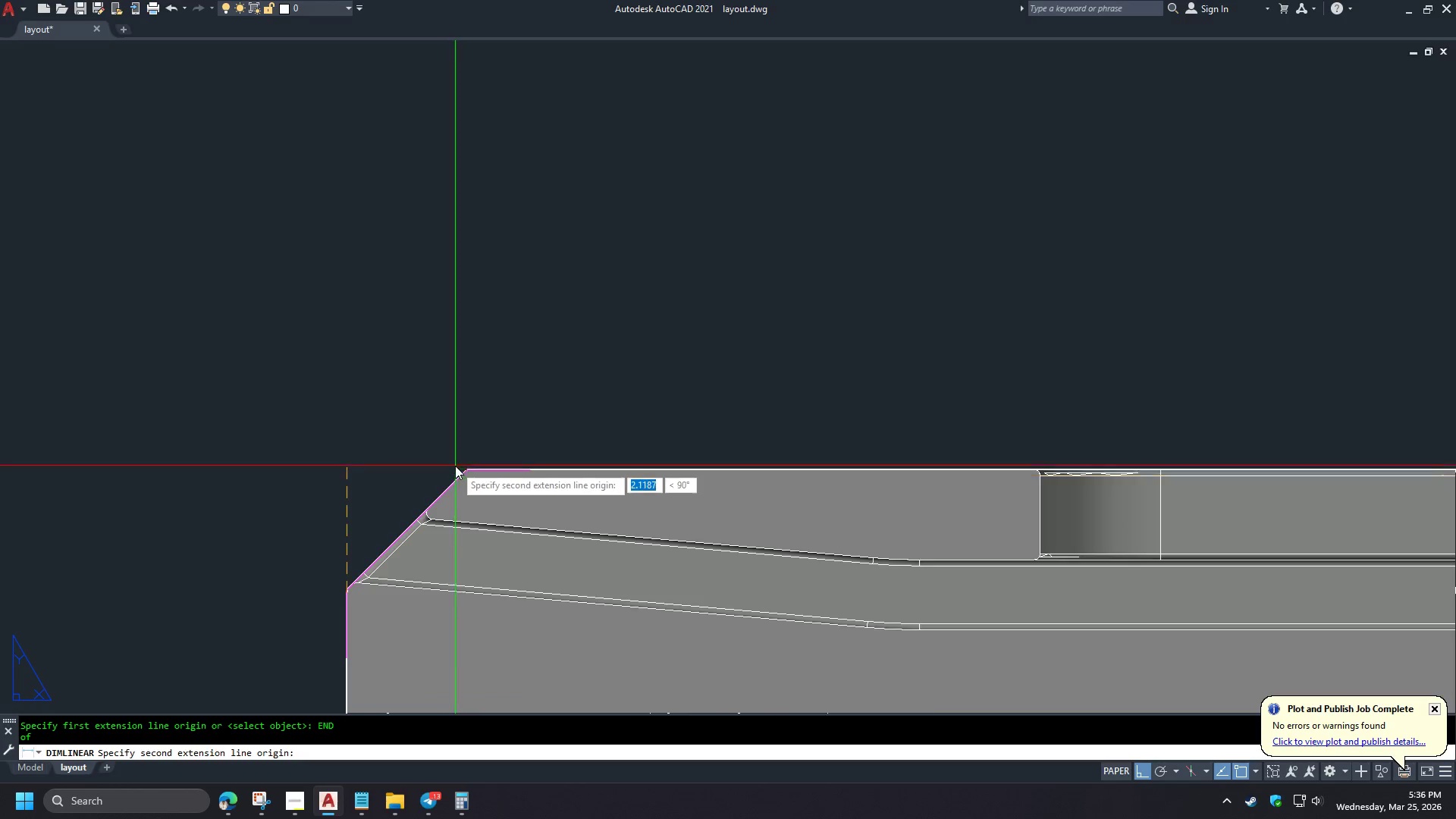 
left_click([498, 445])
 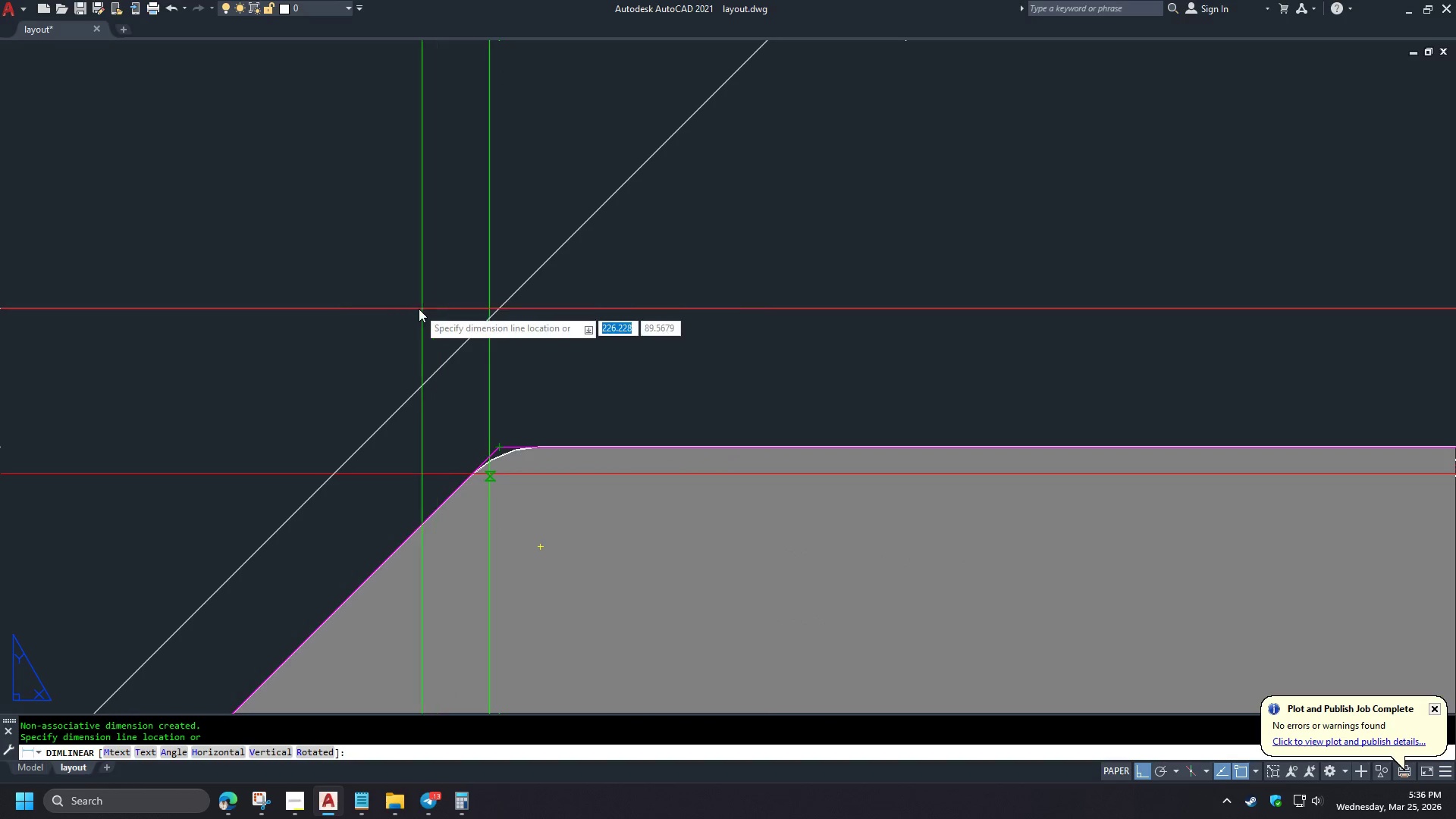 
scroll: coordinate [500, 497], scroll_direction: up, amount: 6.0
 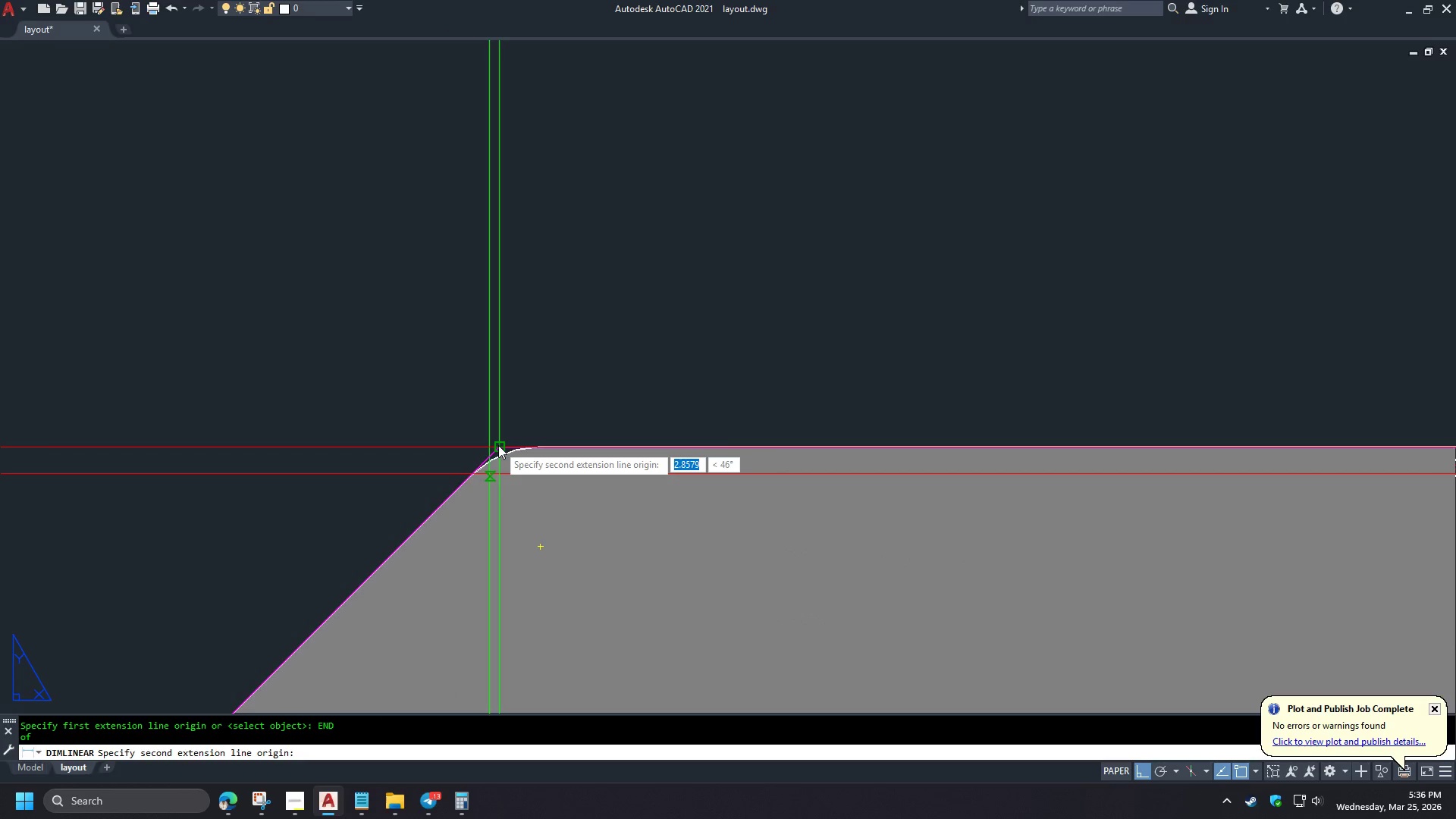 
scroll: coordinate [330, 383], scroll_direction: down, amount: 9.0
 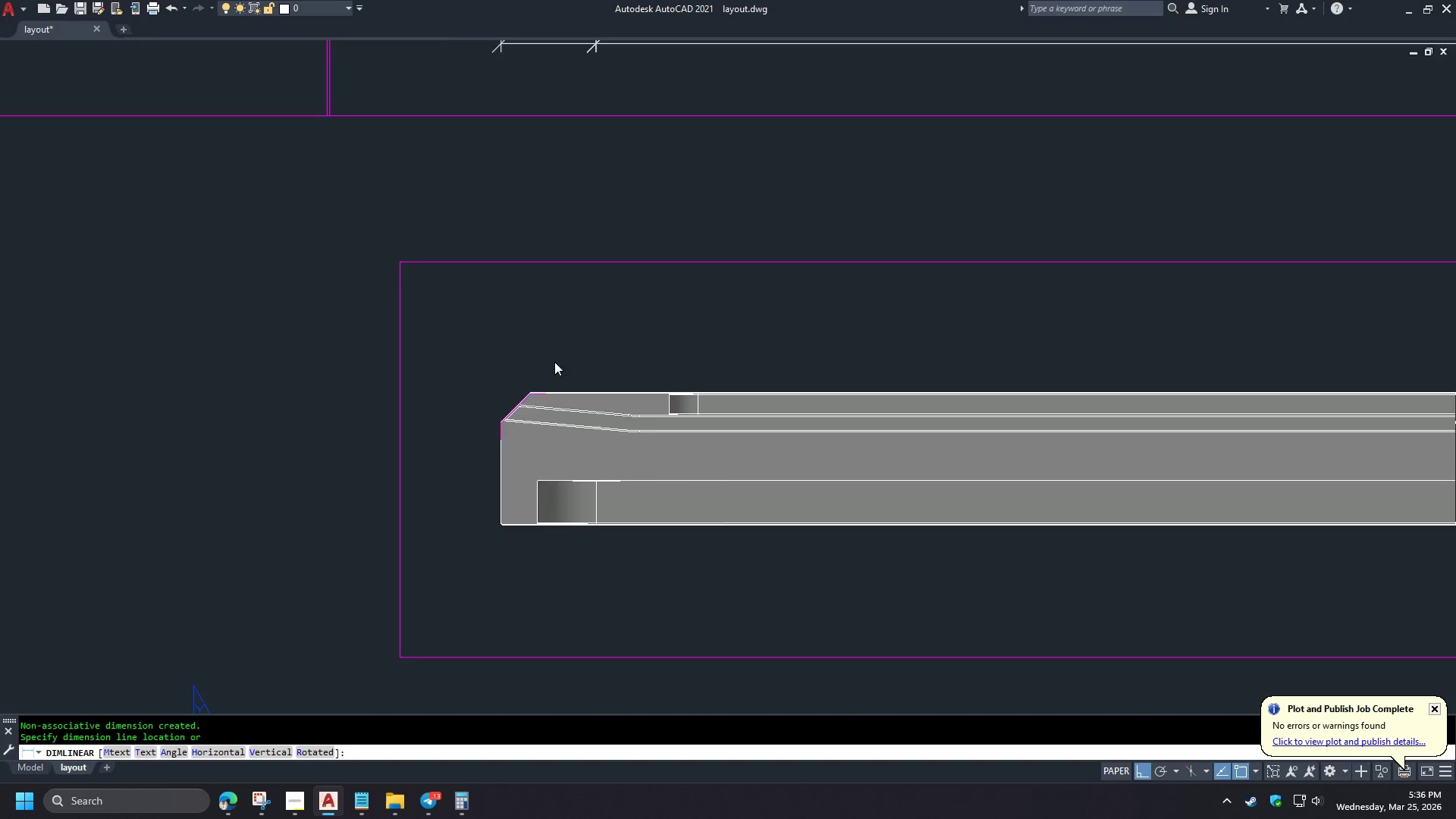 
left_click([197, 500])
 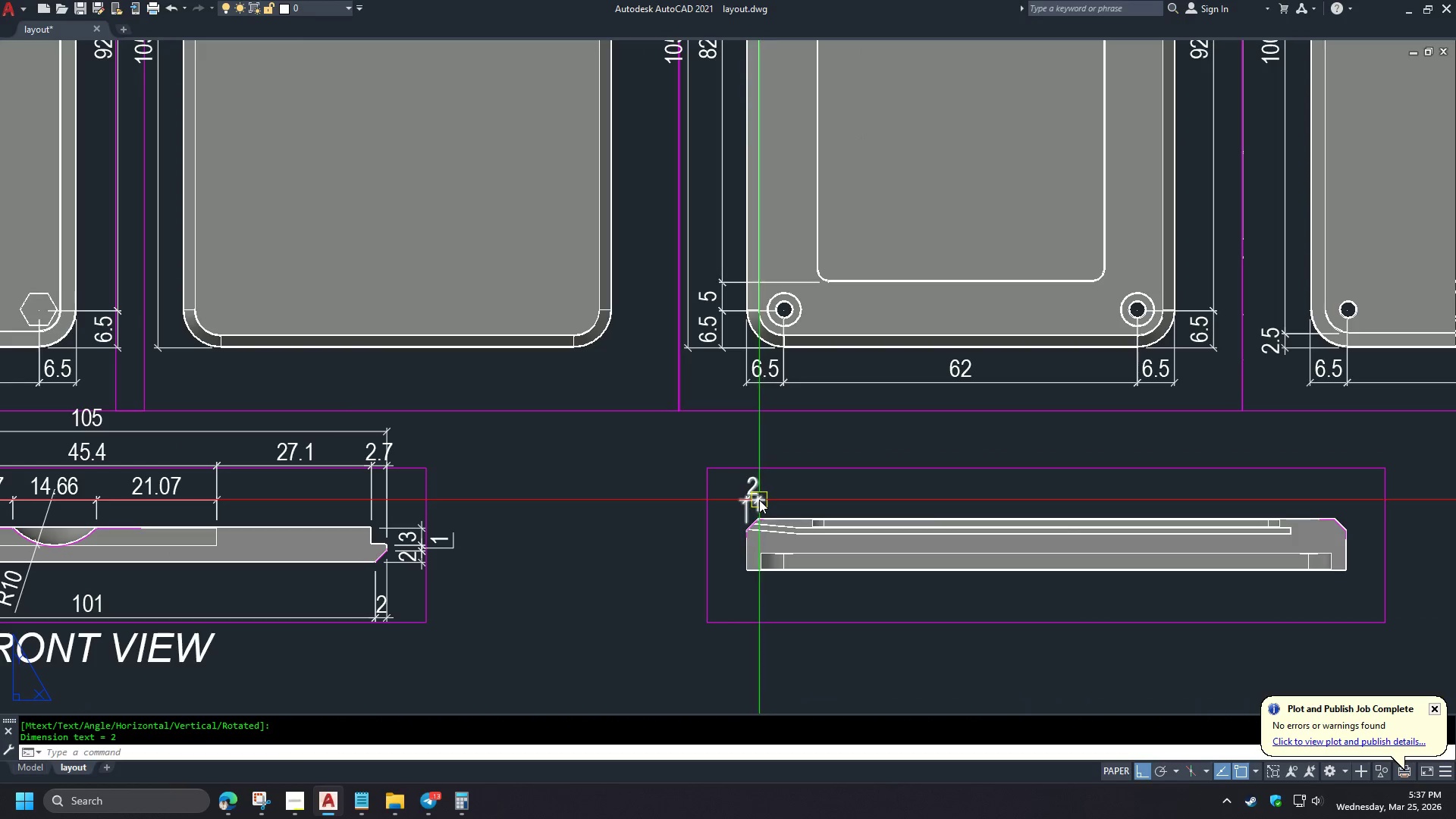 
scroll: coordinate [748, 497], scroll_direction: down, amount: 2.0
 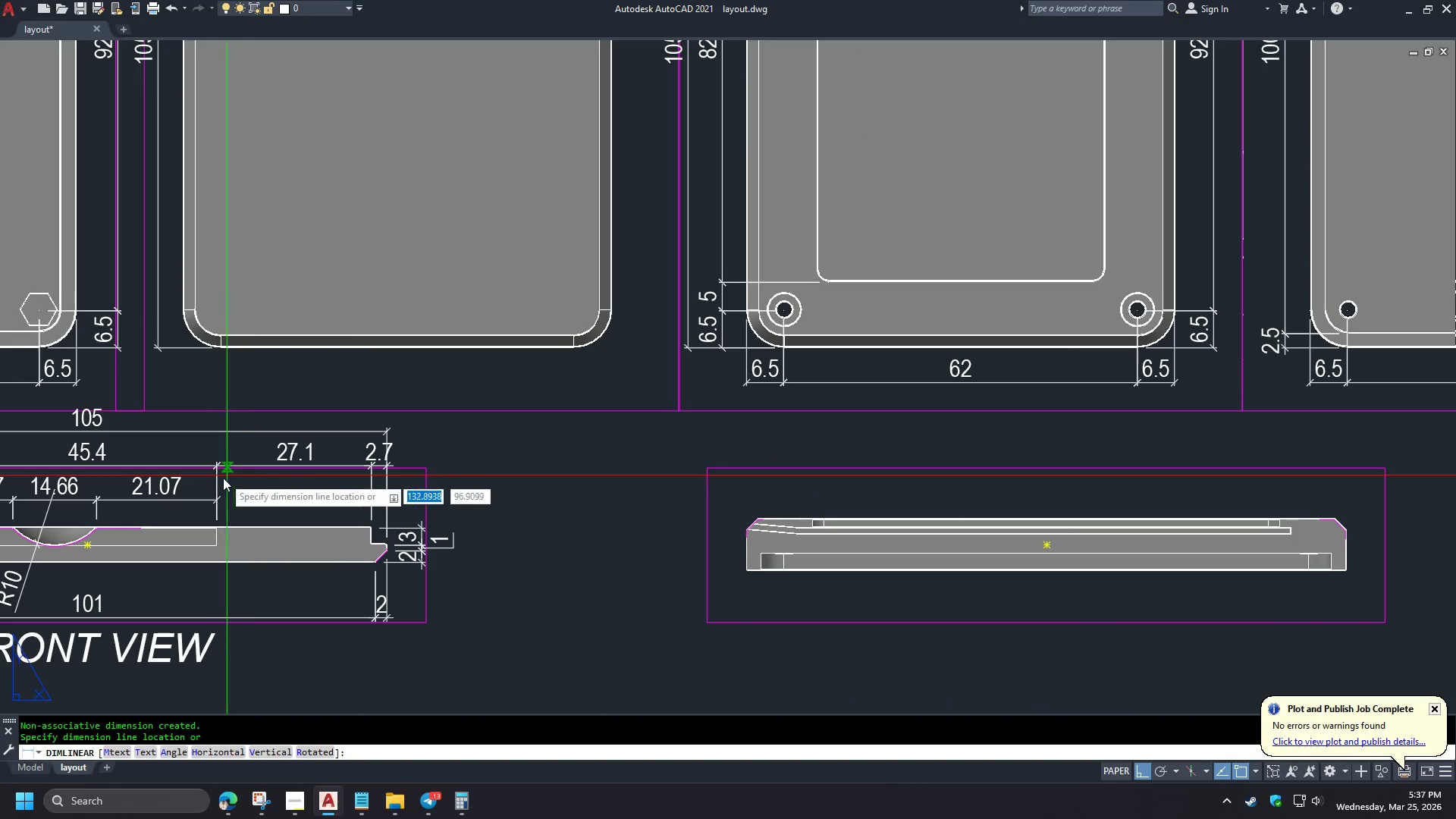 
type(DCO )
 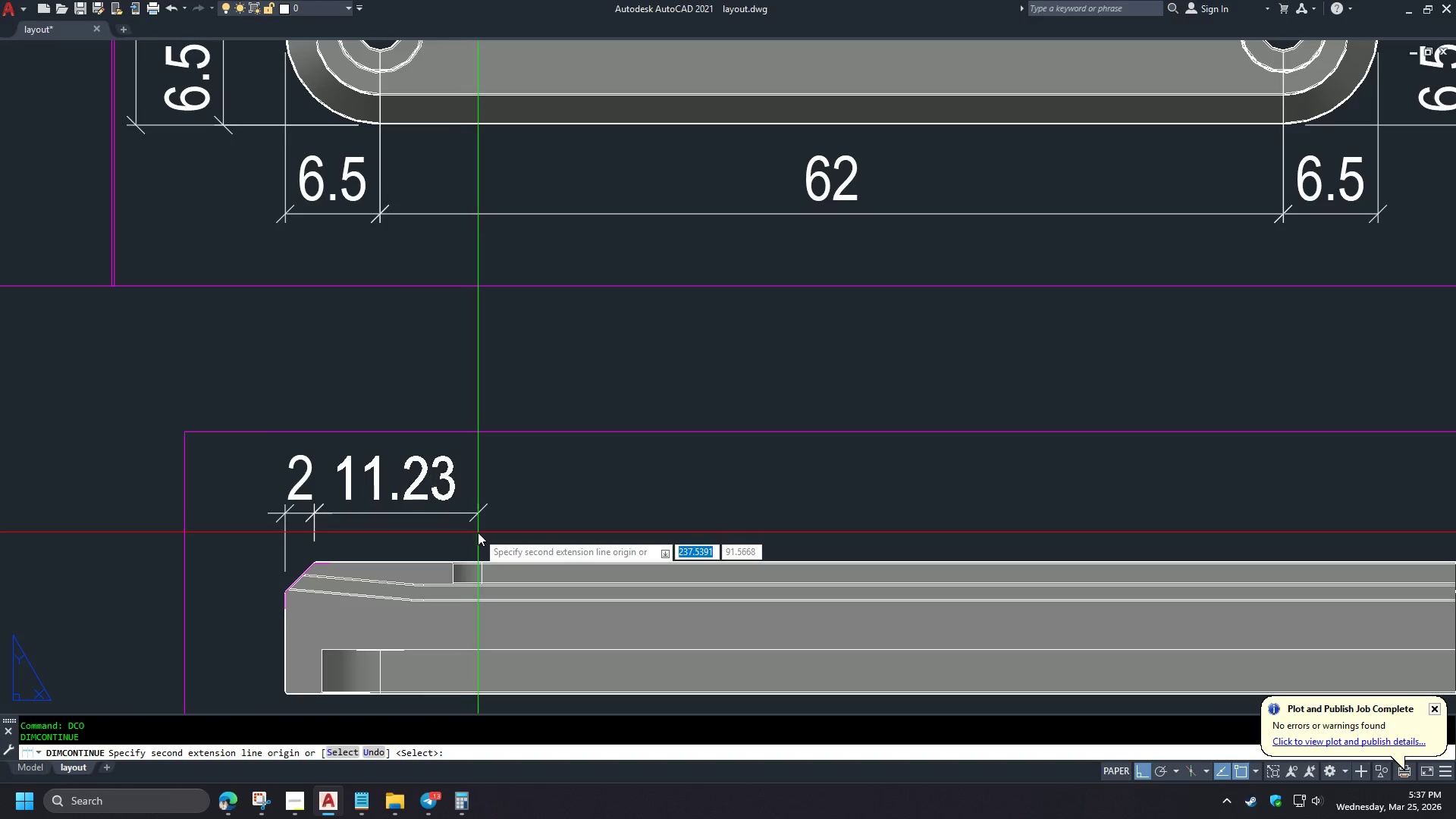 
scroll: coordinate [478, 532], scroll_direction: up, amount: 4.0
 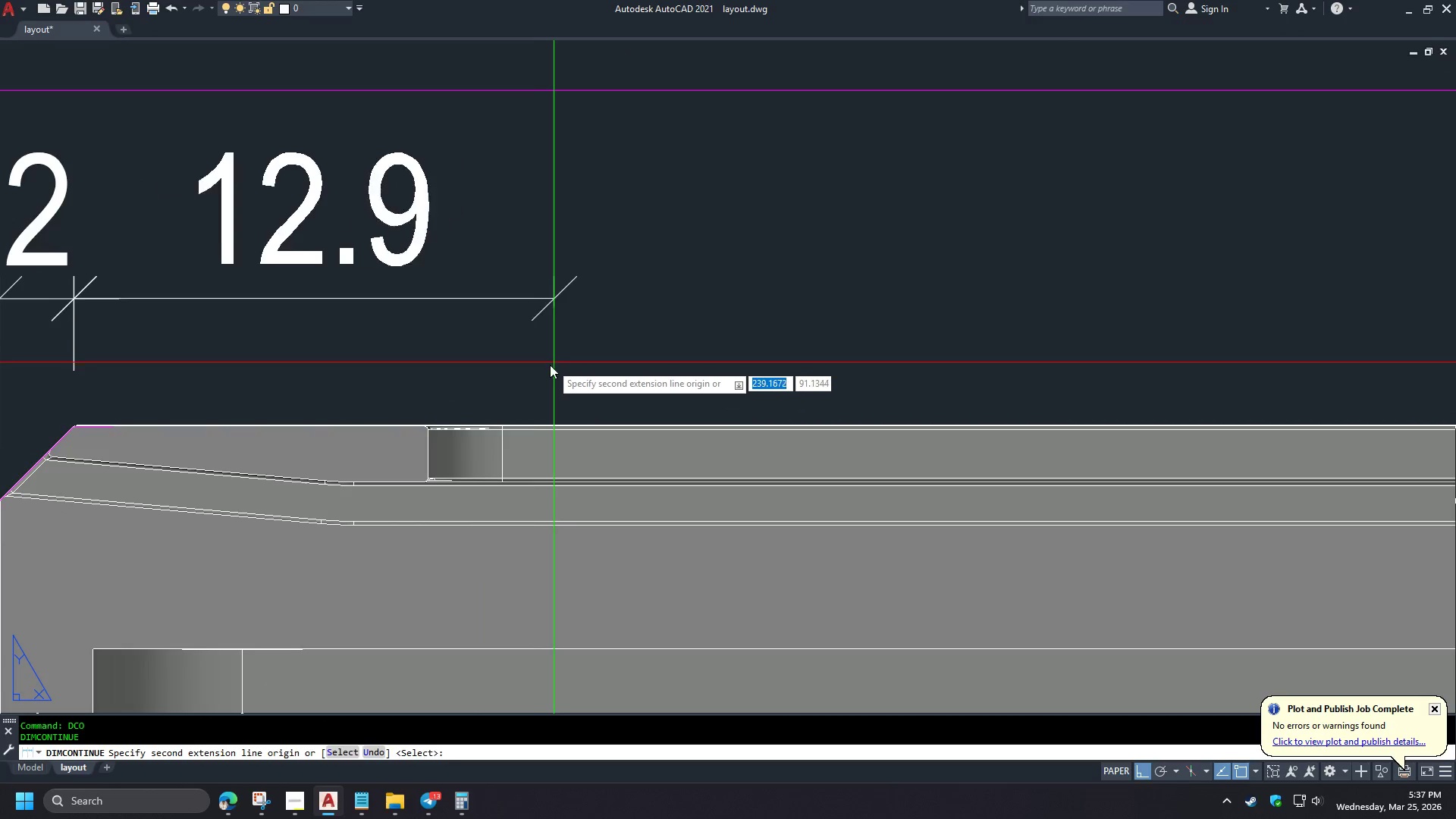 
type(END)
 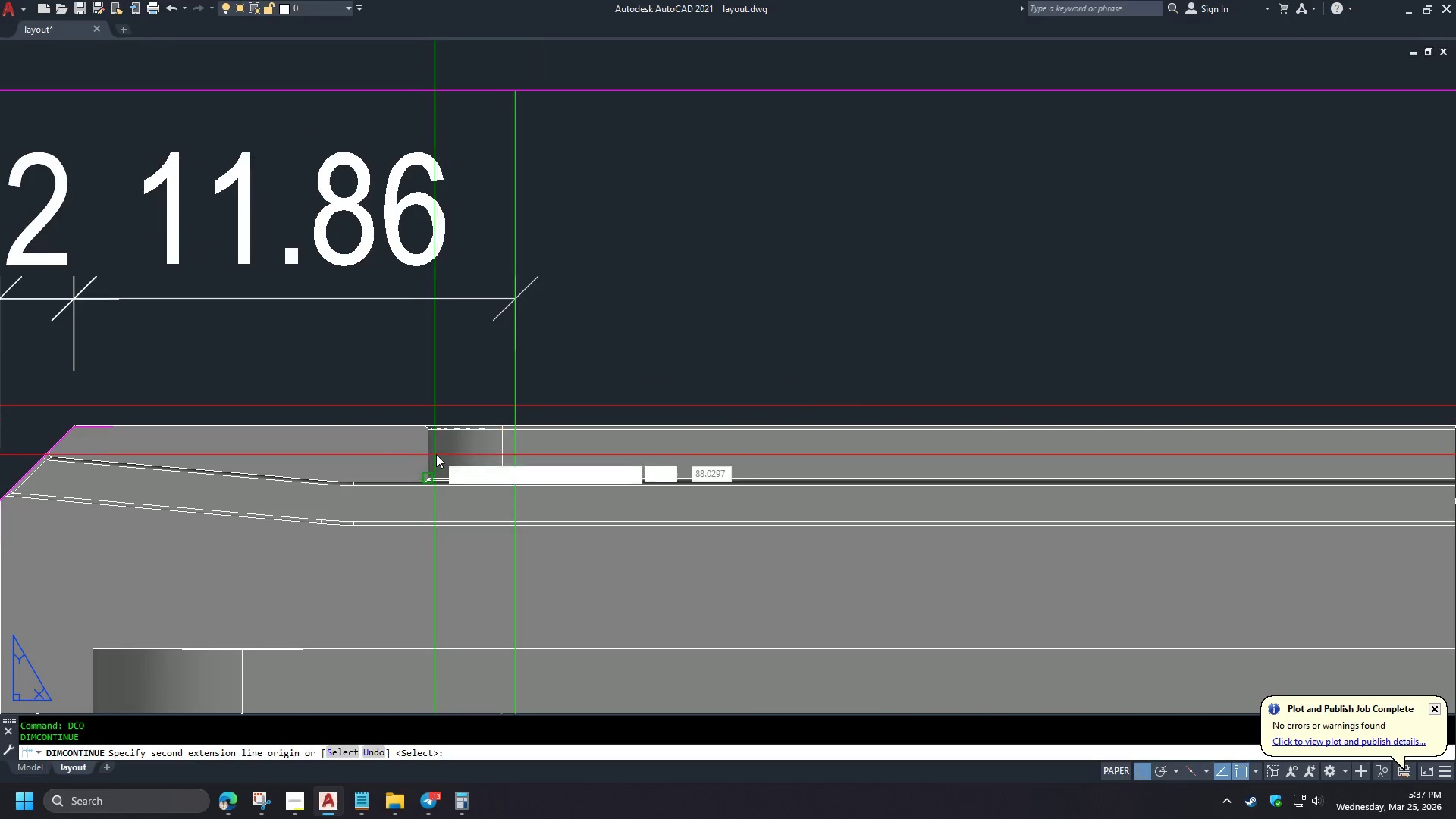 
key(Space)
 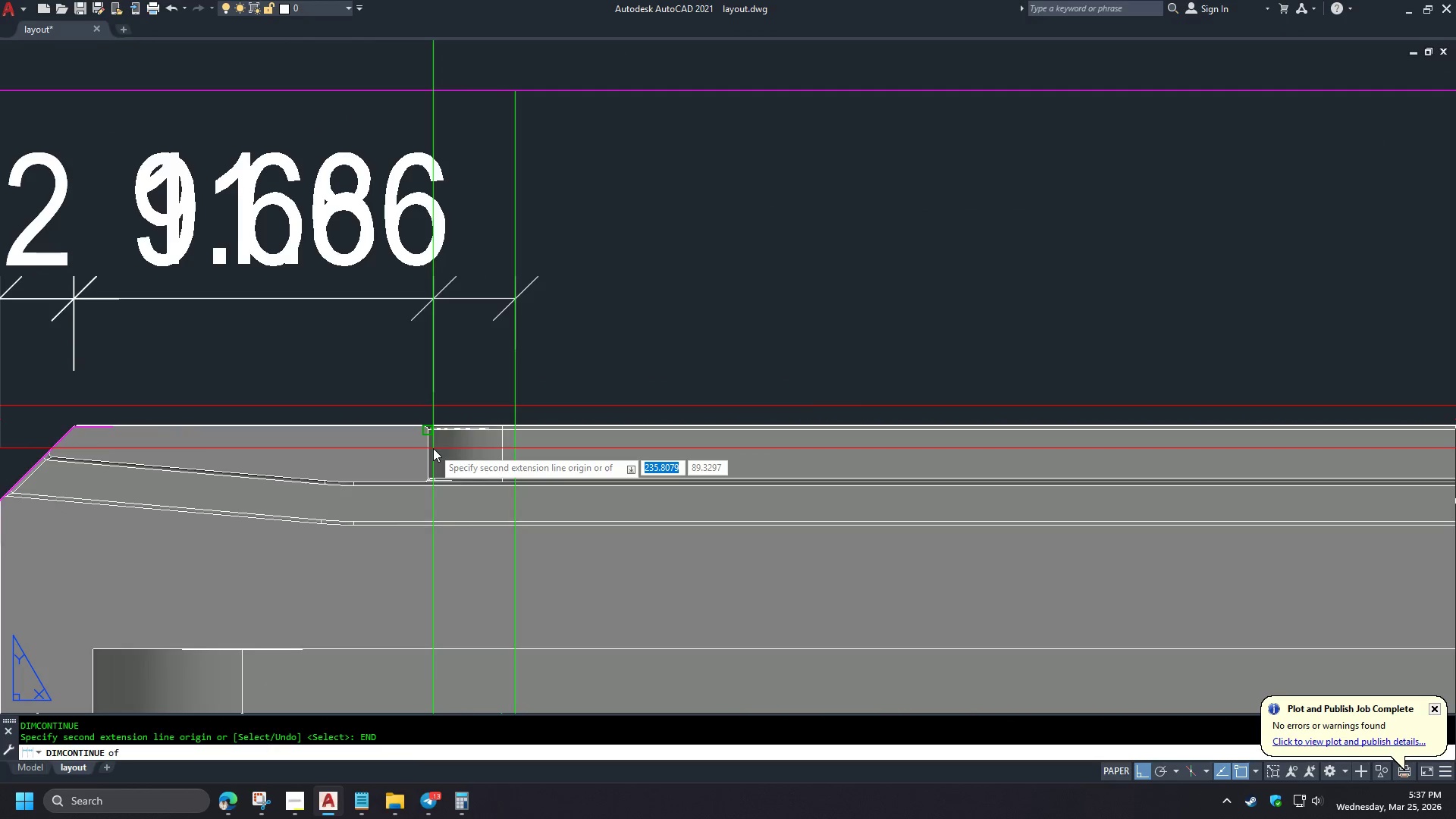 
left_click([433, 448])
 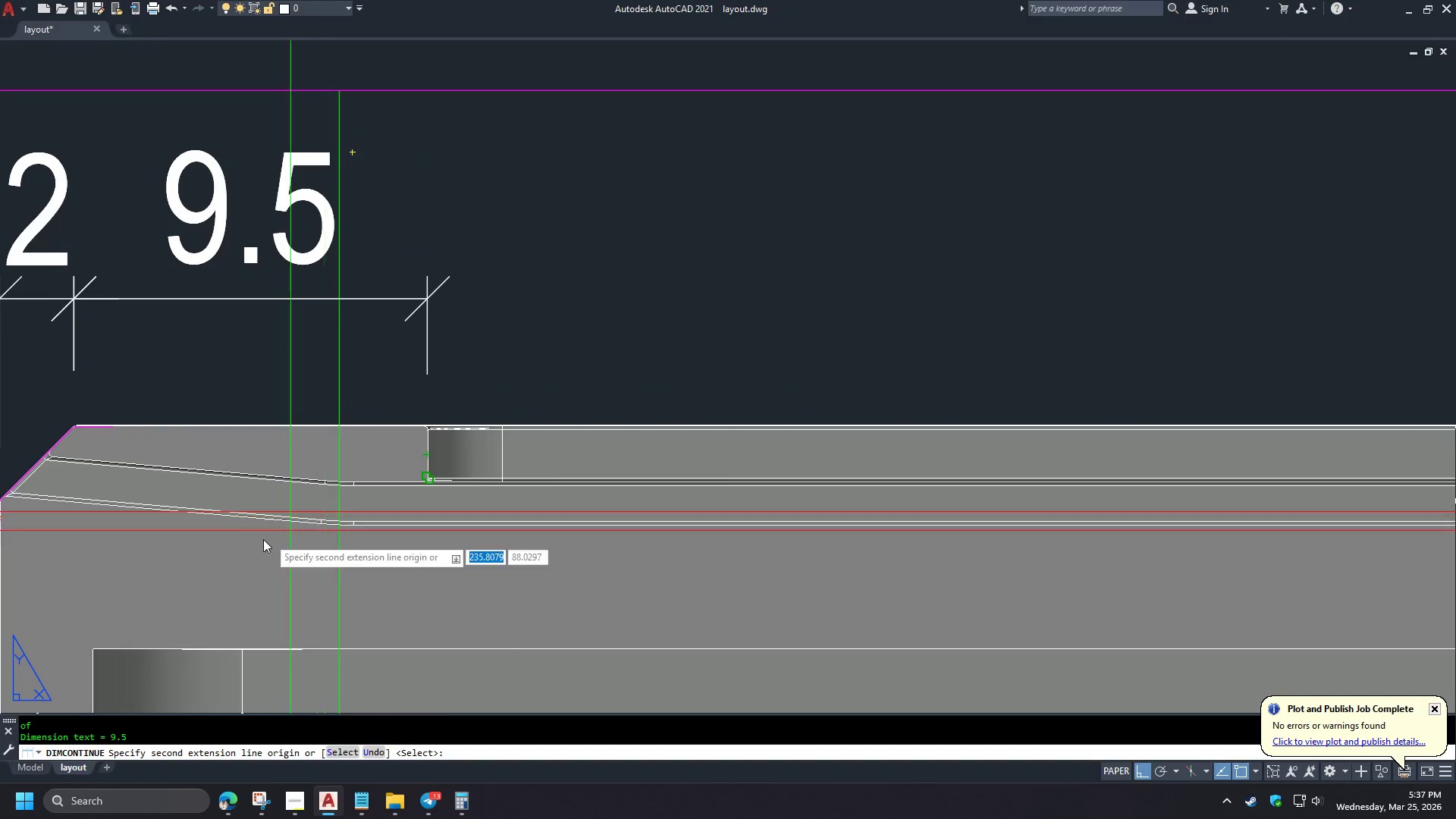 
scroll: coordinate [260, 553], scroll_direction: down, amount: 3.0
 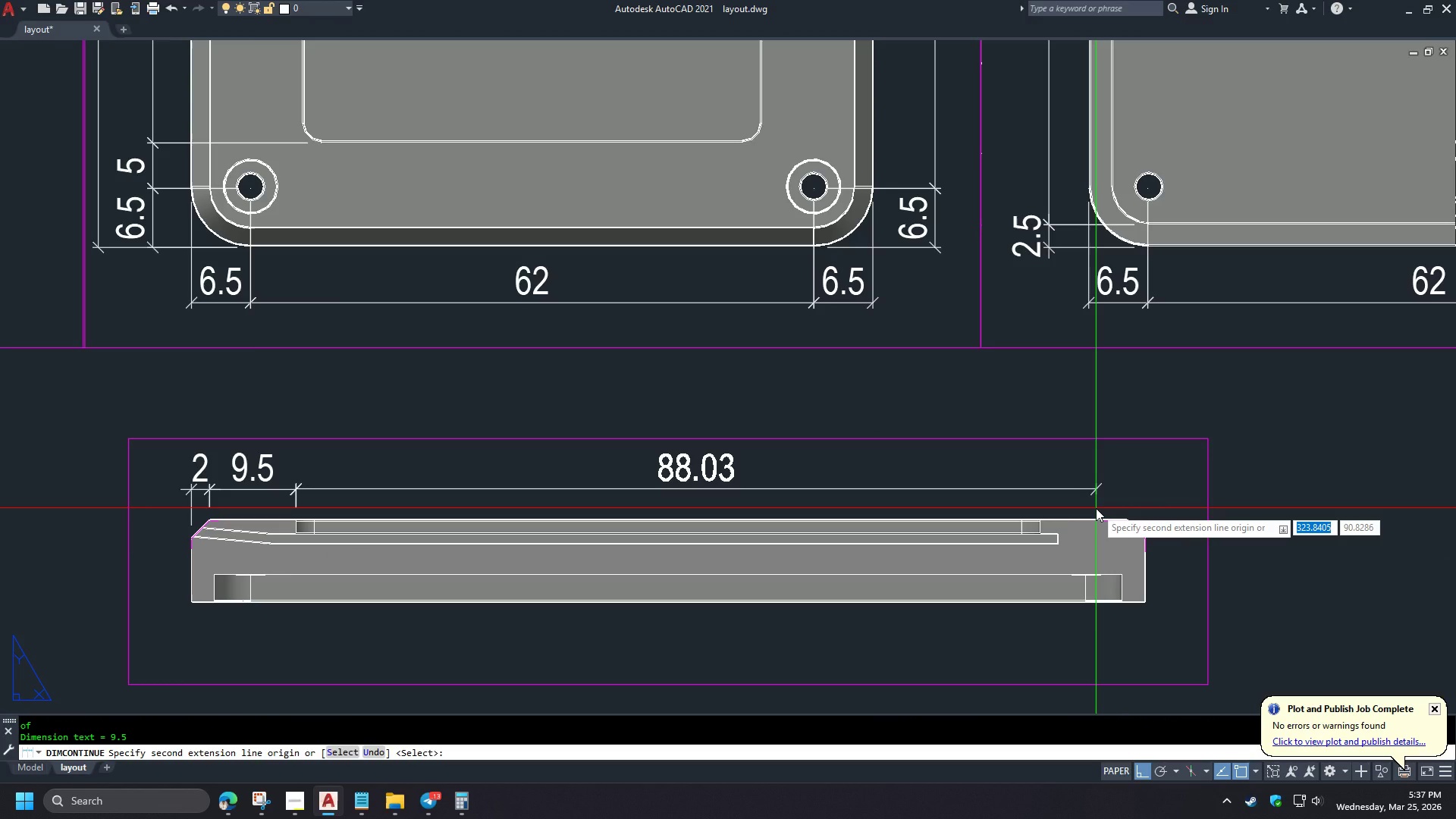 
type(END )
 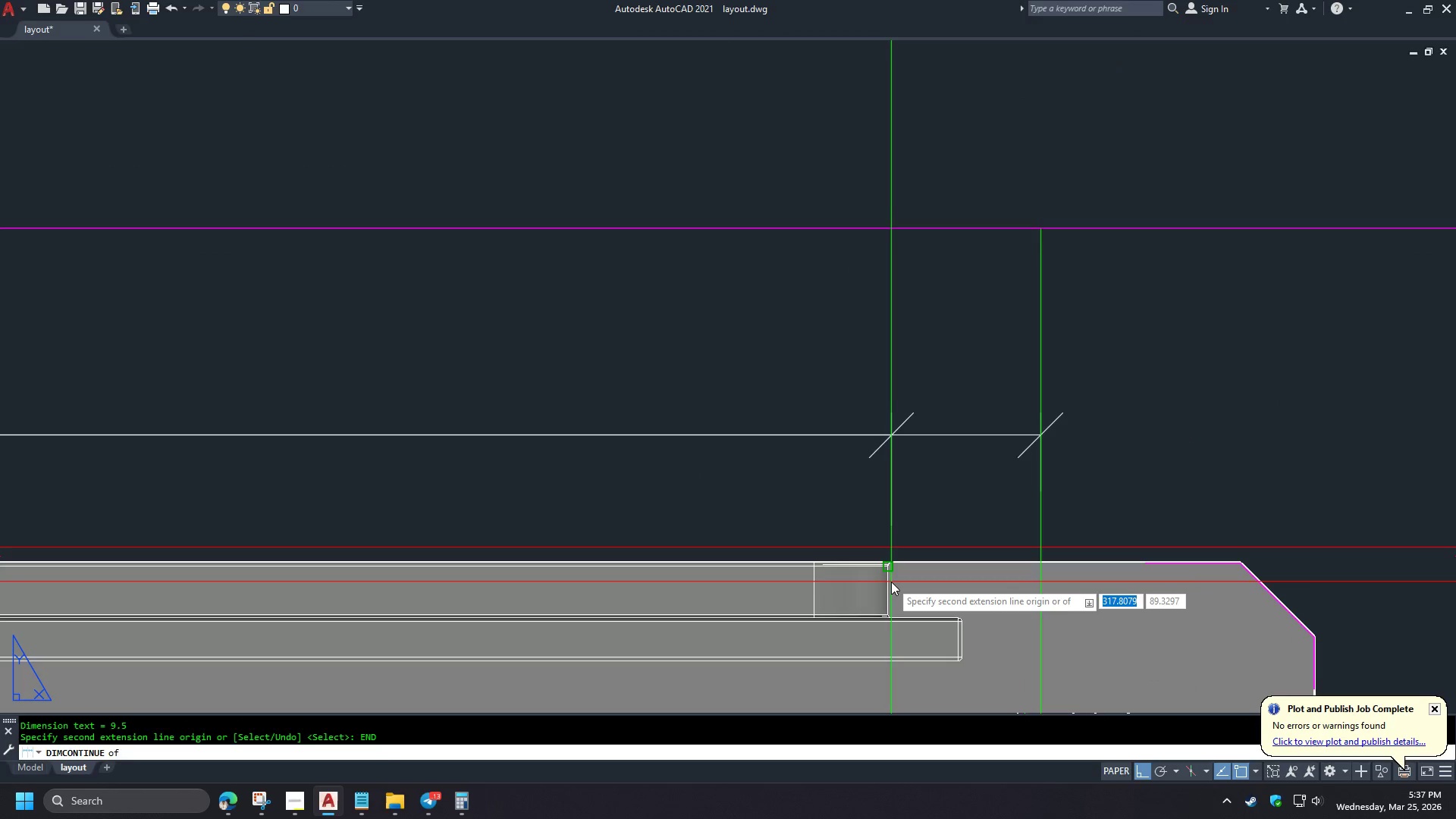 
left_click([891, 582])
 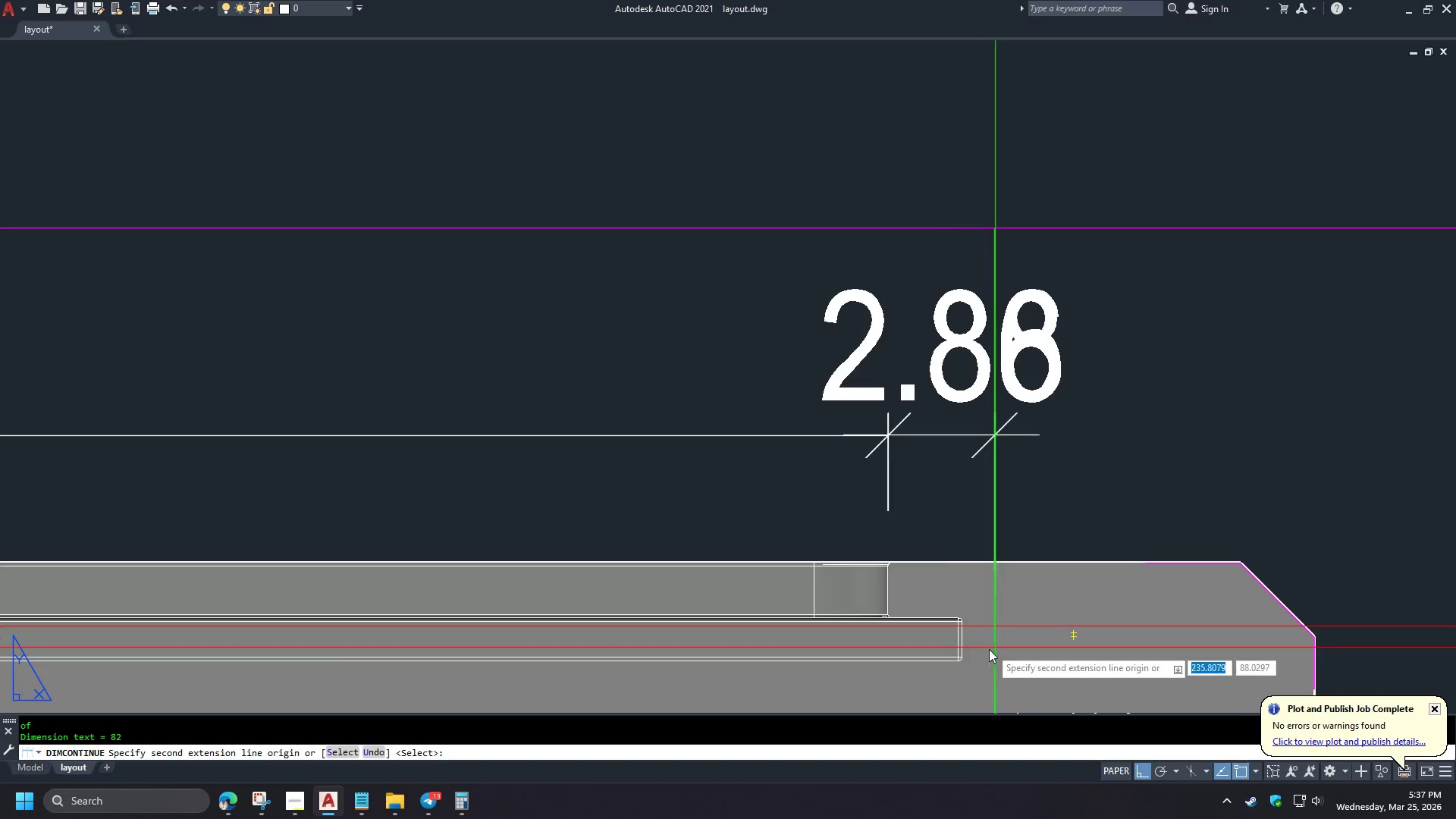 
scroll: coordinate [1090, 507], scroll_direction: up, amount: 3.0
 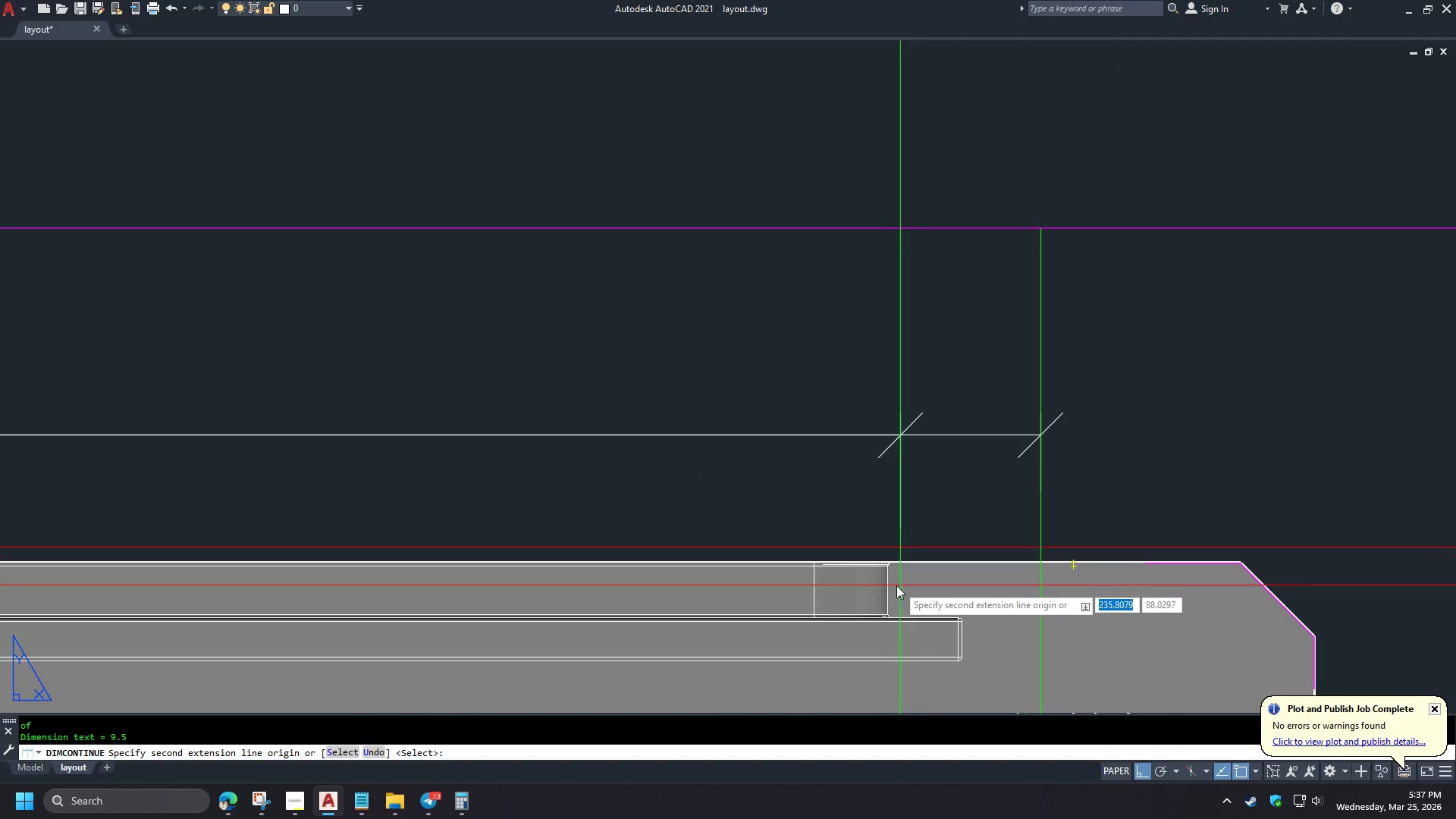 
type(END )
 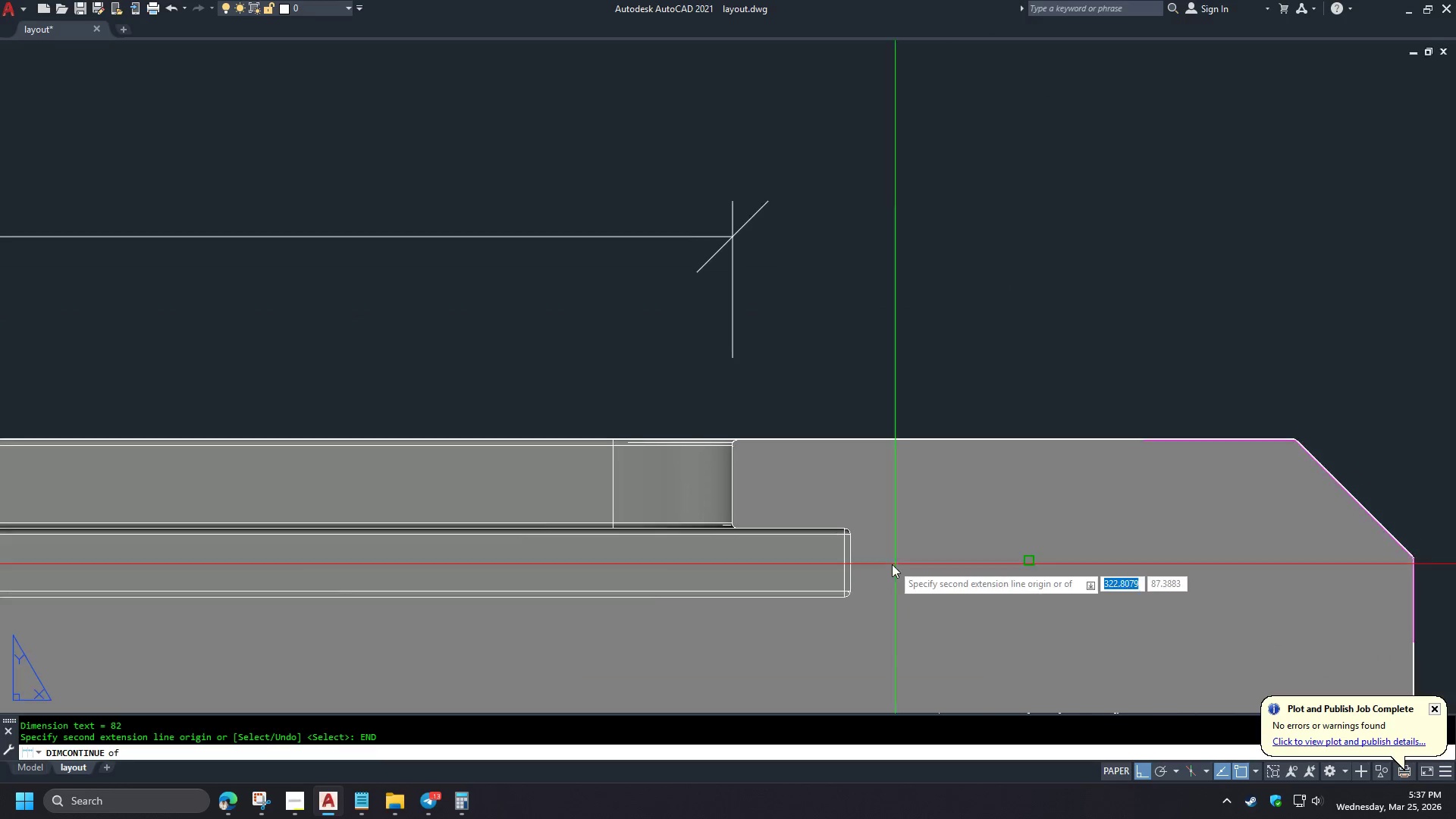 
scroll: coordinate [952, 639], scroll_direction: up, amount: 1.0
 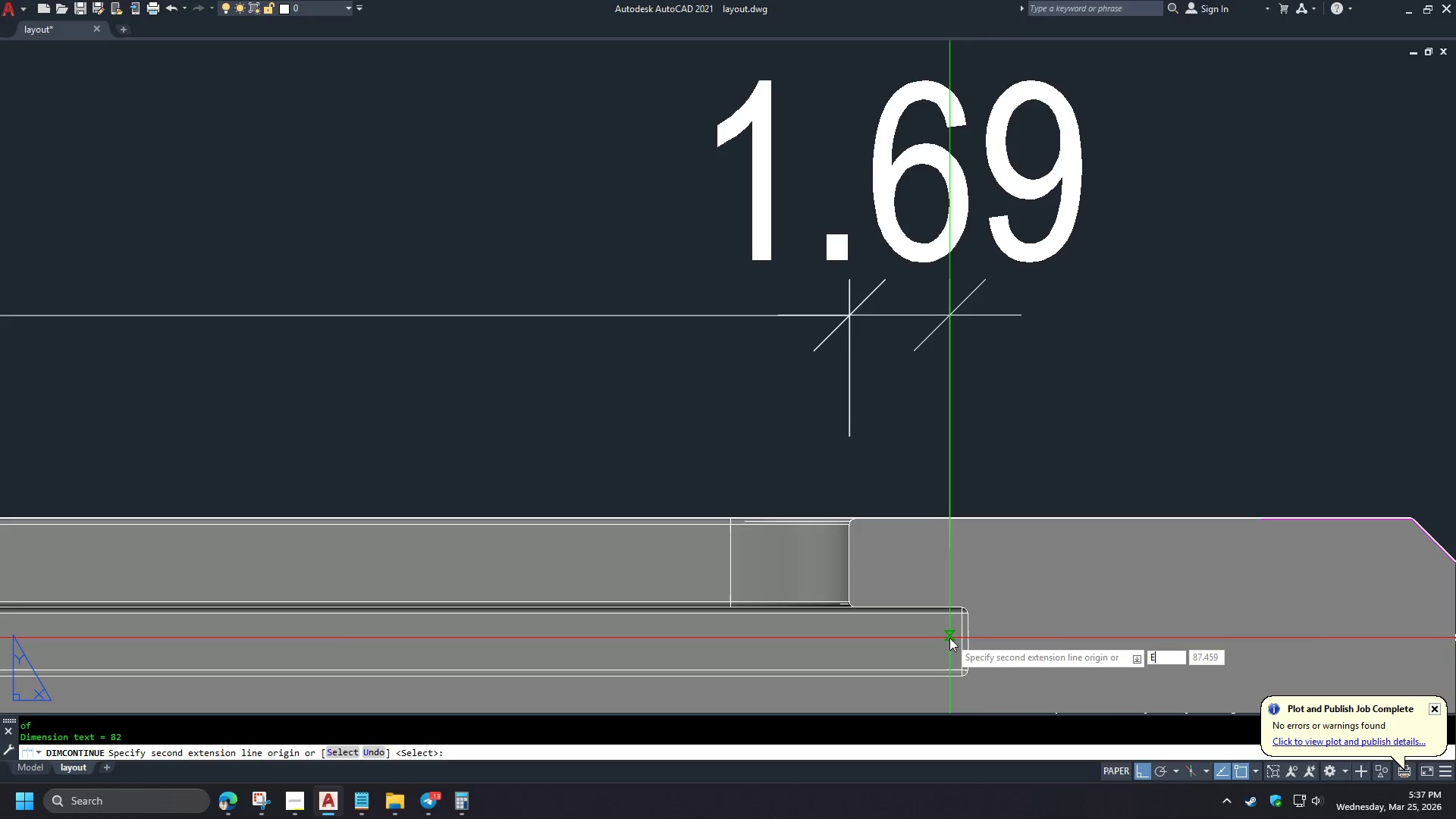 
left_click([836, 533])
 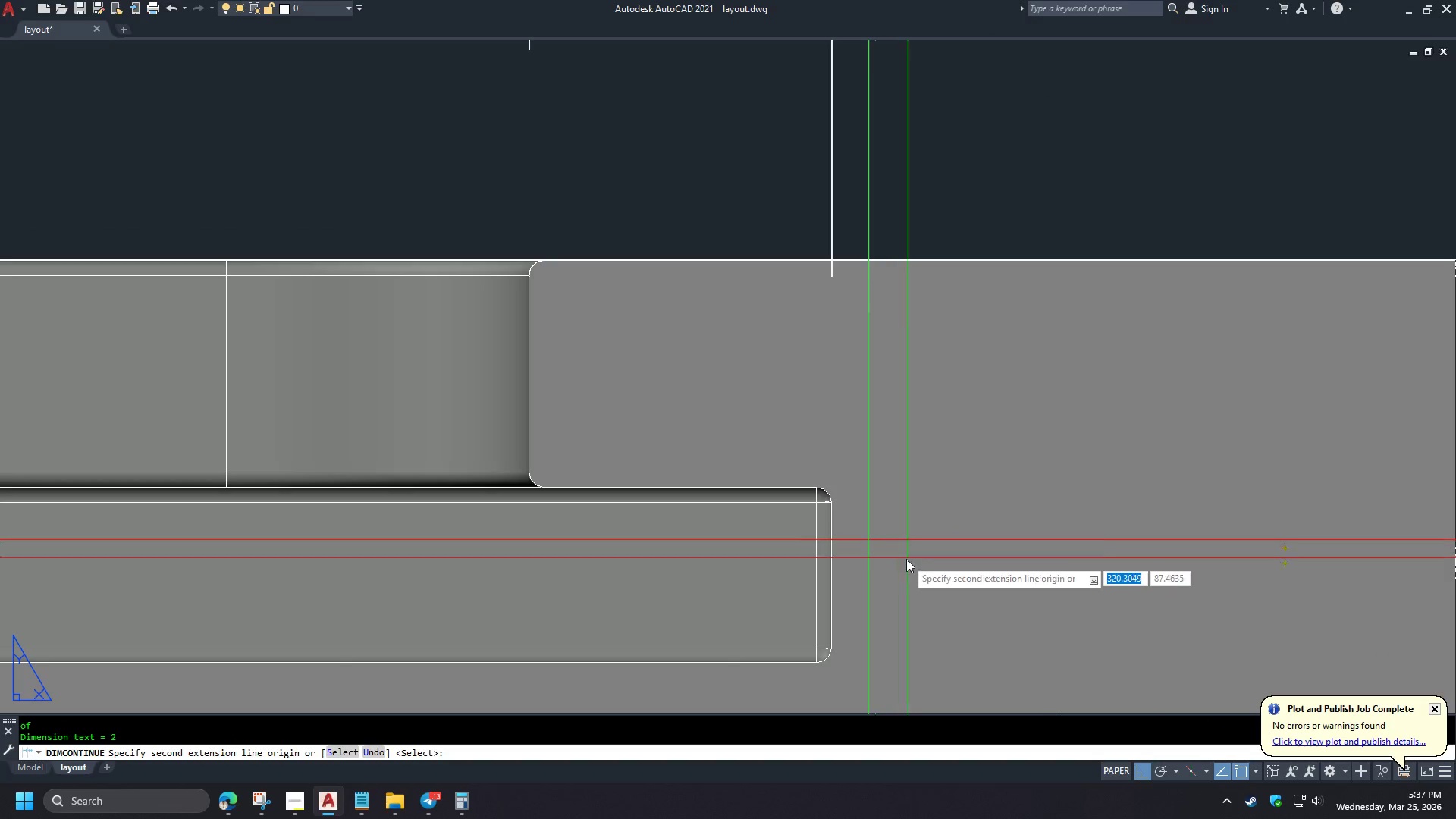 
scroll: coordinate [864, 557], scroll_direction: up, amount: 2.0
 